 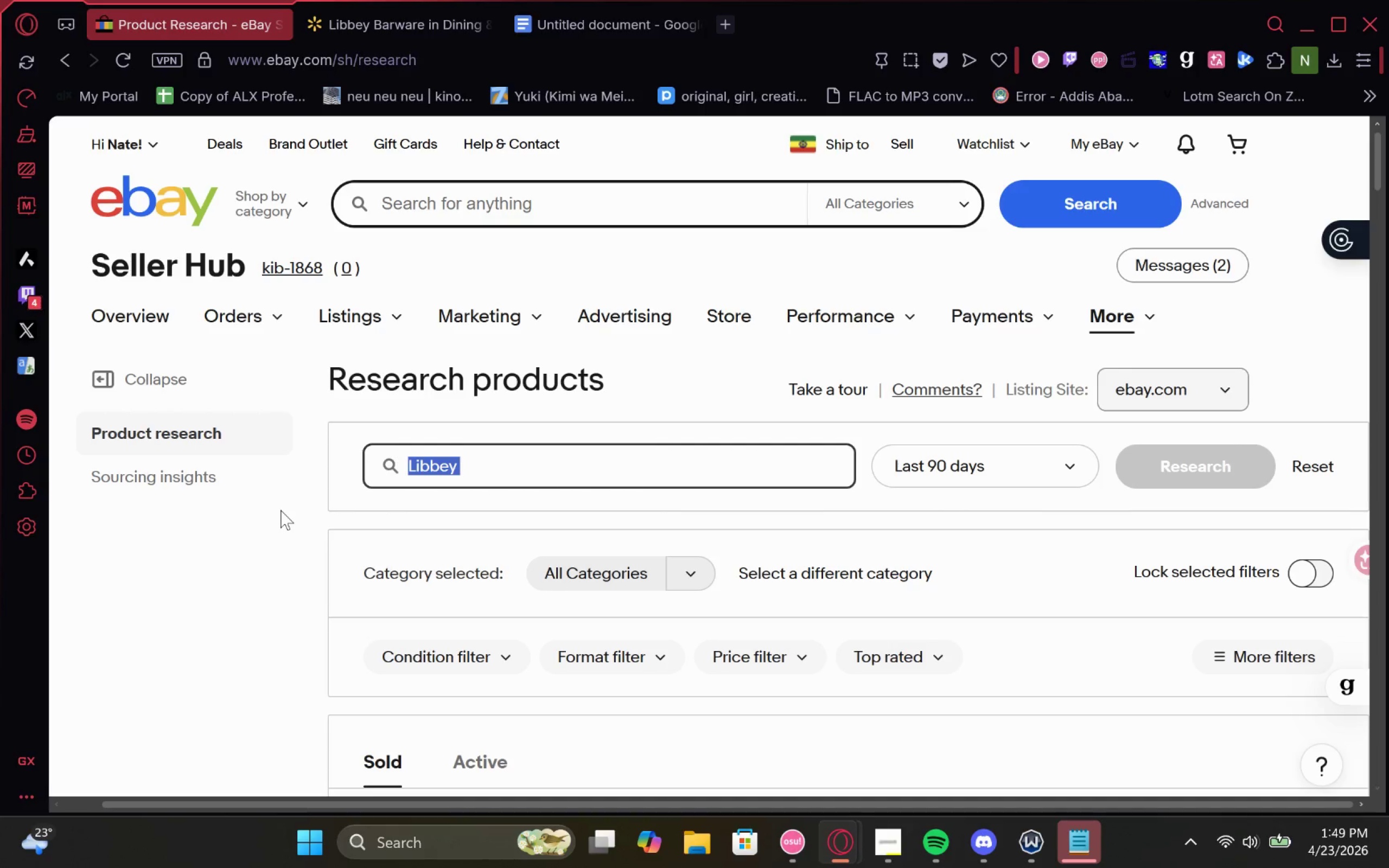 
type(MCM barware)
 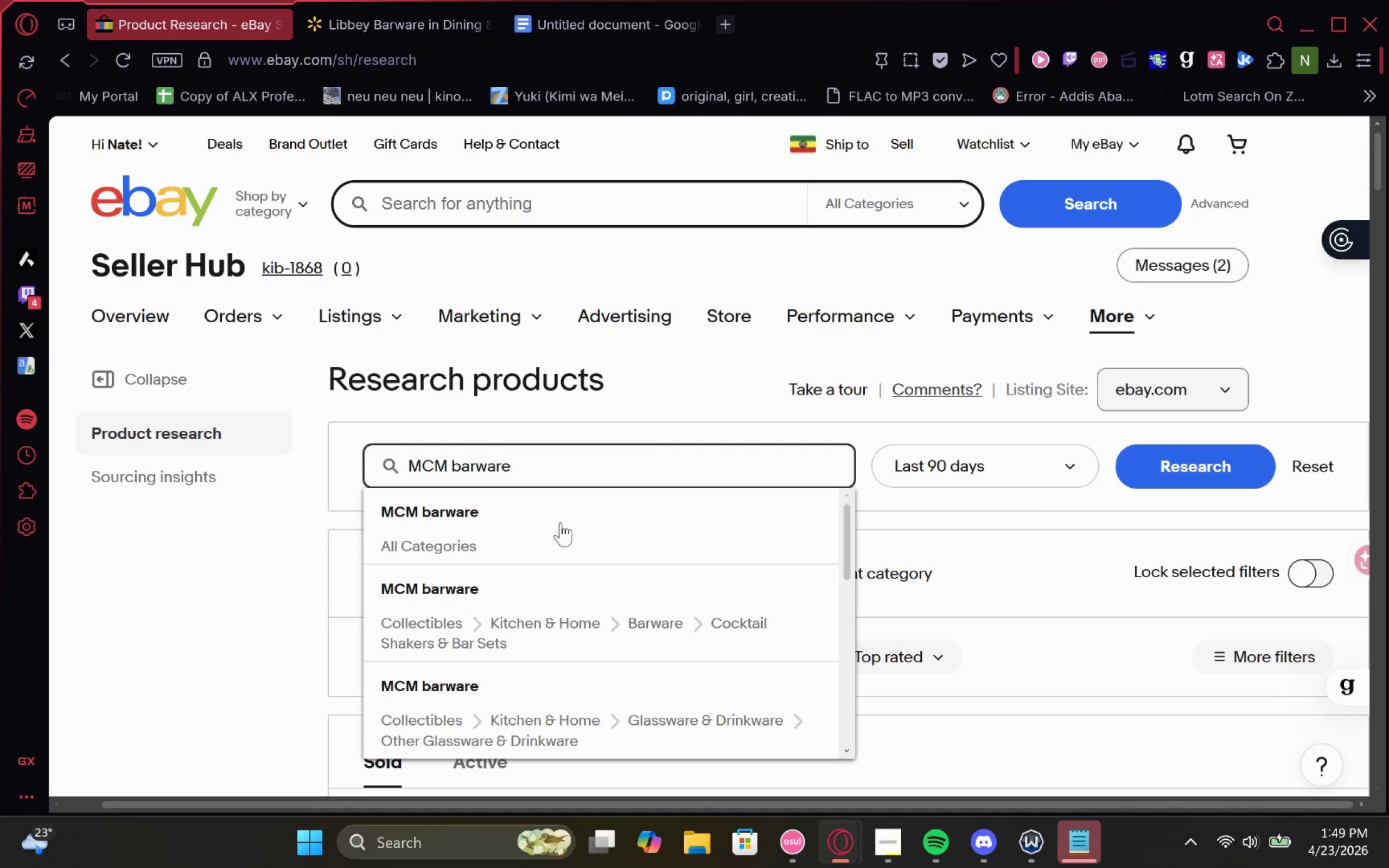 
left_click([536, 518])
 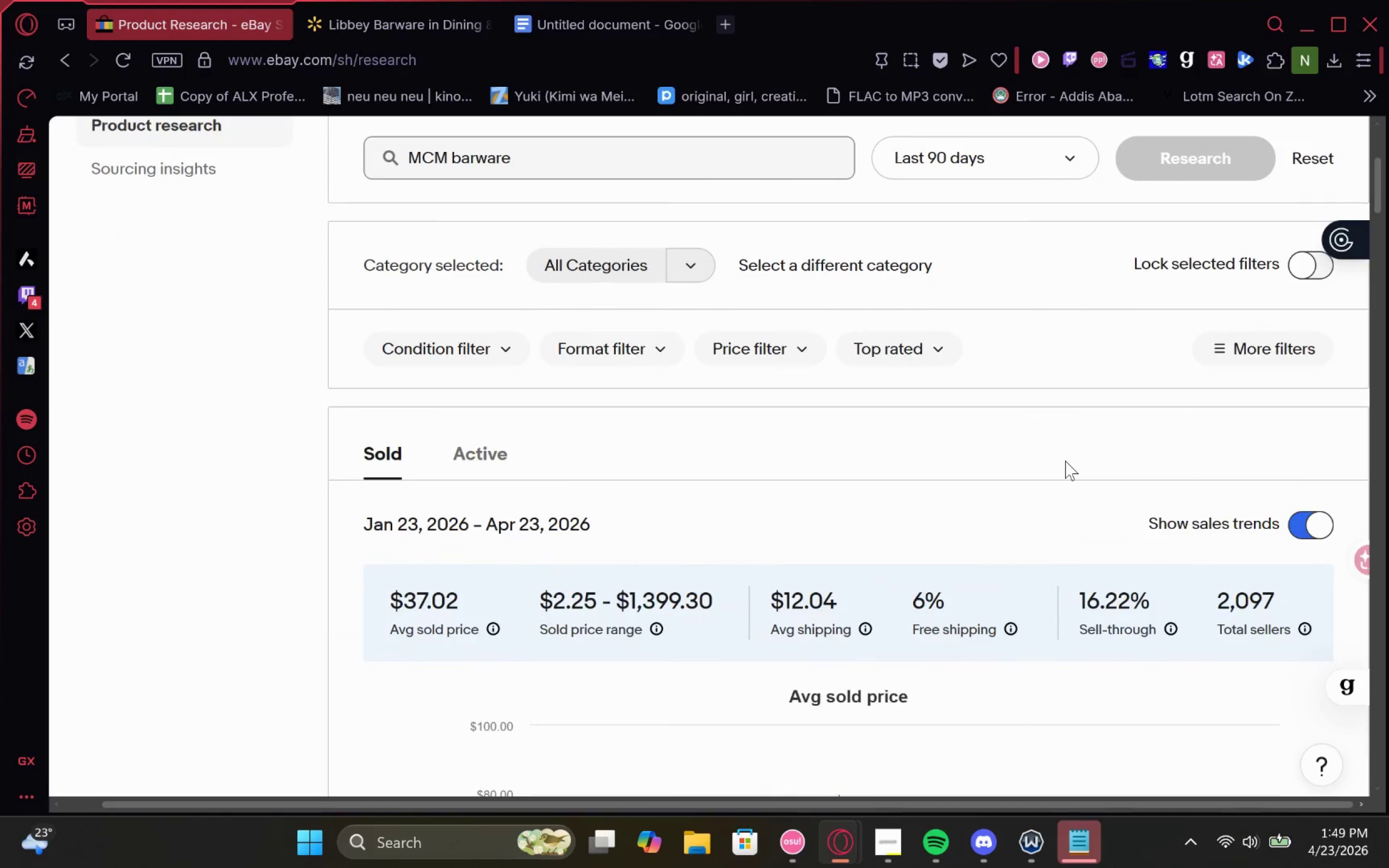 
wait(9.99)
 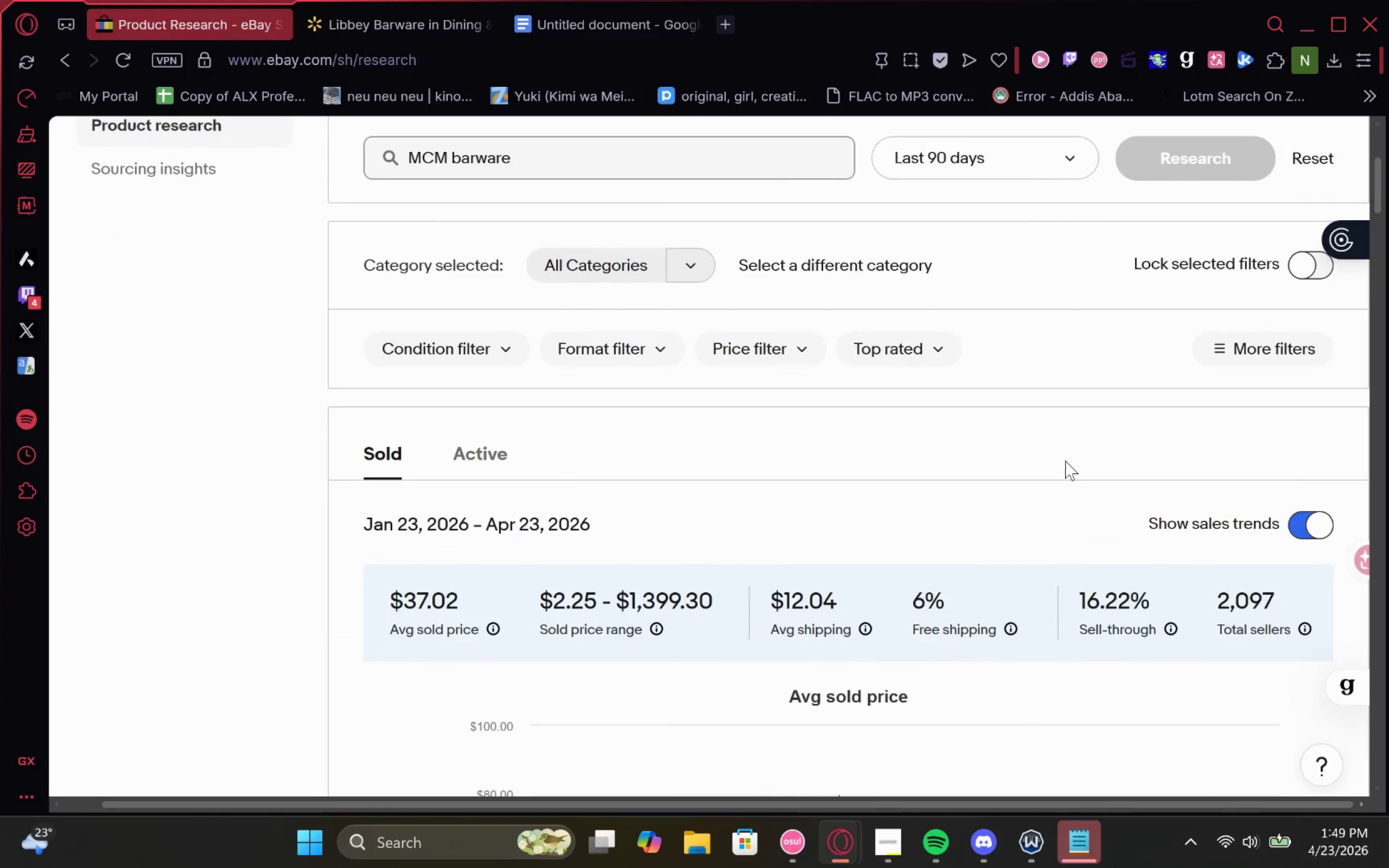 
right_click([1104, 229])
 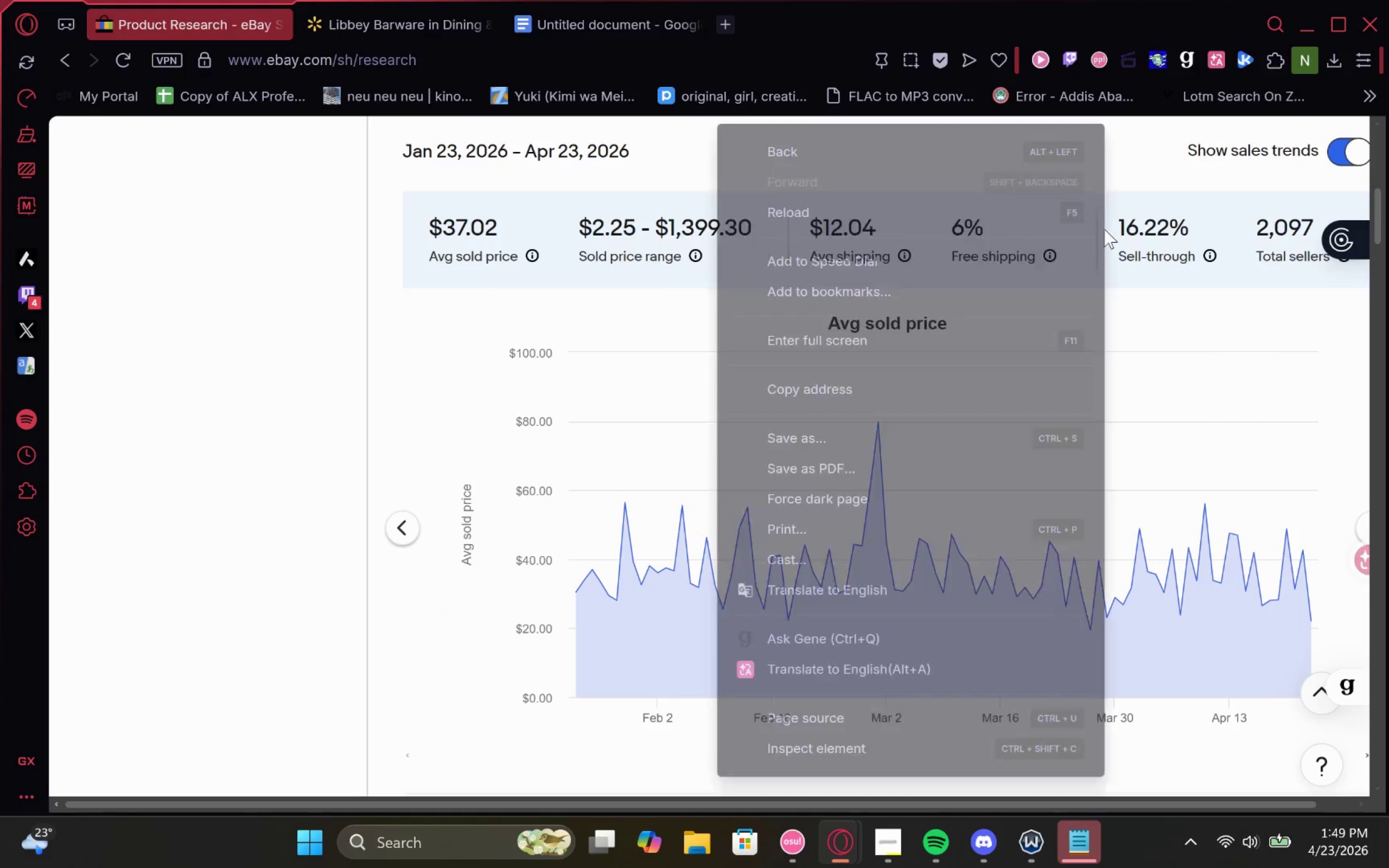 
scroll: coordinate [1104, 229], scroll_direction: down, amount: 2.0
 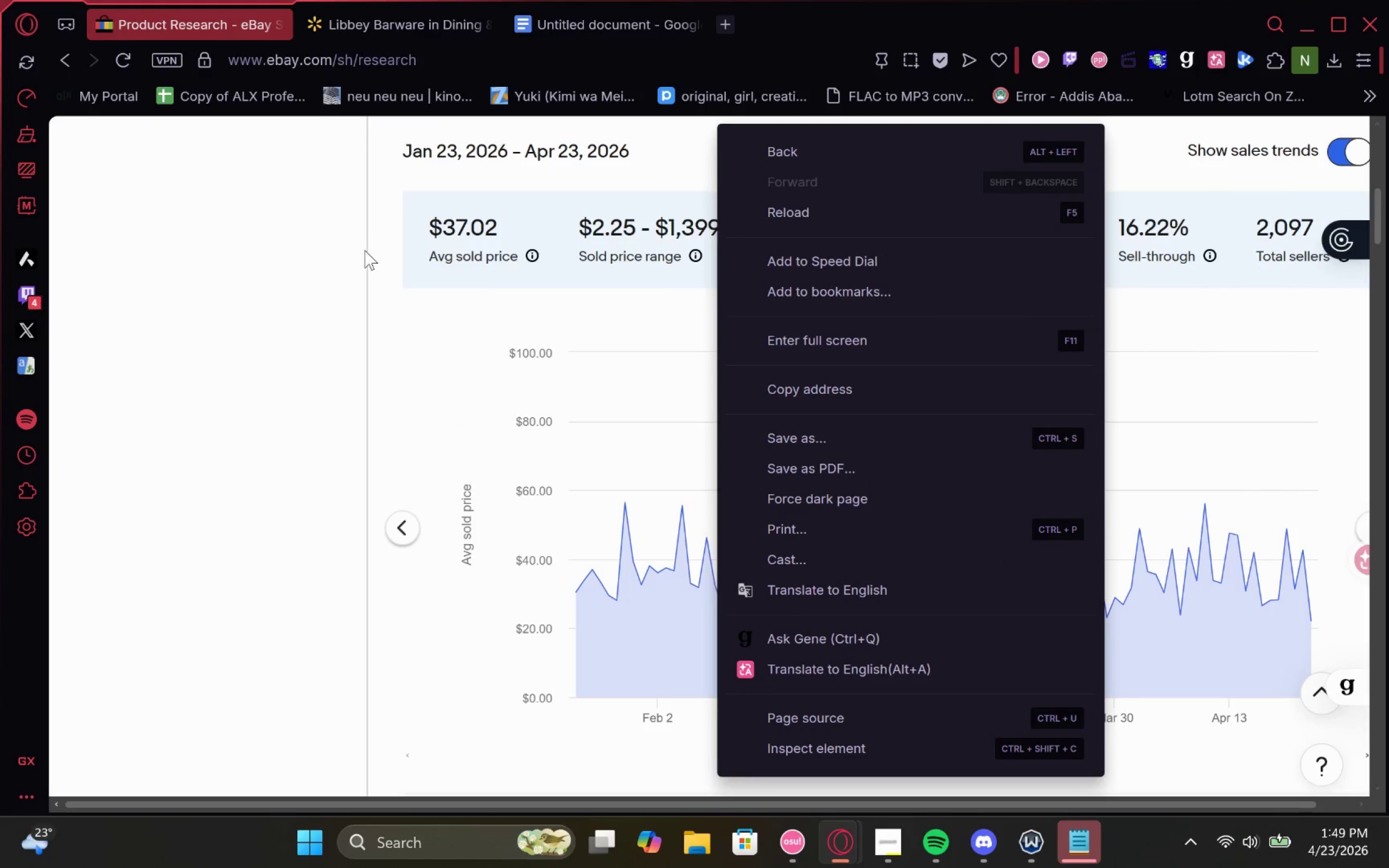 
left_click([363, 256])
 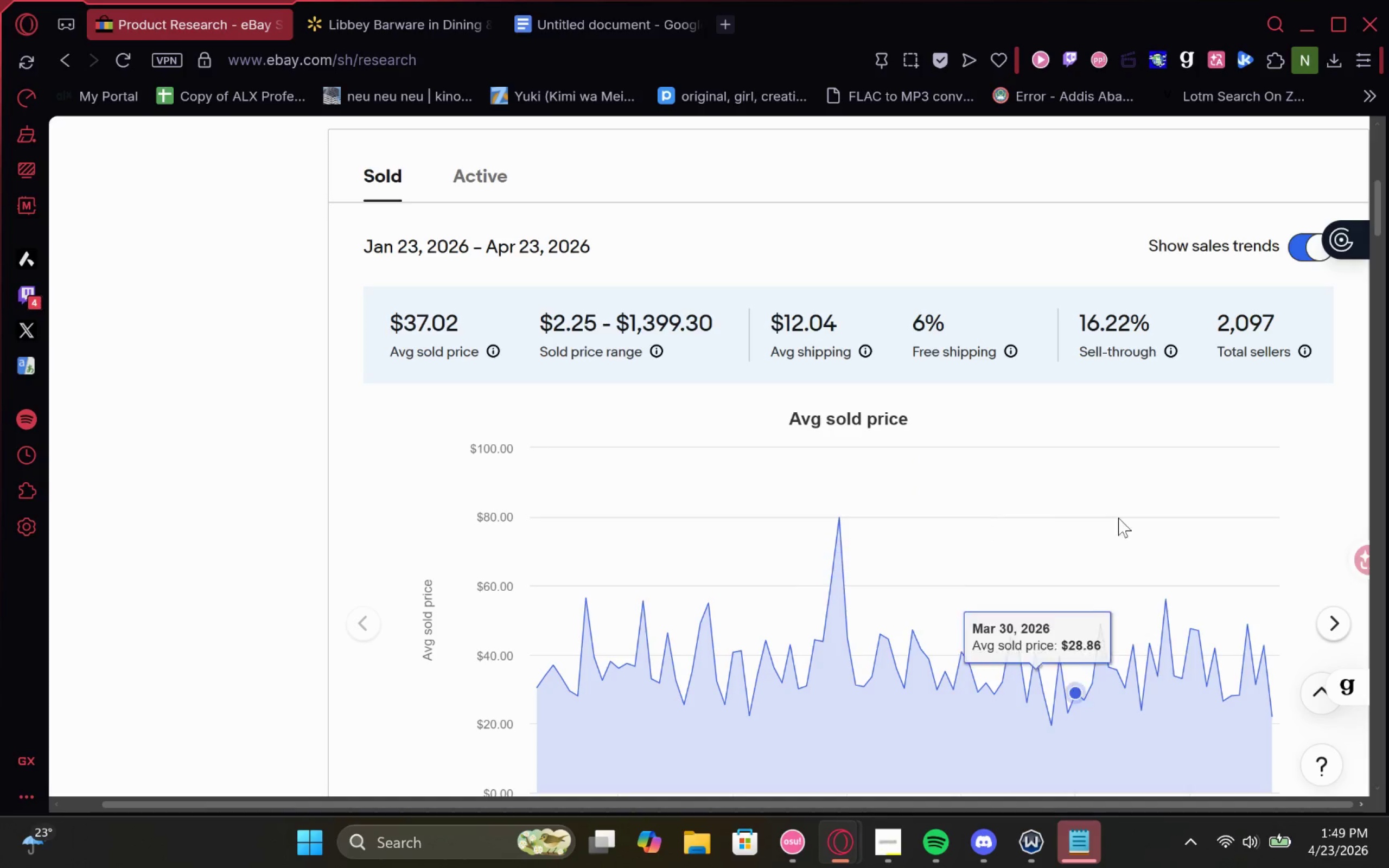 
wait(22.18)
 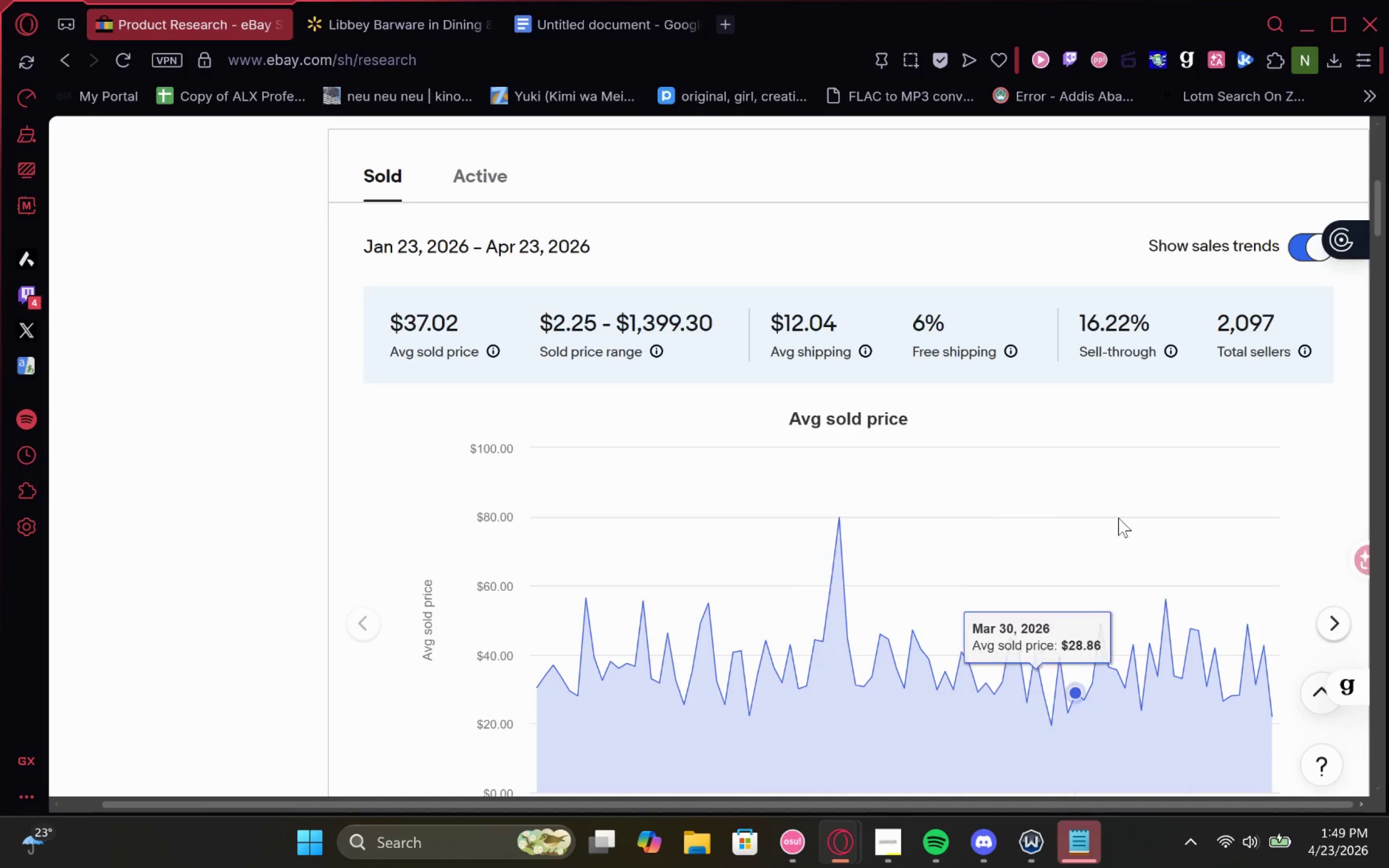 
mouse_move([793, 435])
 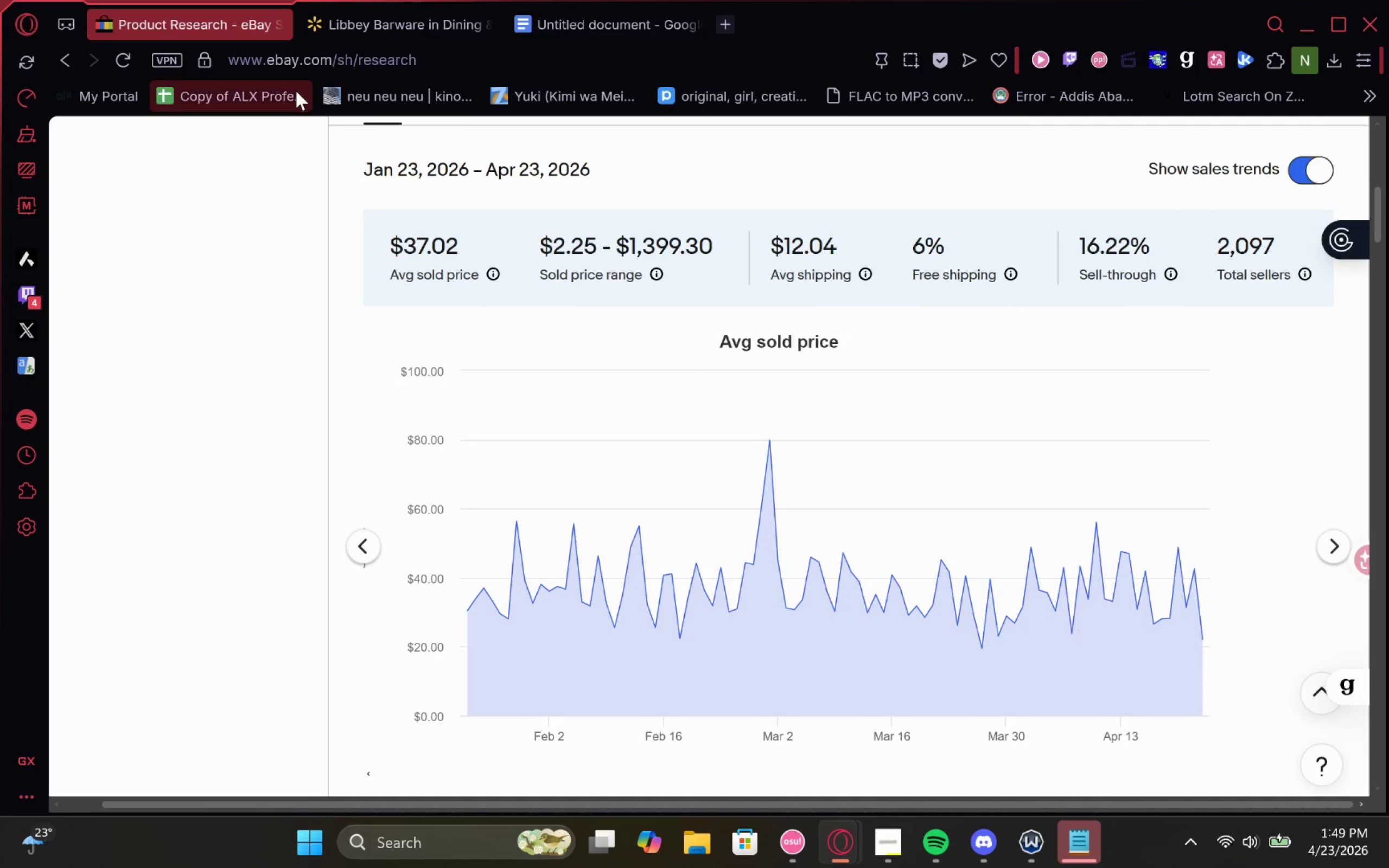 
wait(6.41)
 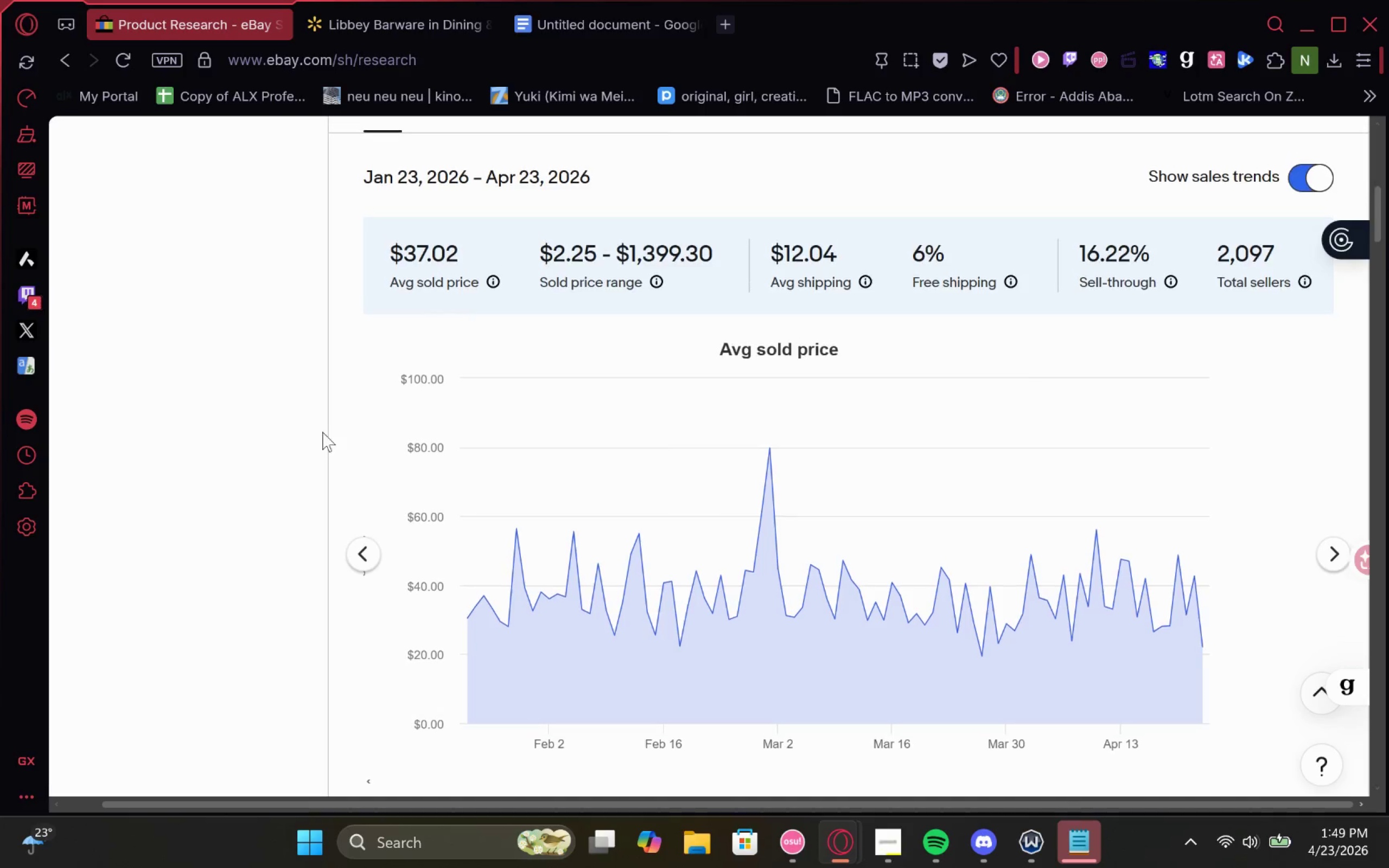 
key(Meta+MetaLeft)
 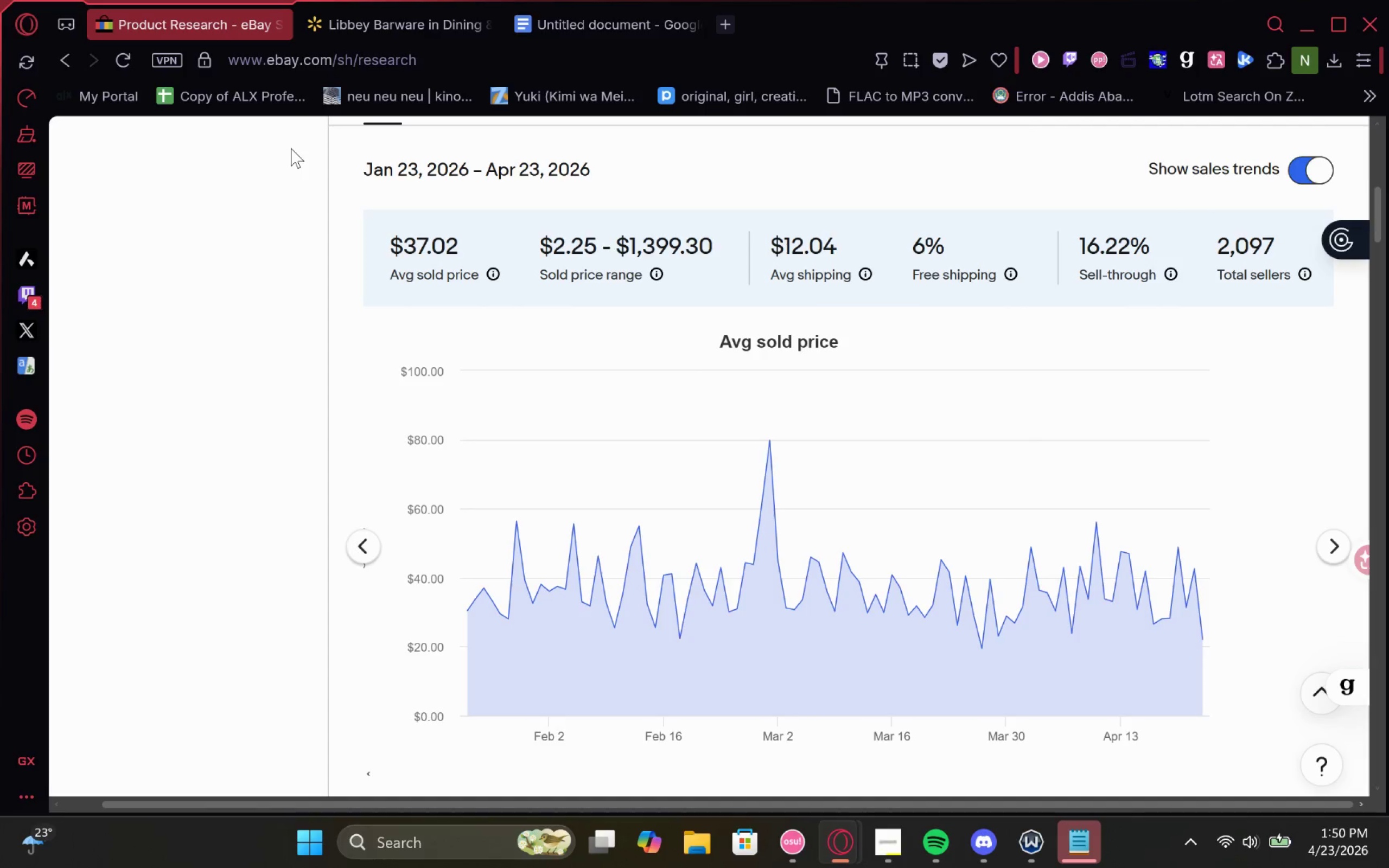 
key(Meta+Shift+ShiftLeft)
 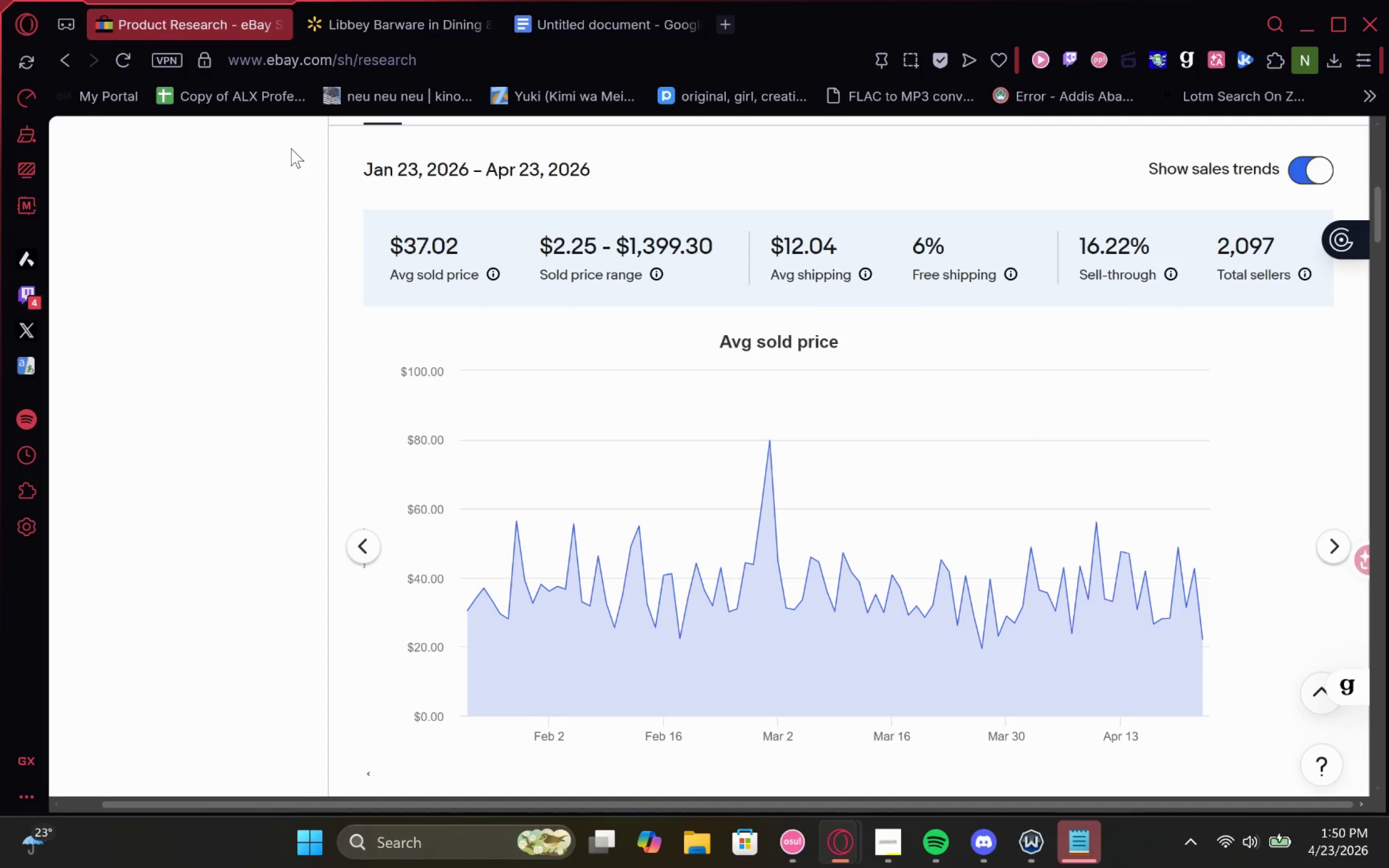 
key(Meta+Shift+S)
 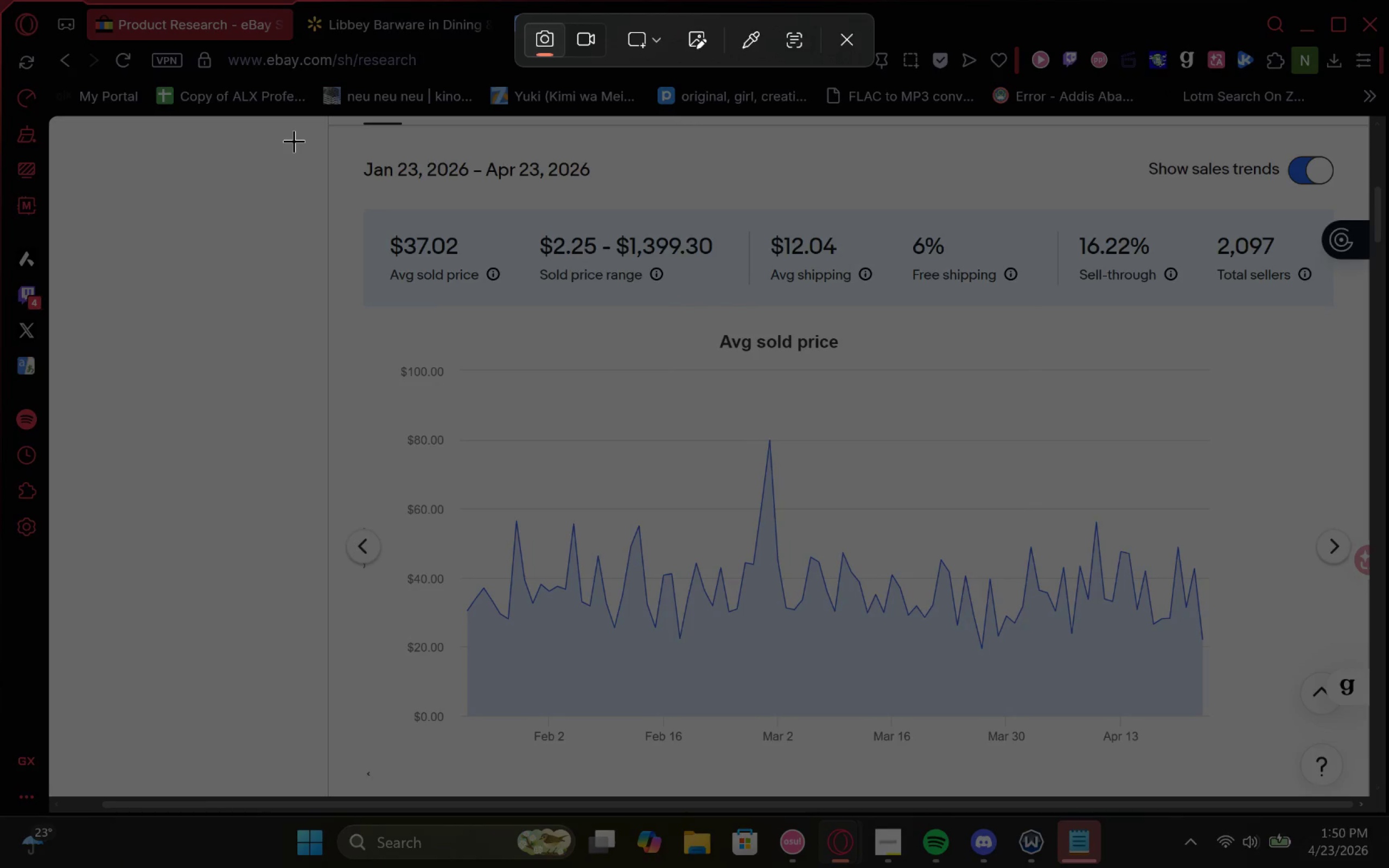 
left_click_drag(start_coordinate=[298, 142], to_coordinate=[1368, 803])
 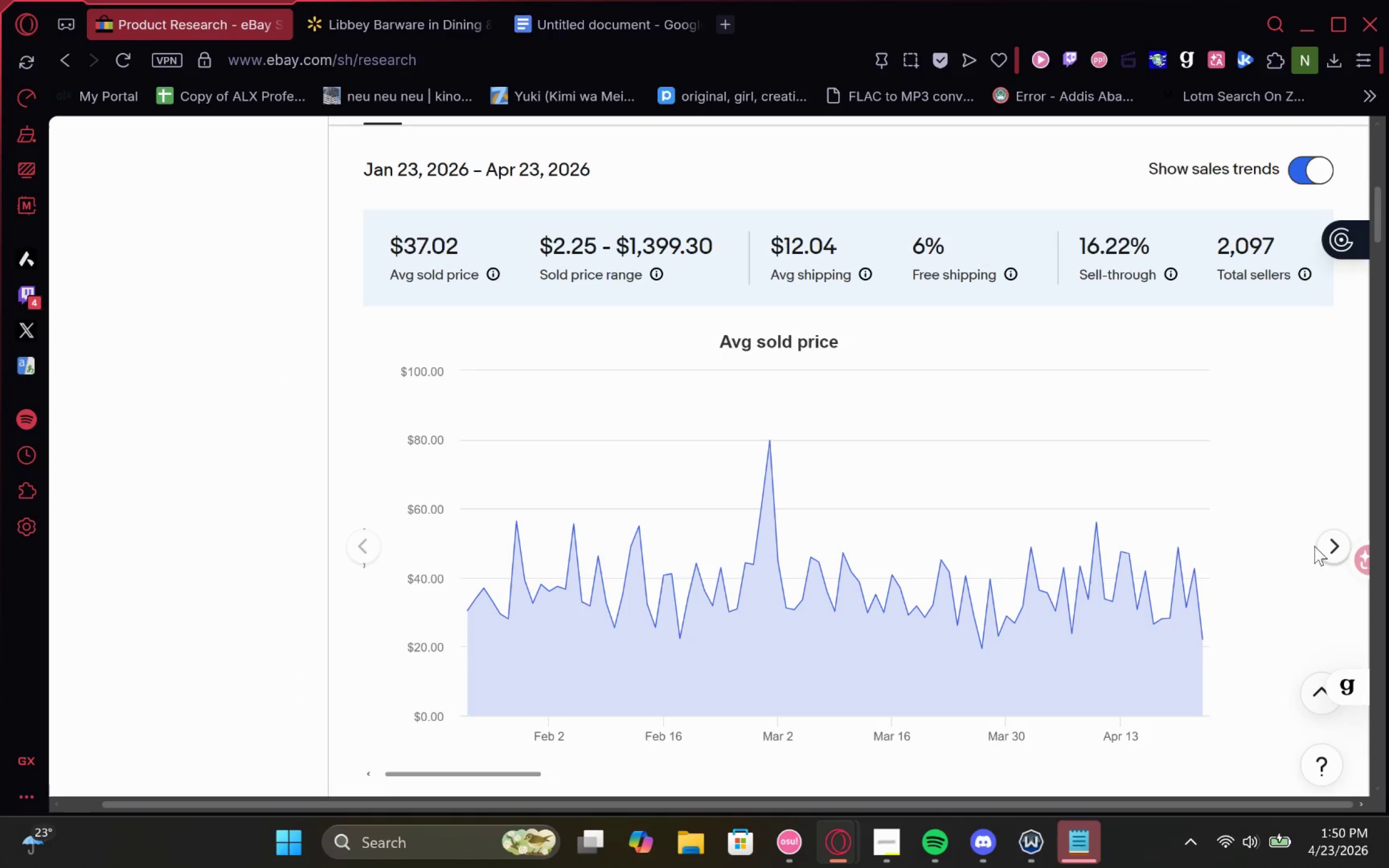 
left_click([1326, 553])
 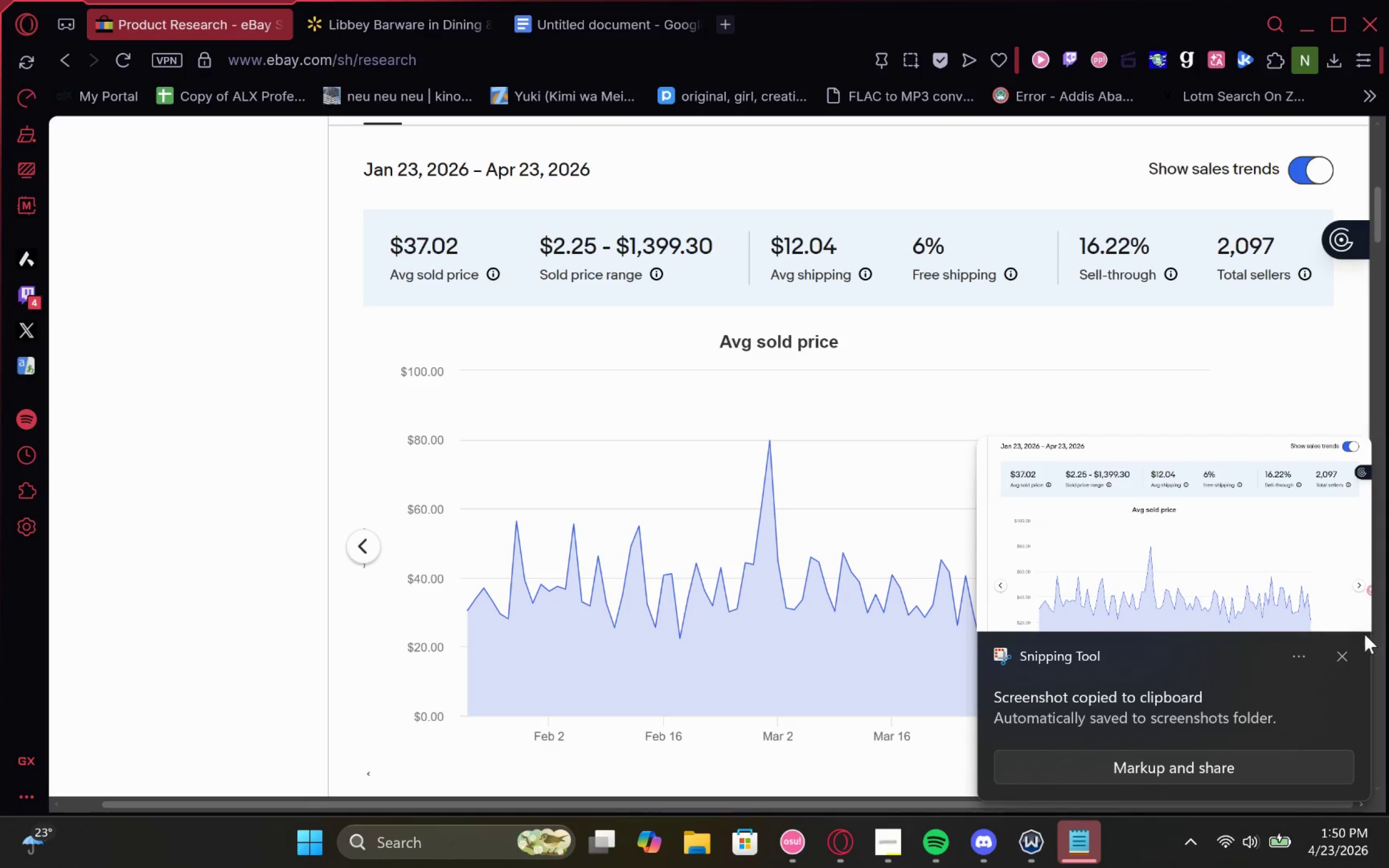 
left_click([1334, 658])
 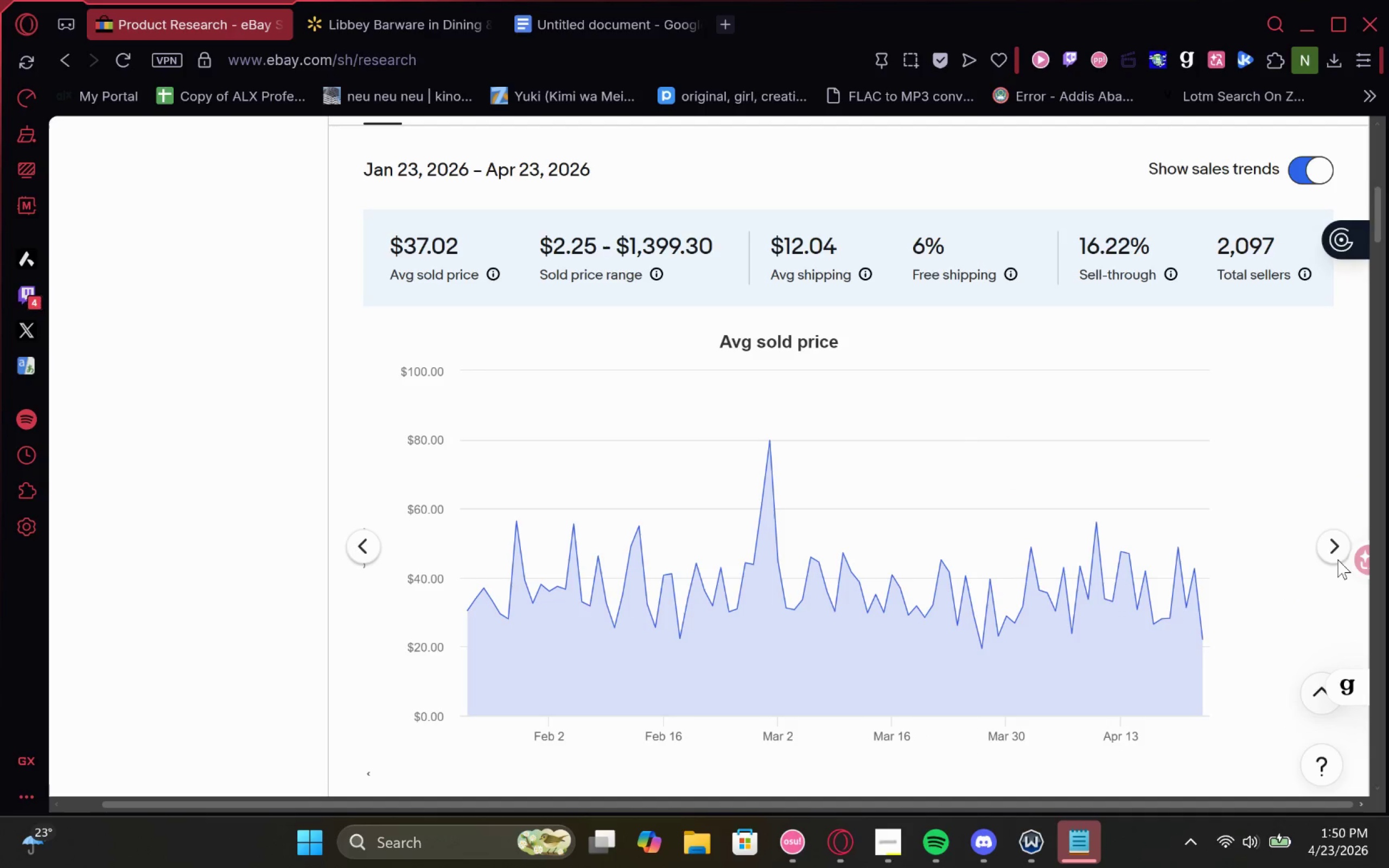 
left_click([1337, 553])
 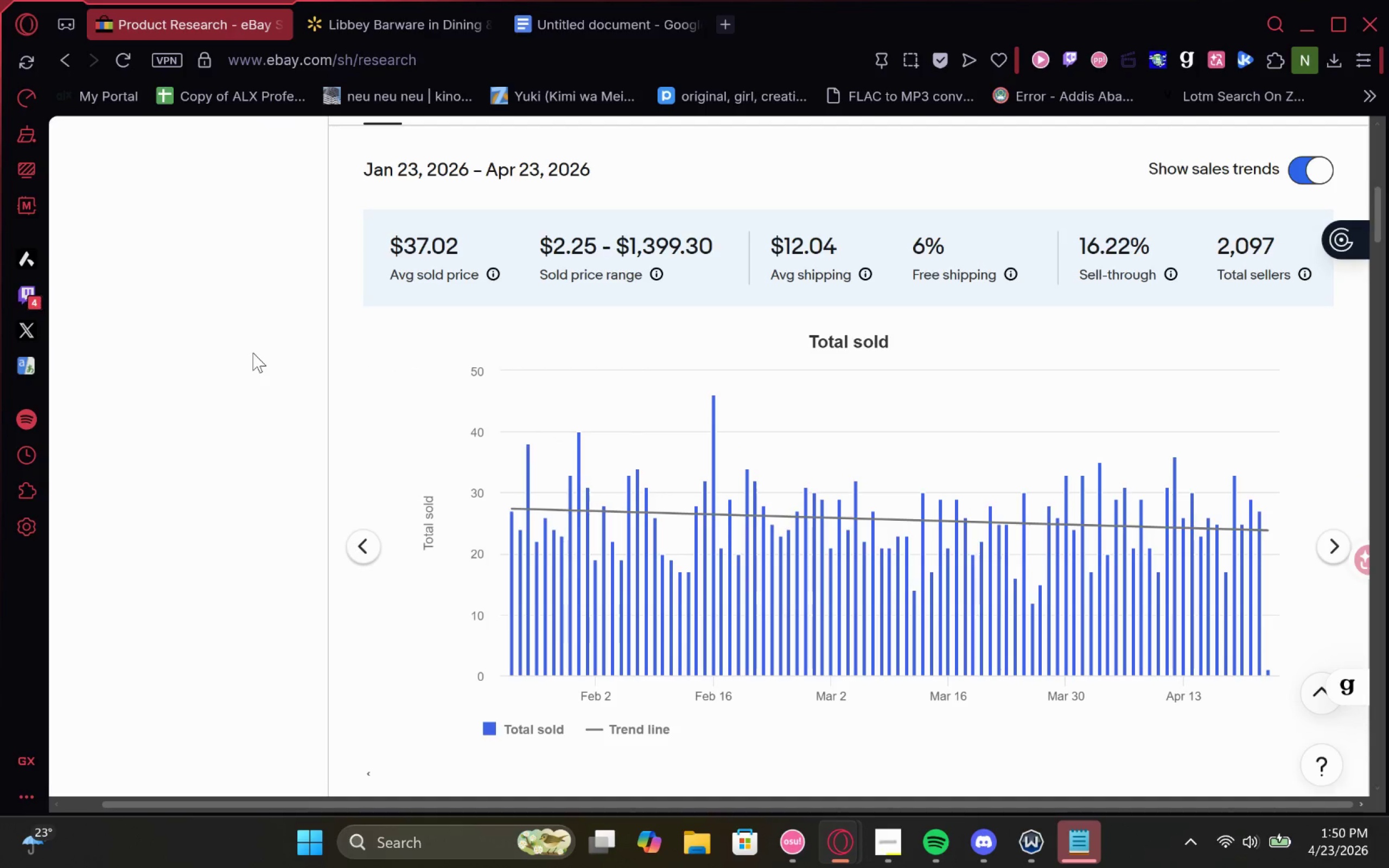 
key(Meta+Shift+ShiftLeft)
 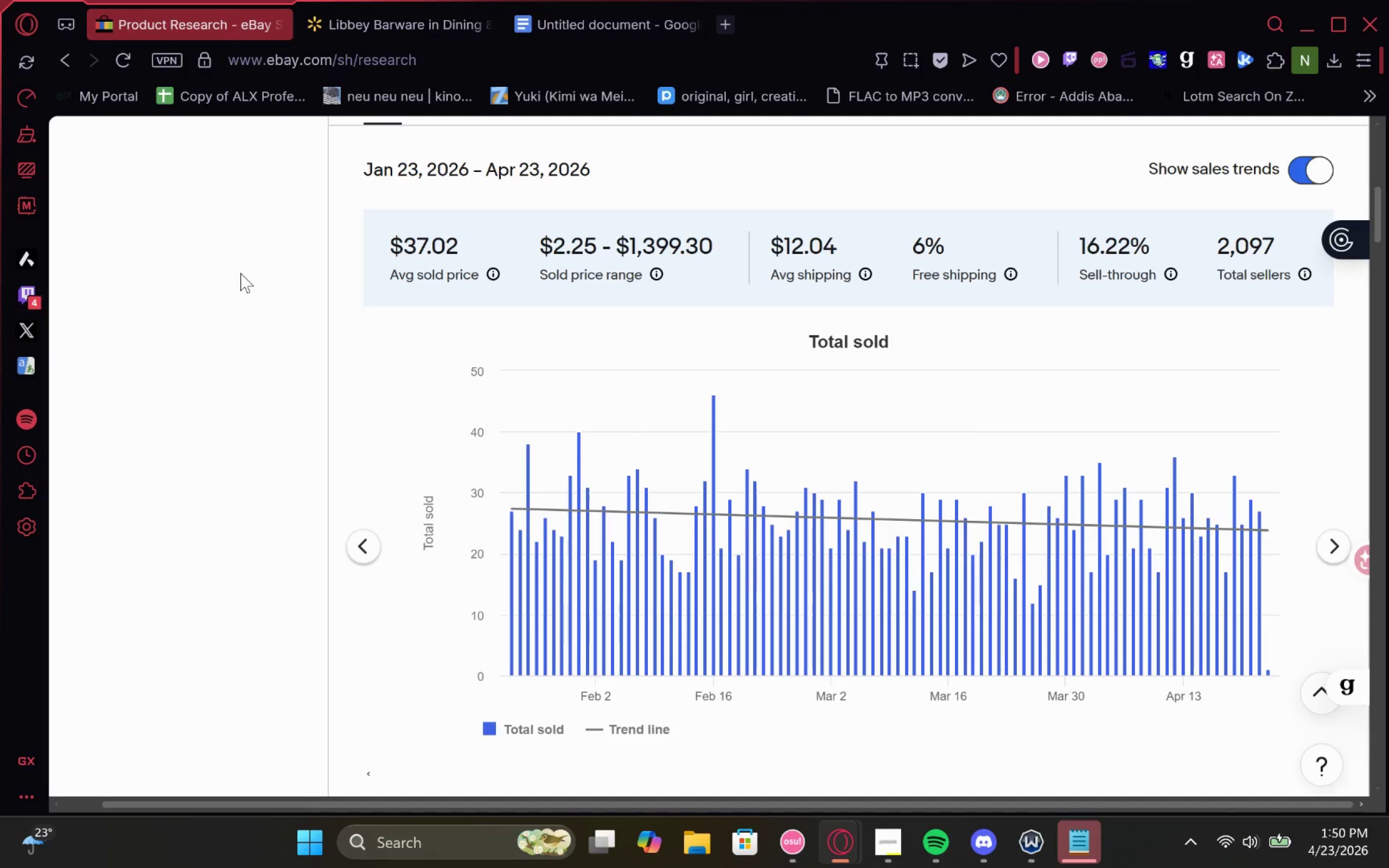 
key(Meta+MetaLeft)
 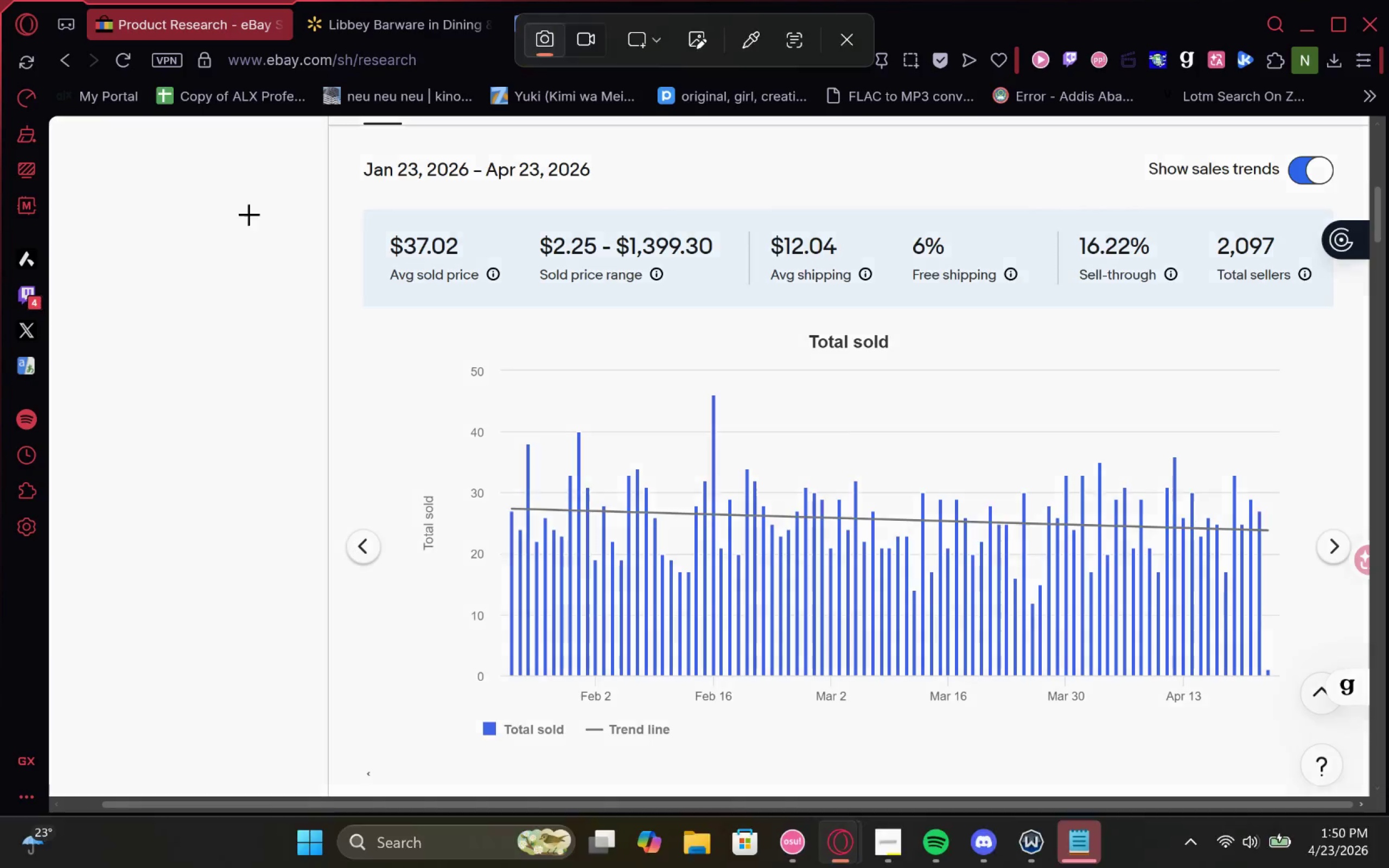 
key(Meta+Shift+S)
 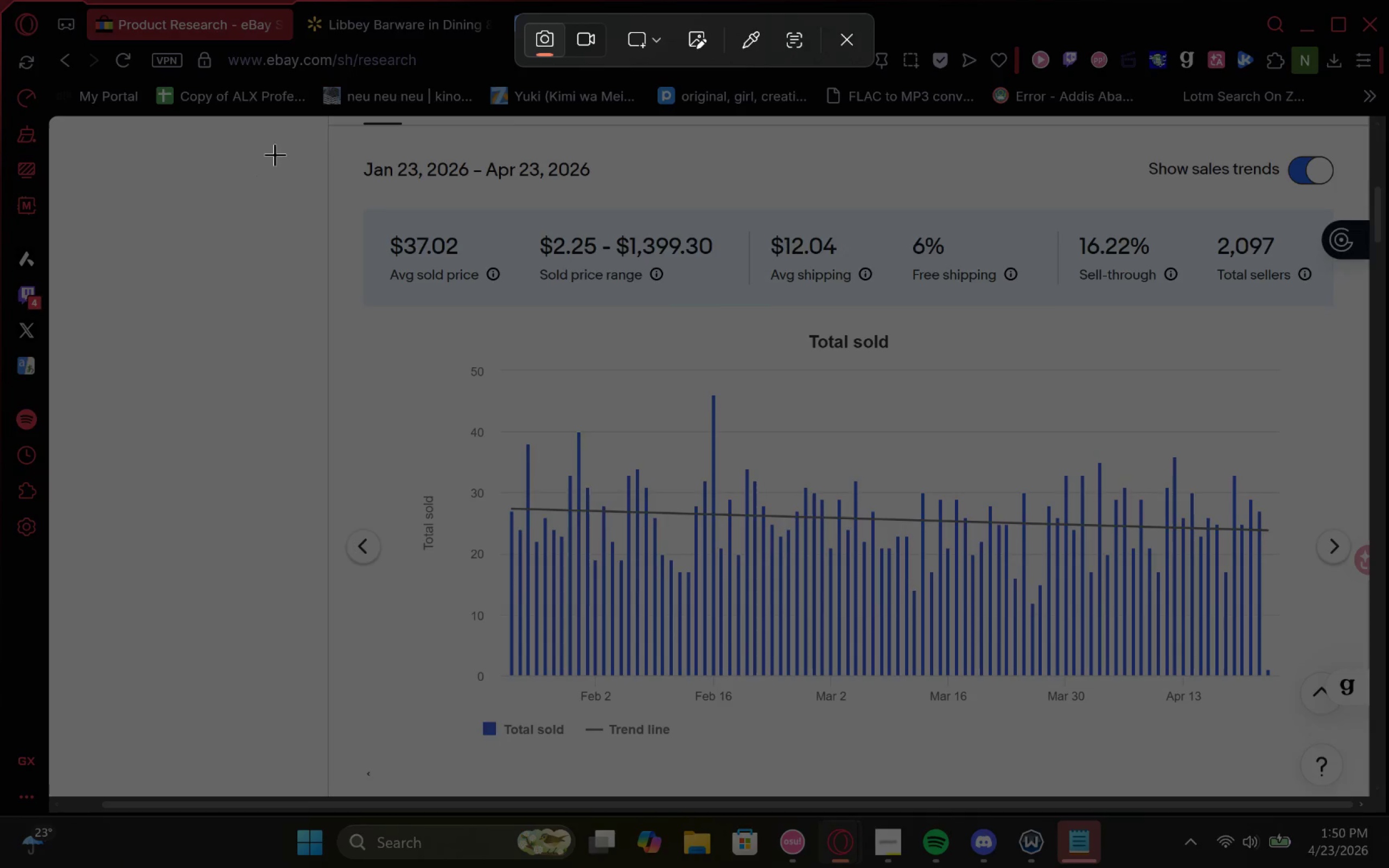 
left_click_drag(start_coordinate=[289, 138], to_coordinate=[1356, 780])
 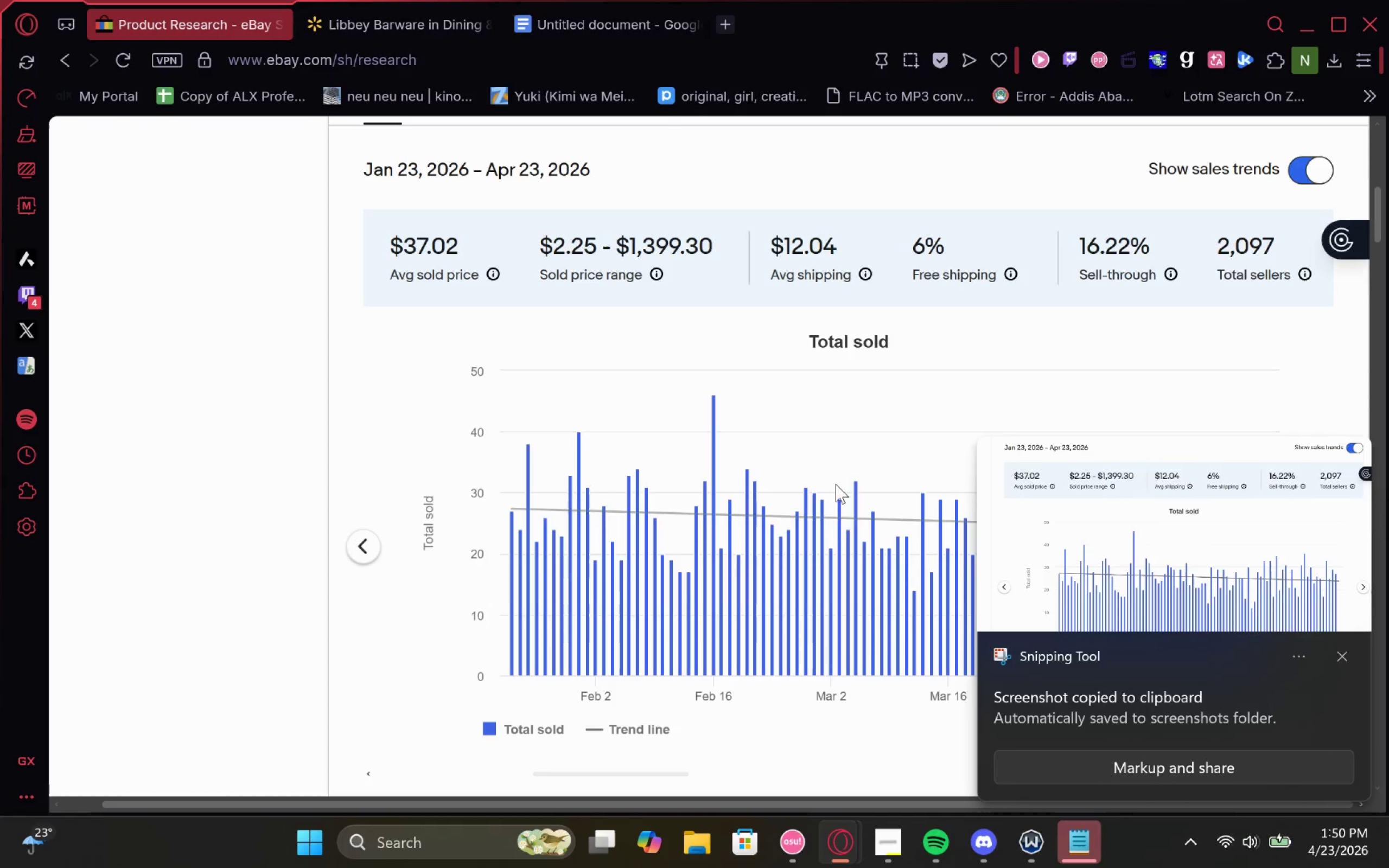 
mouse_move([714, 394])
 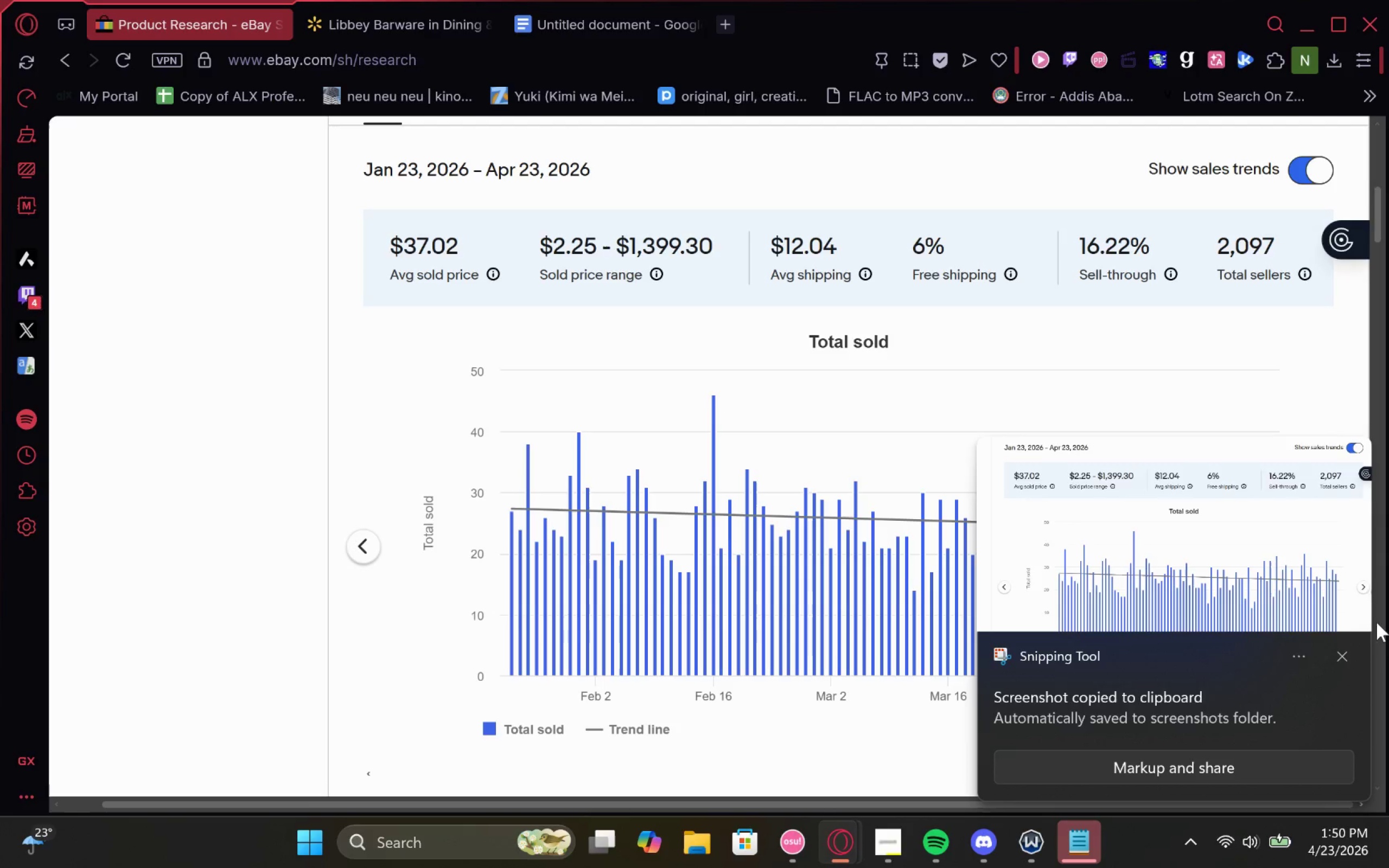 
left_click([1345, 658])
 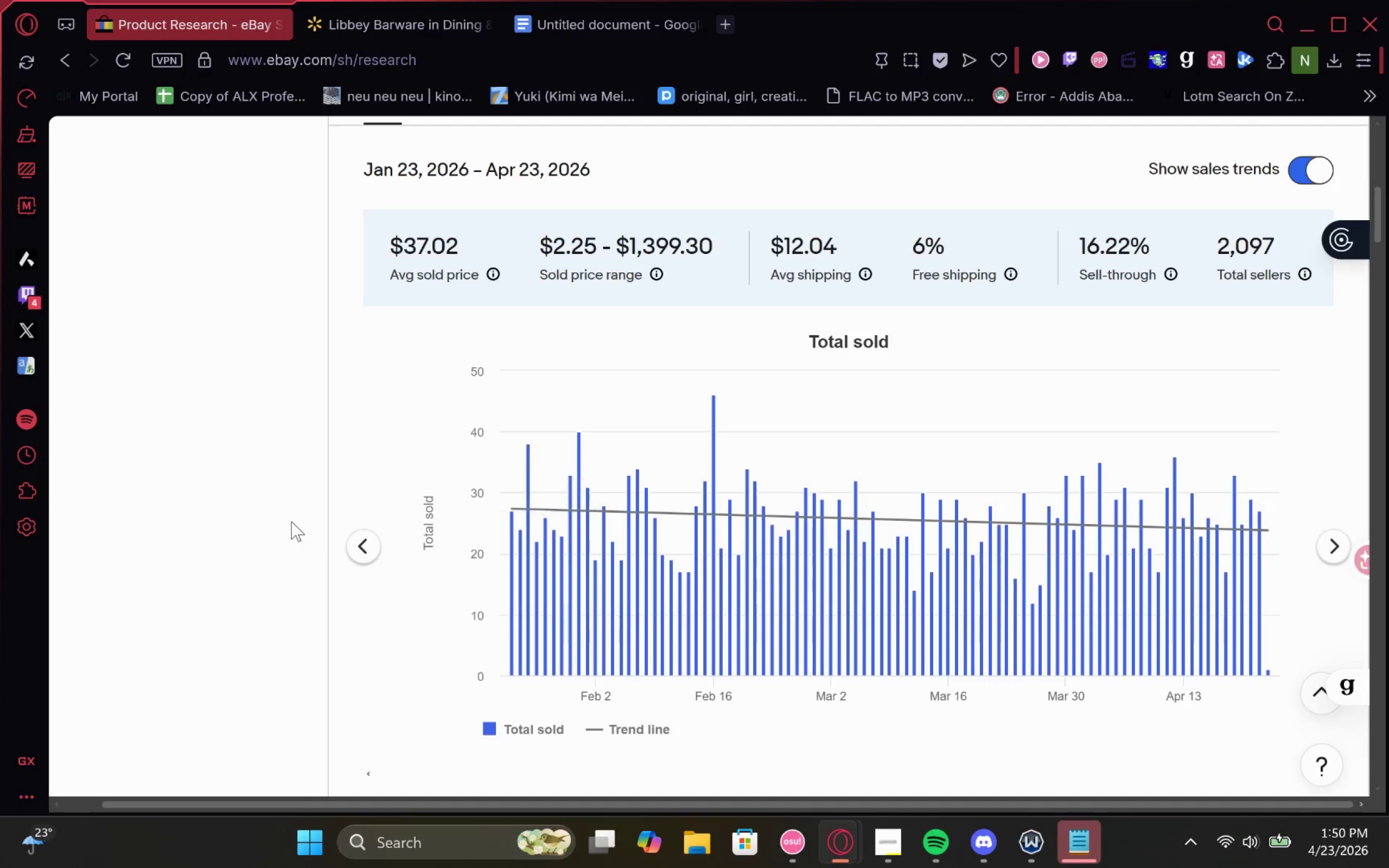 
left_click([349, 553])
 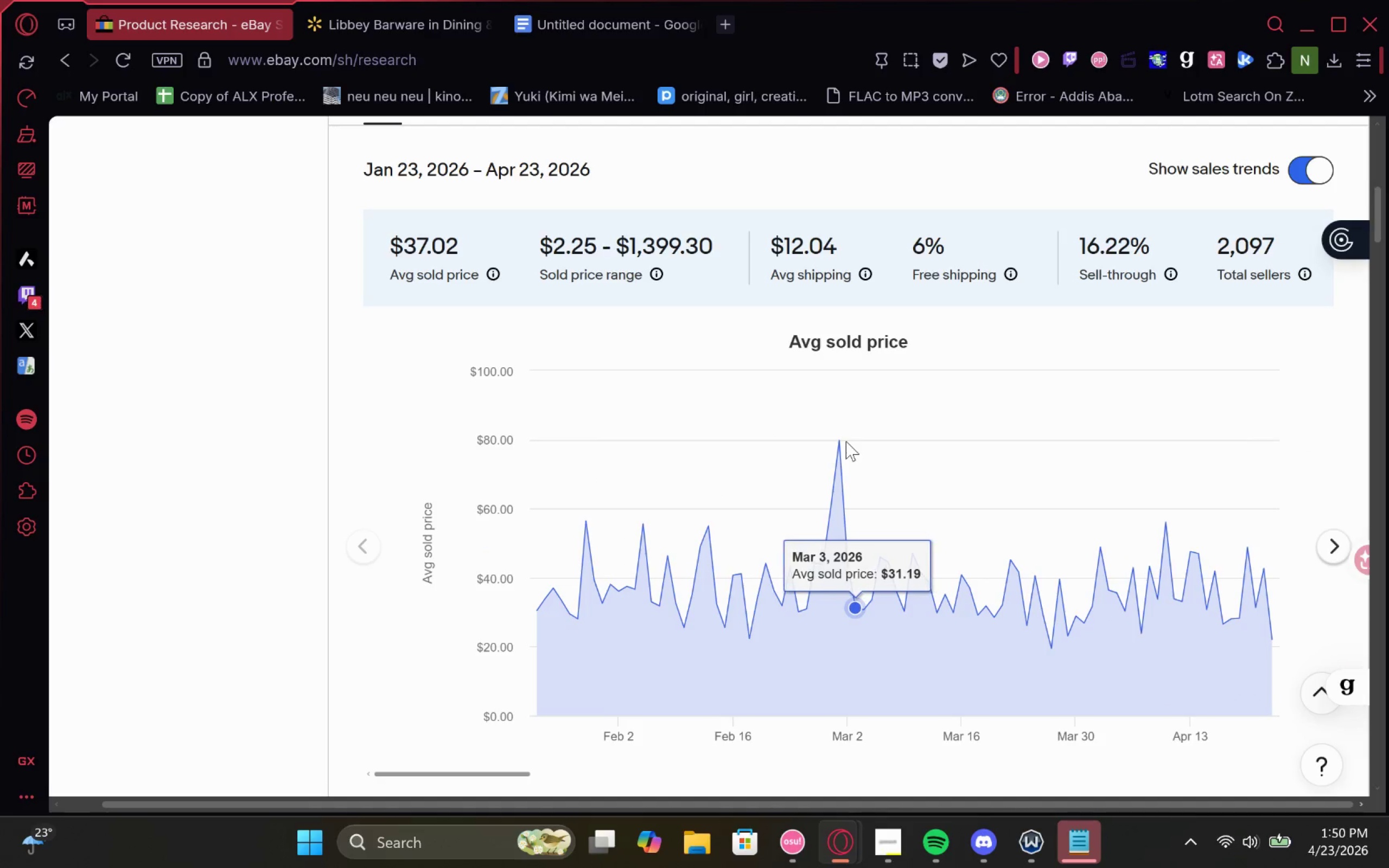 
mouse_move([858, 443])
 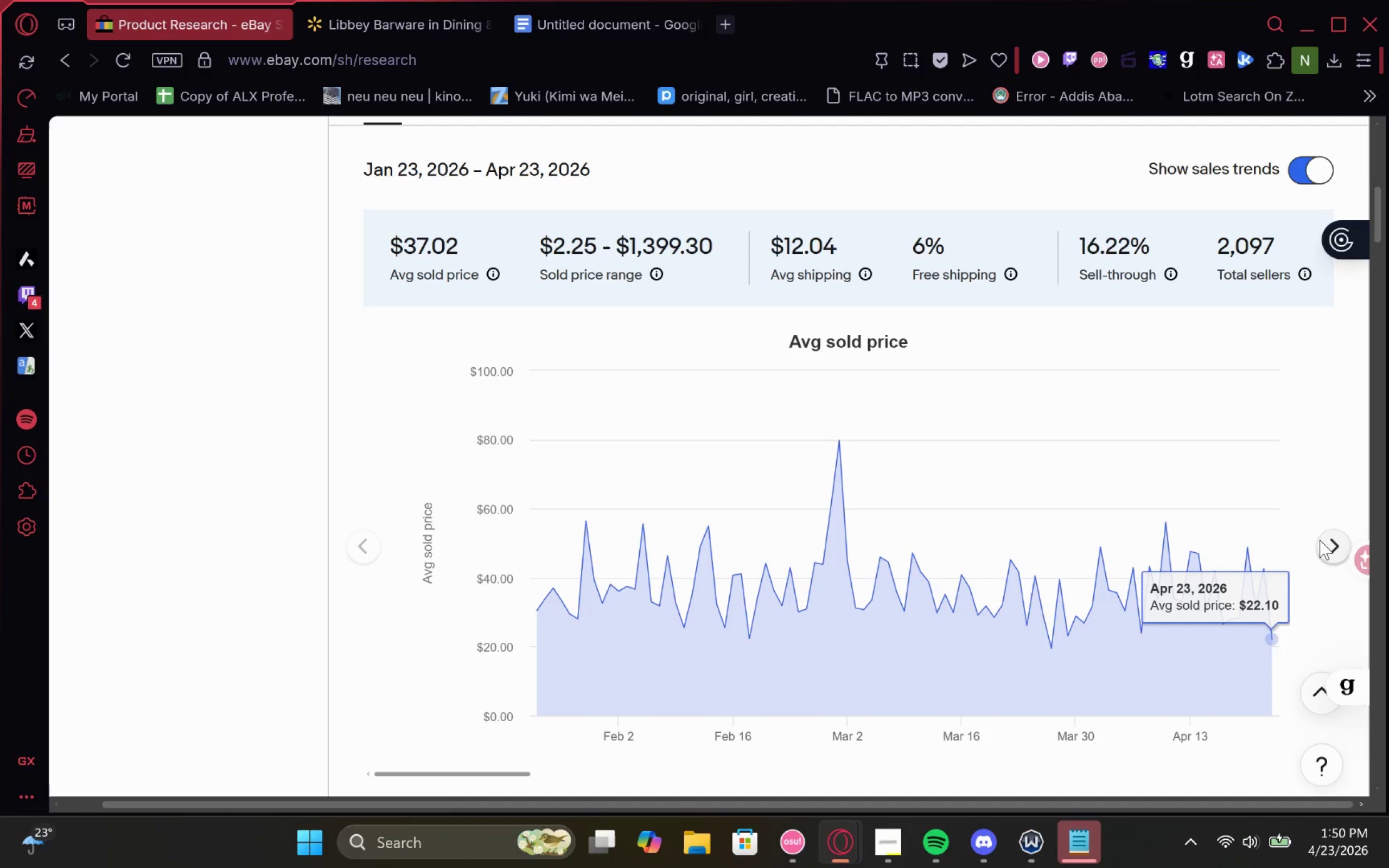 
left_click([1333, 535])
 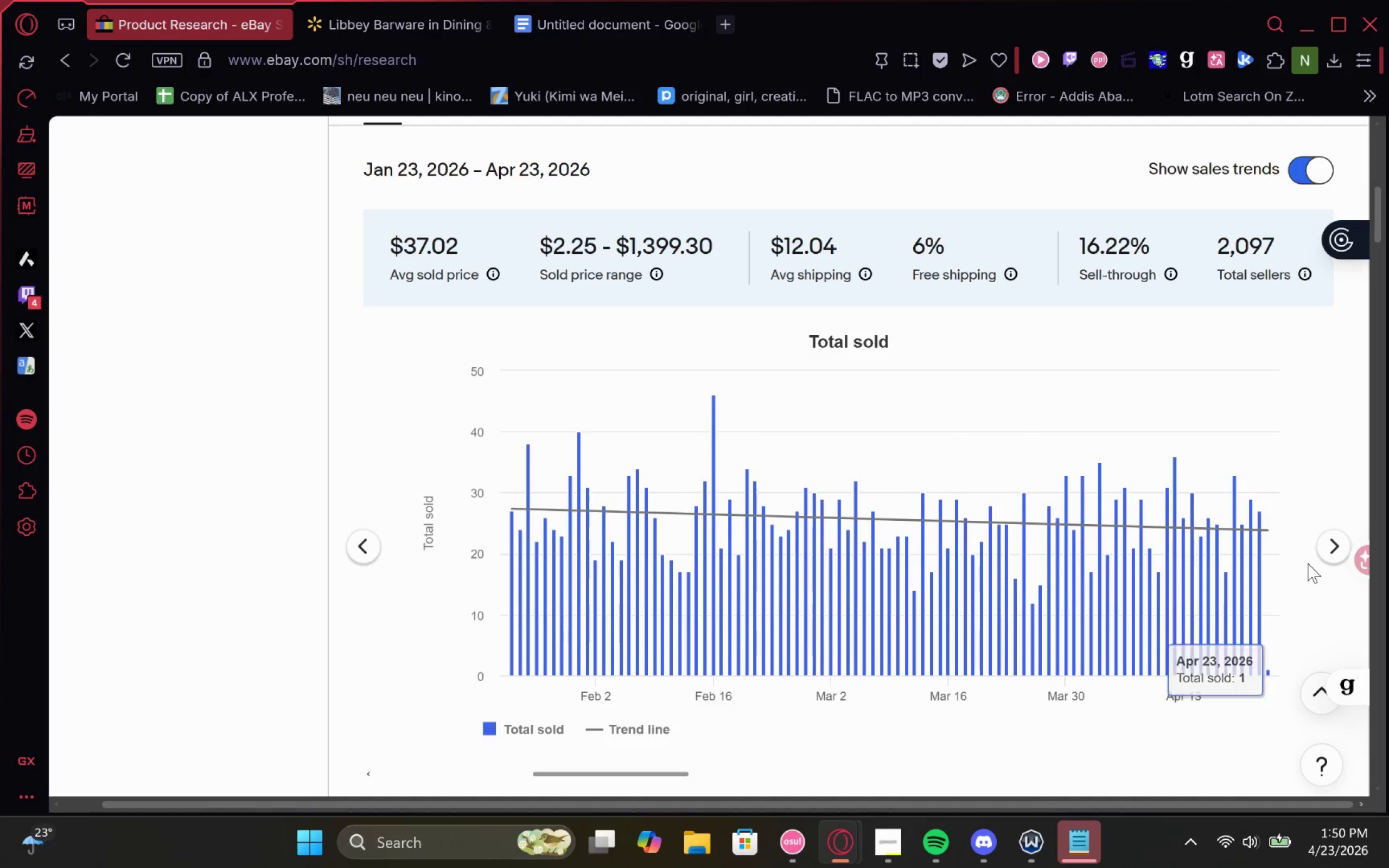 
scroll: coordinate [1154, 574], scroll_direction: none, amount: 0.0
 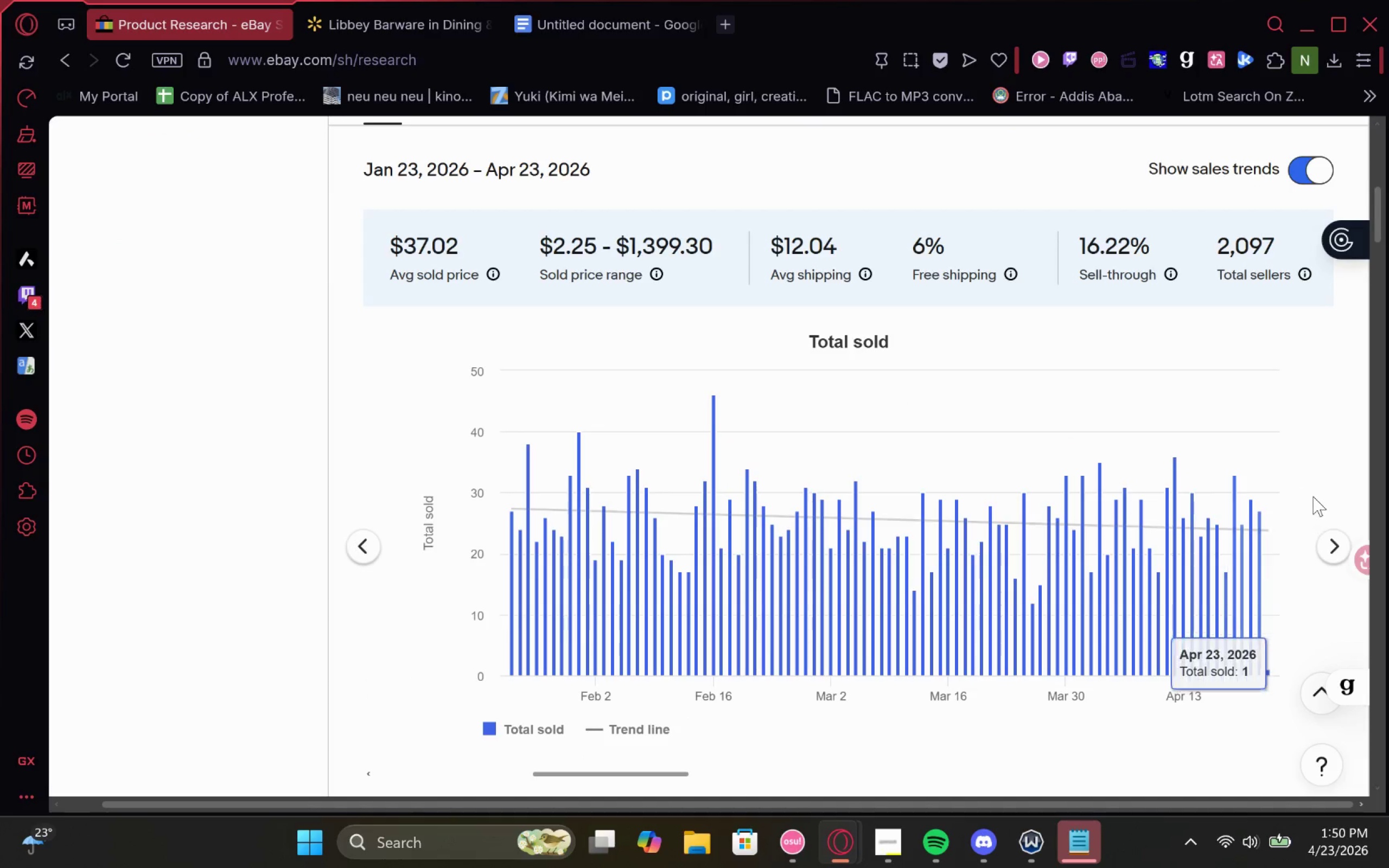 
left_click([1332, 533])
 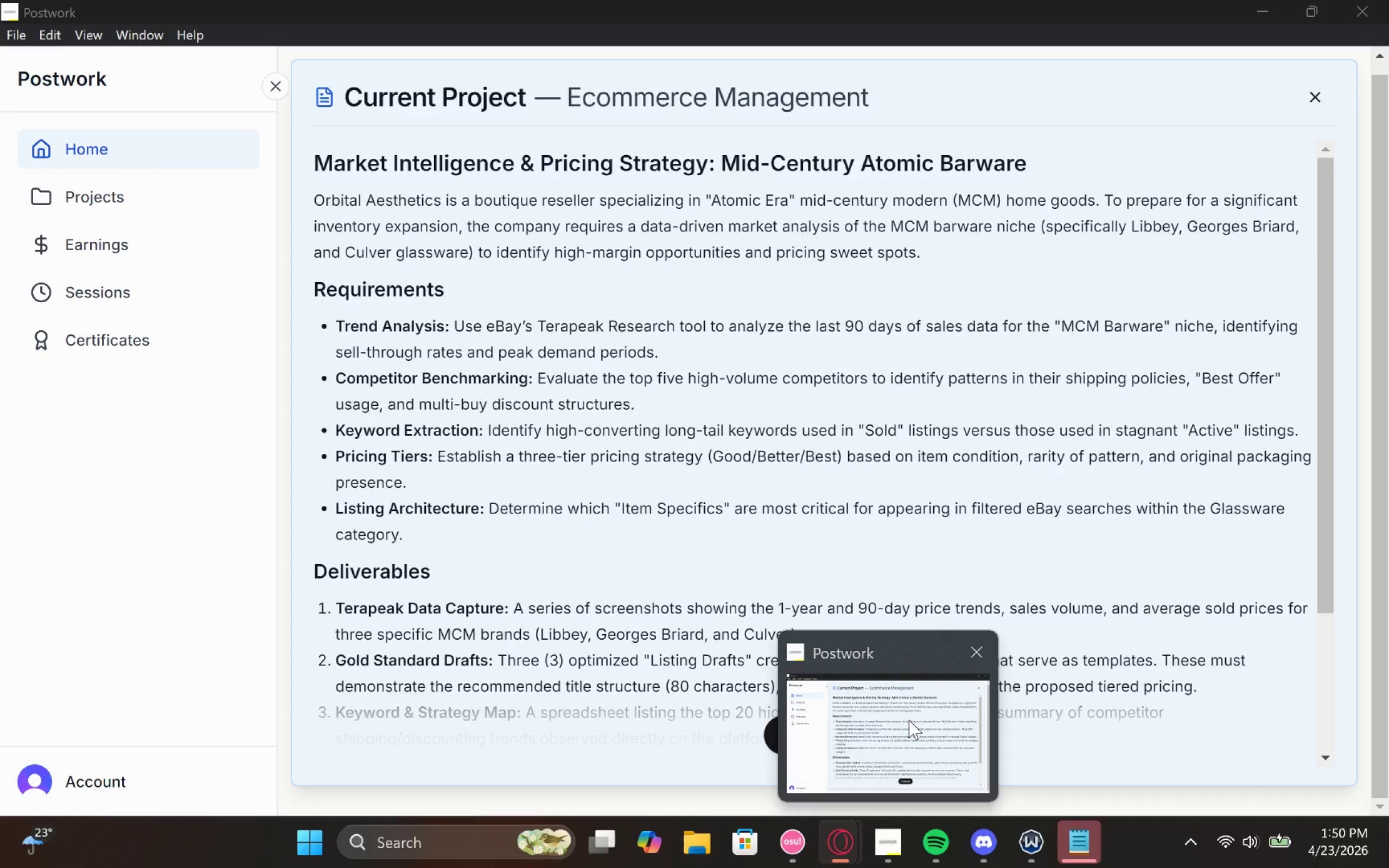 
wait(20.13)
 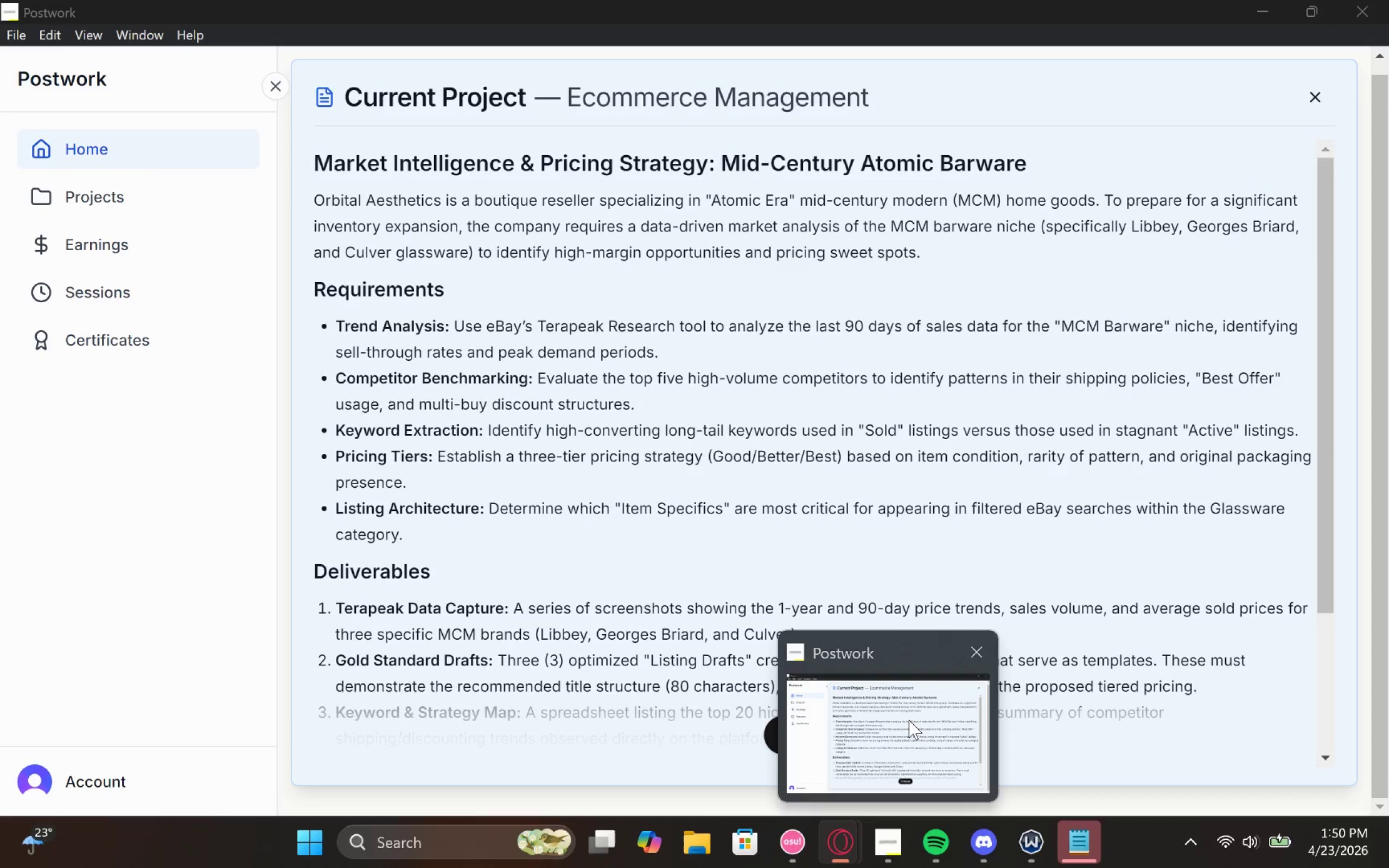 
left_click([1316, 548])
 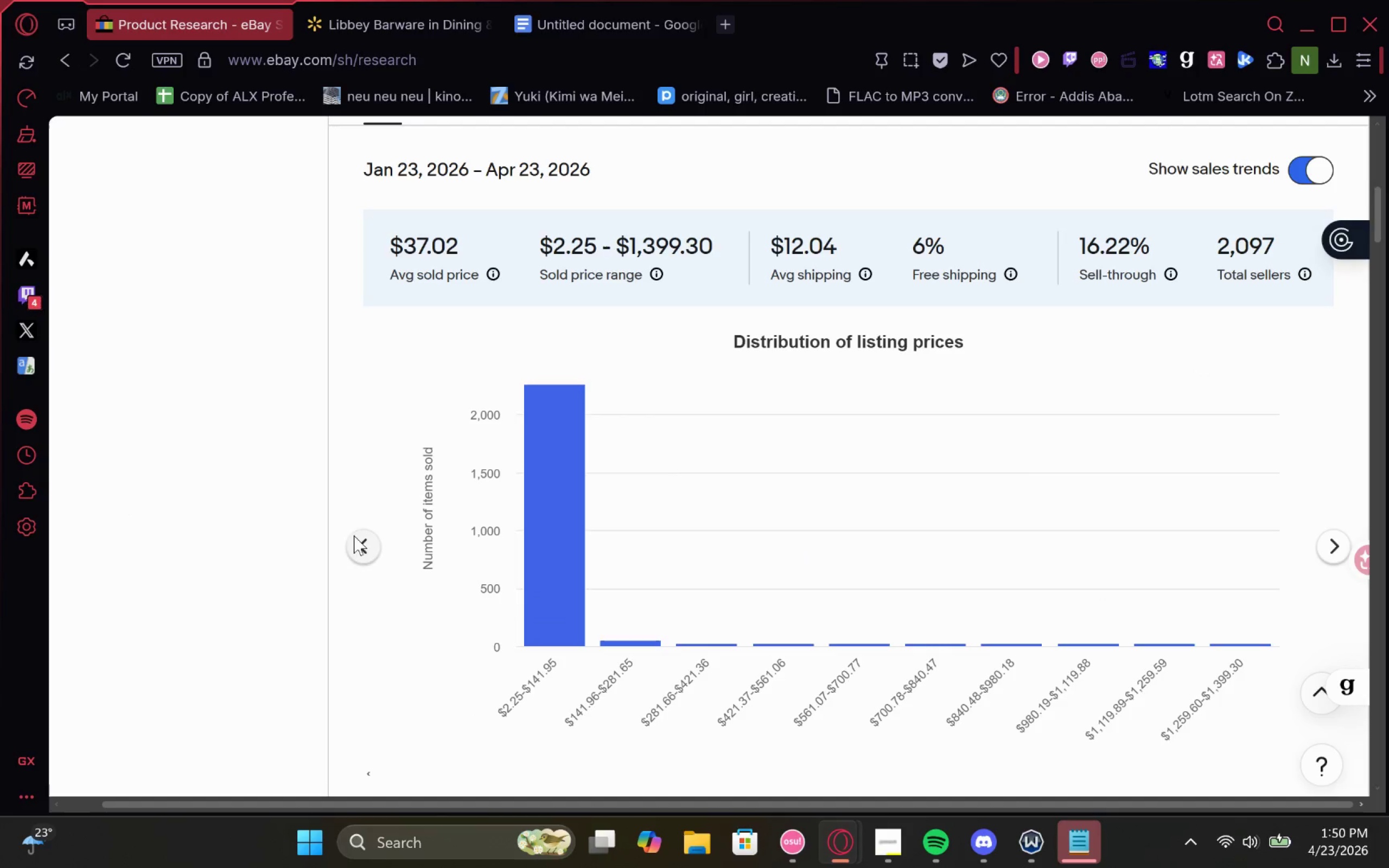 
left_click([359, 535])
 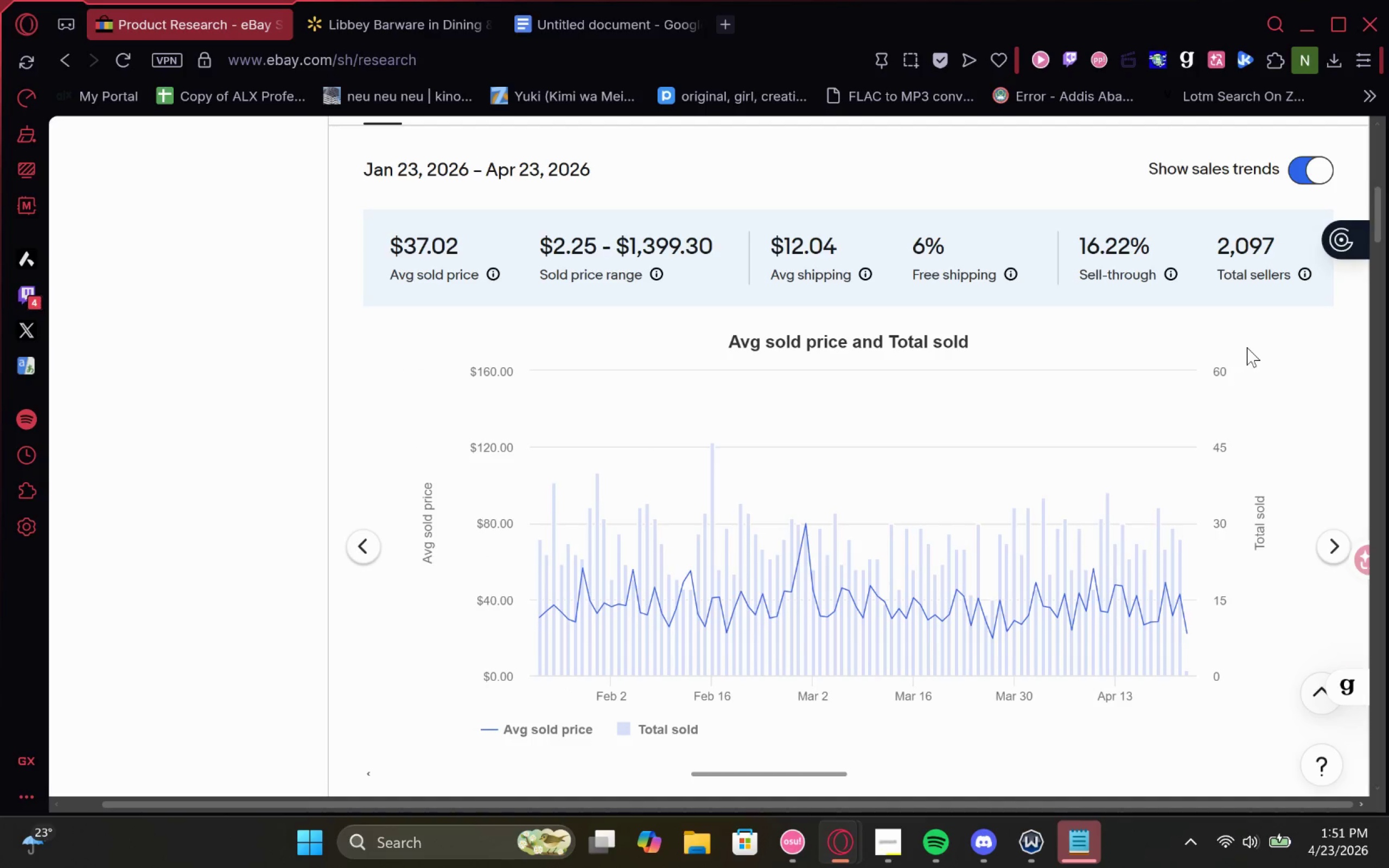 
wait(6.28)
 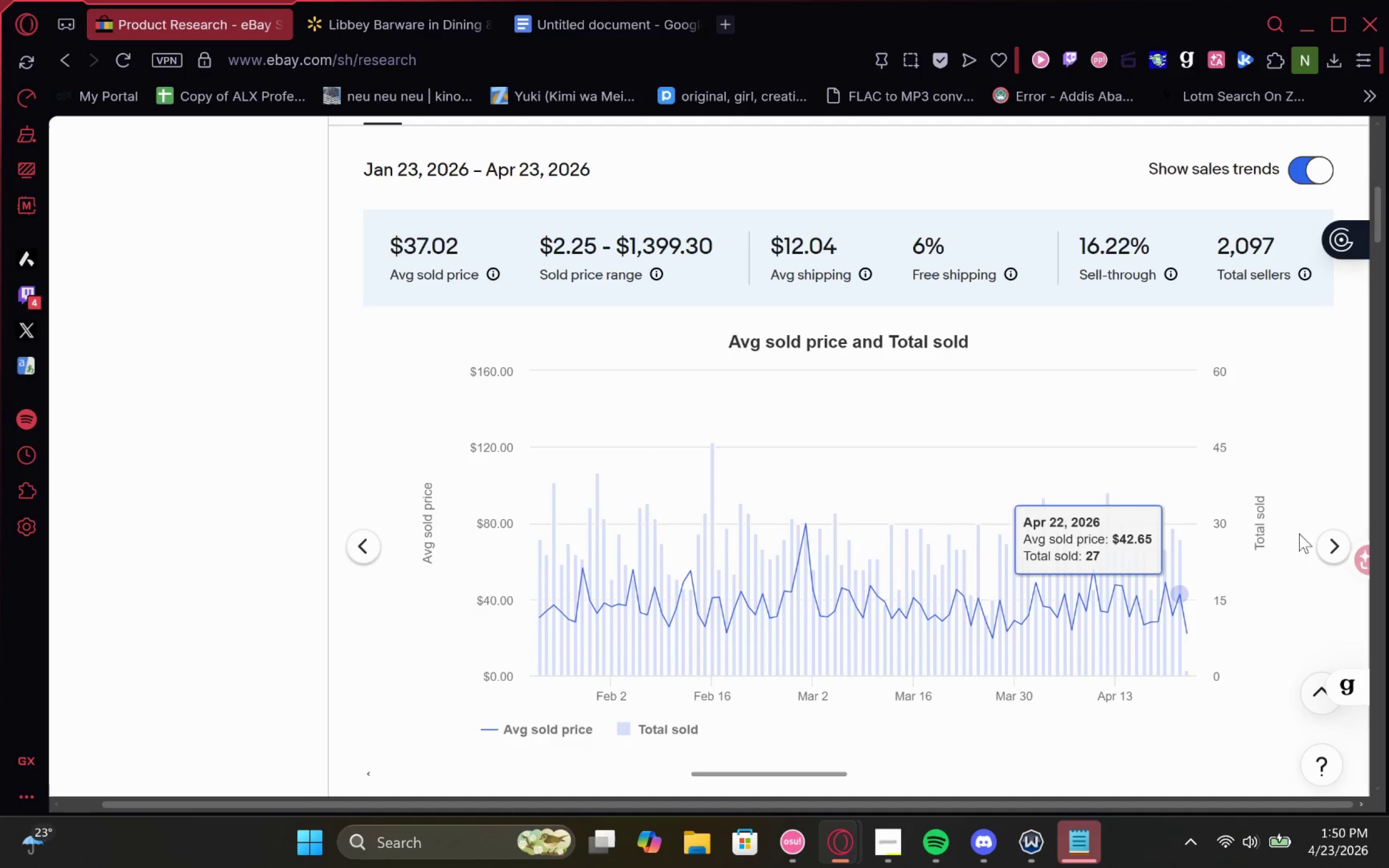 
left_click([629, 725])
 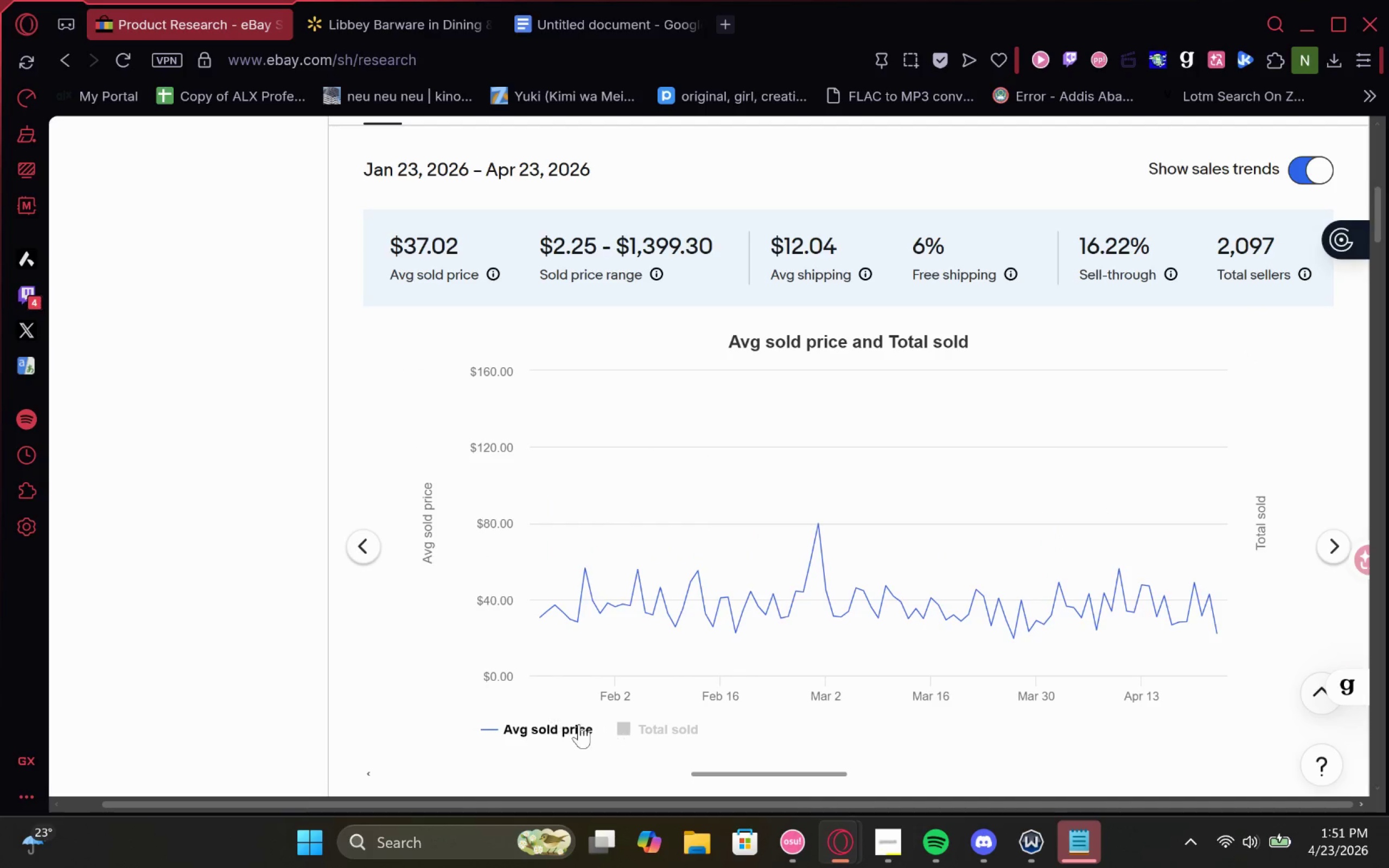 
left_click([540, 722])
 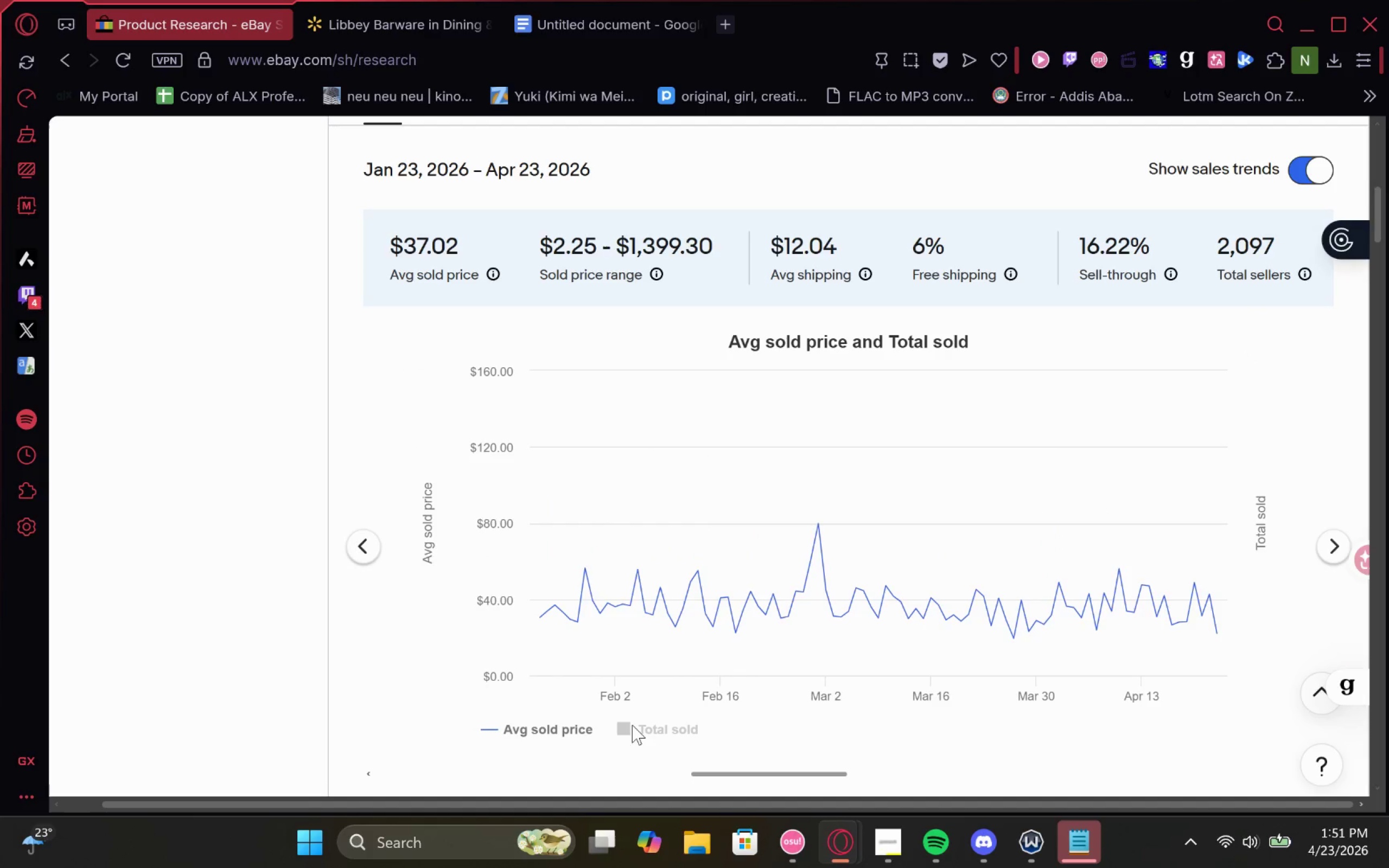 
left_click([616, 723])
 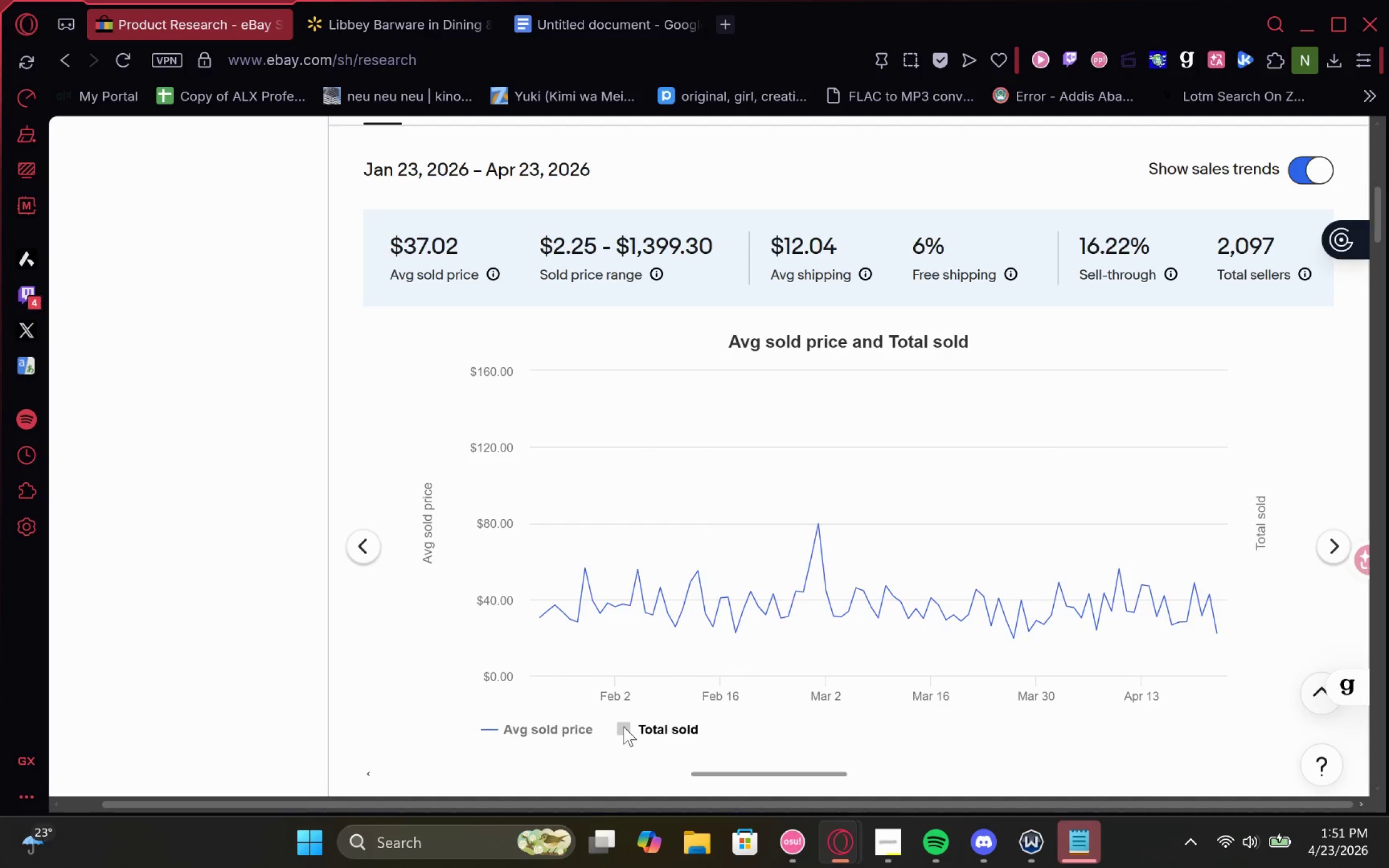 
left_click([623, 726])
 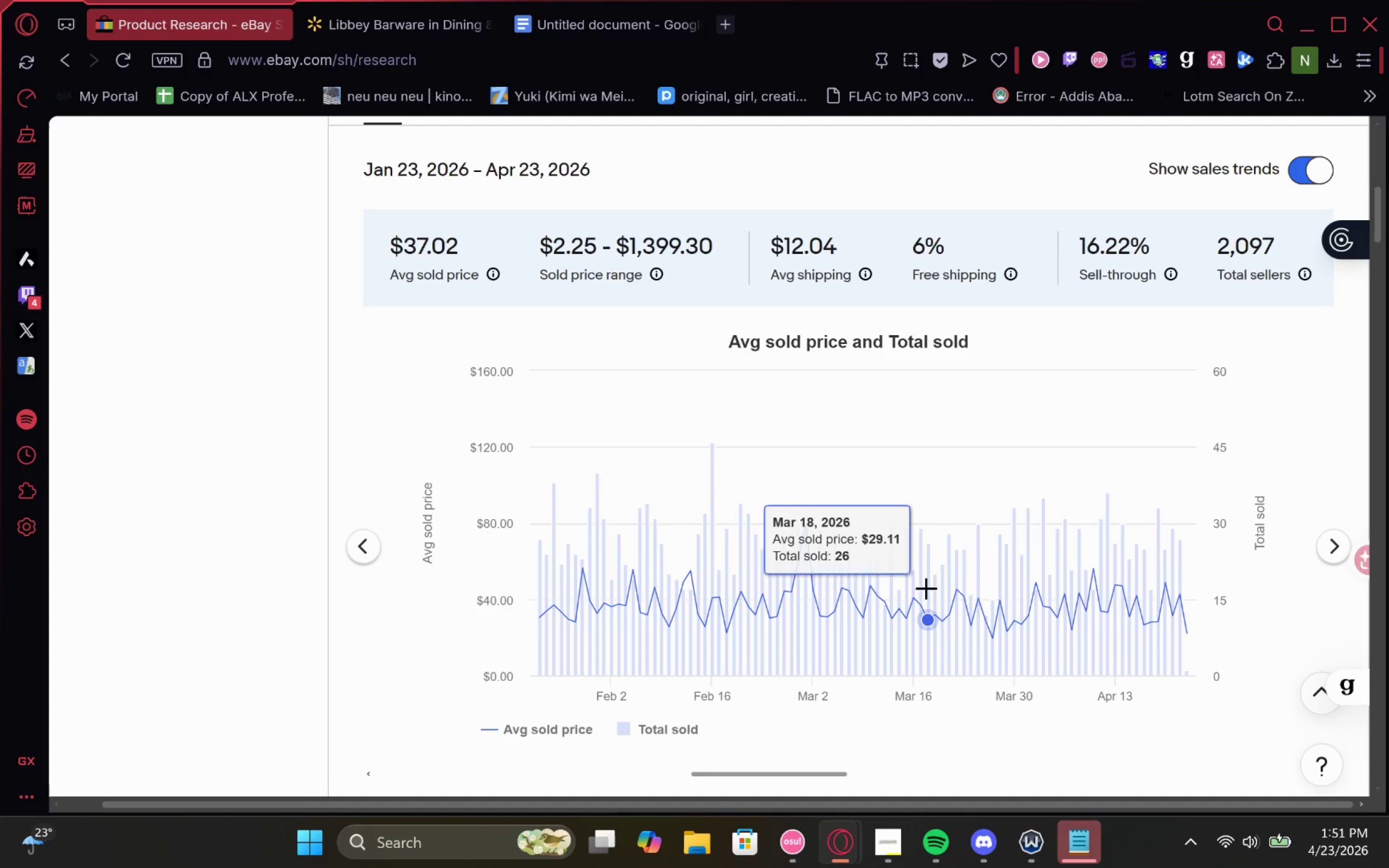 
wait(23.99)
 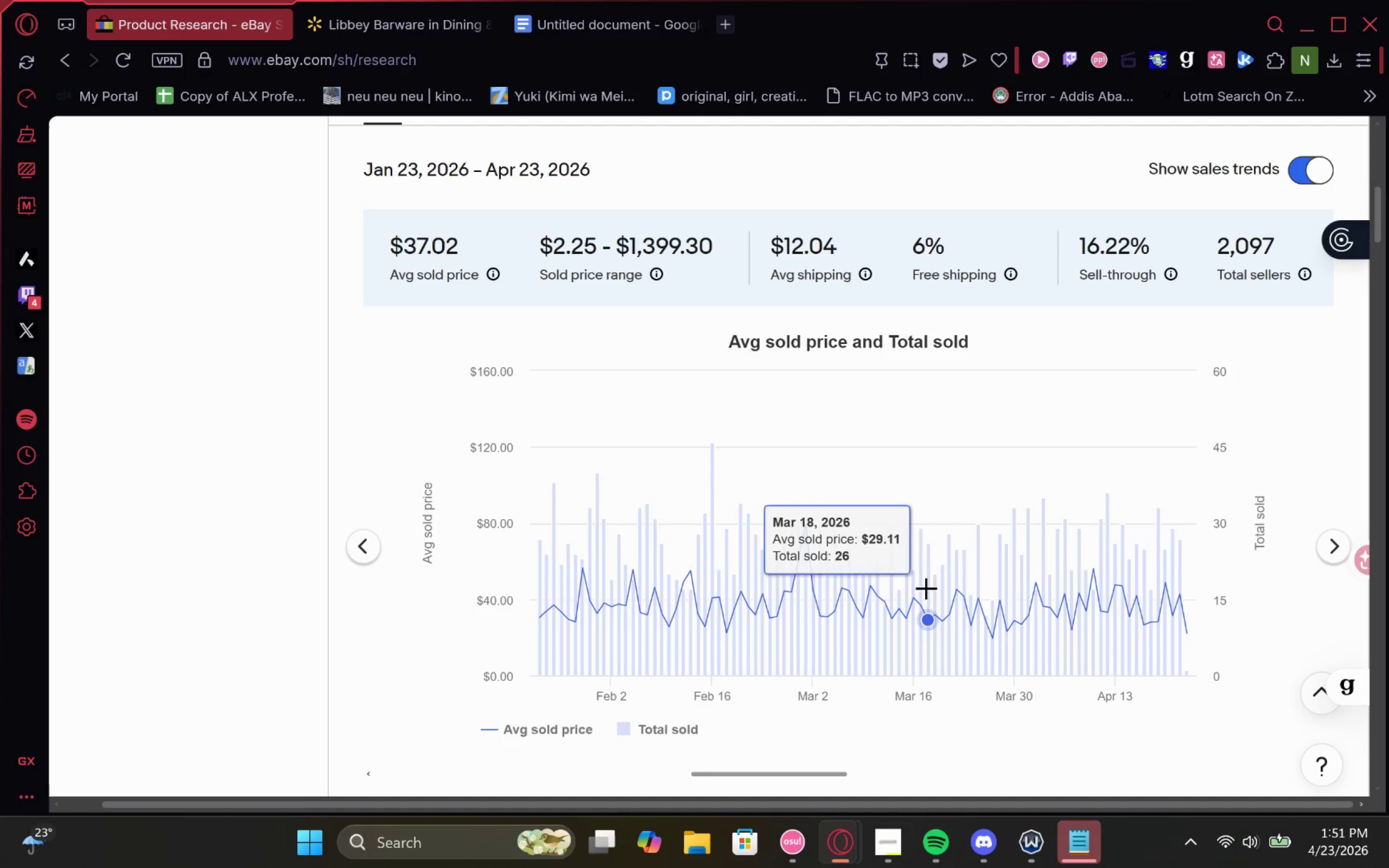 
key(Meta+MetaLeft)
 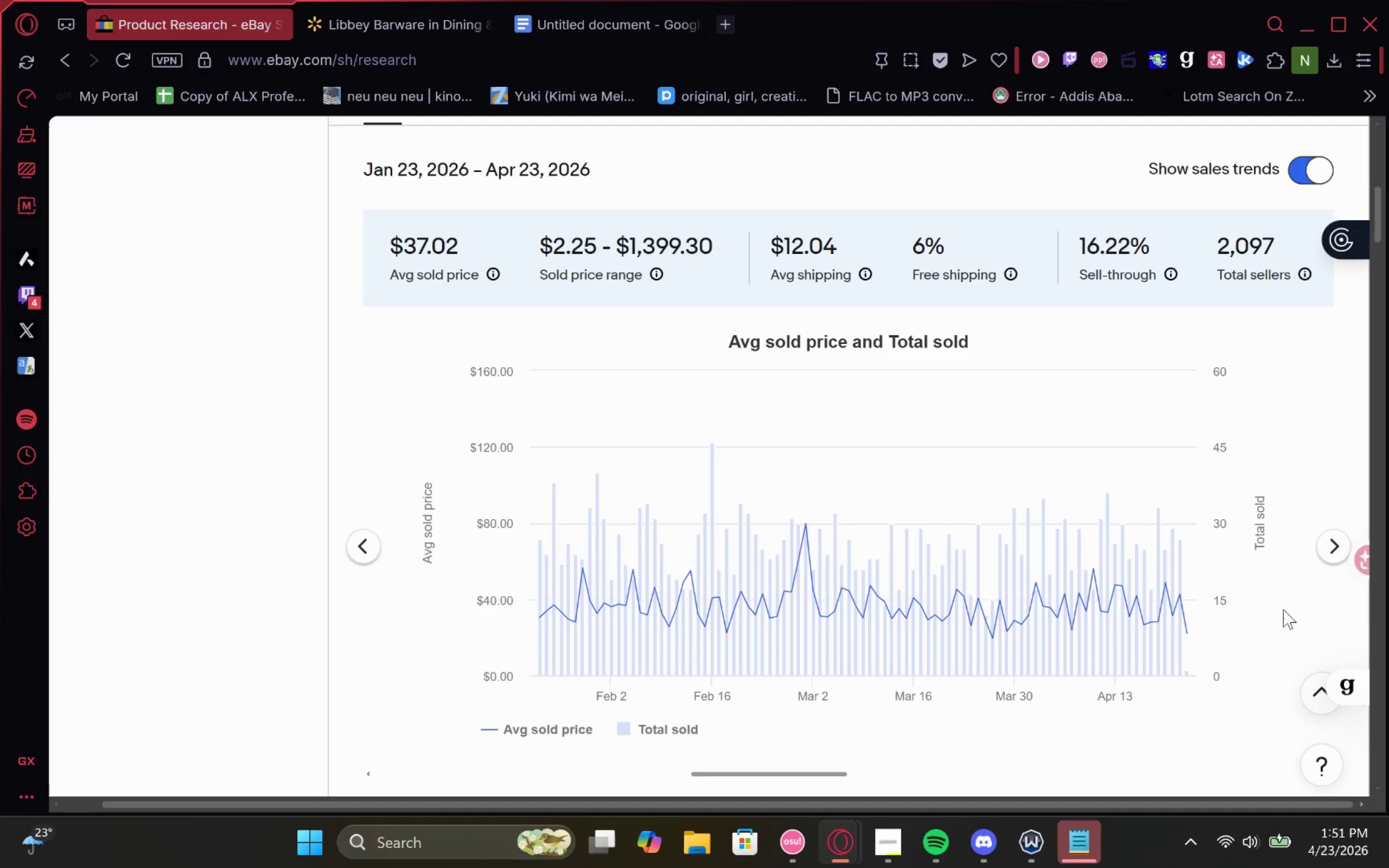 
key(Meta+Shift+ShiftLeft)
 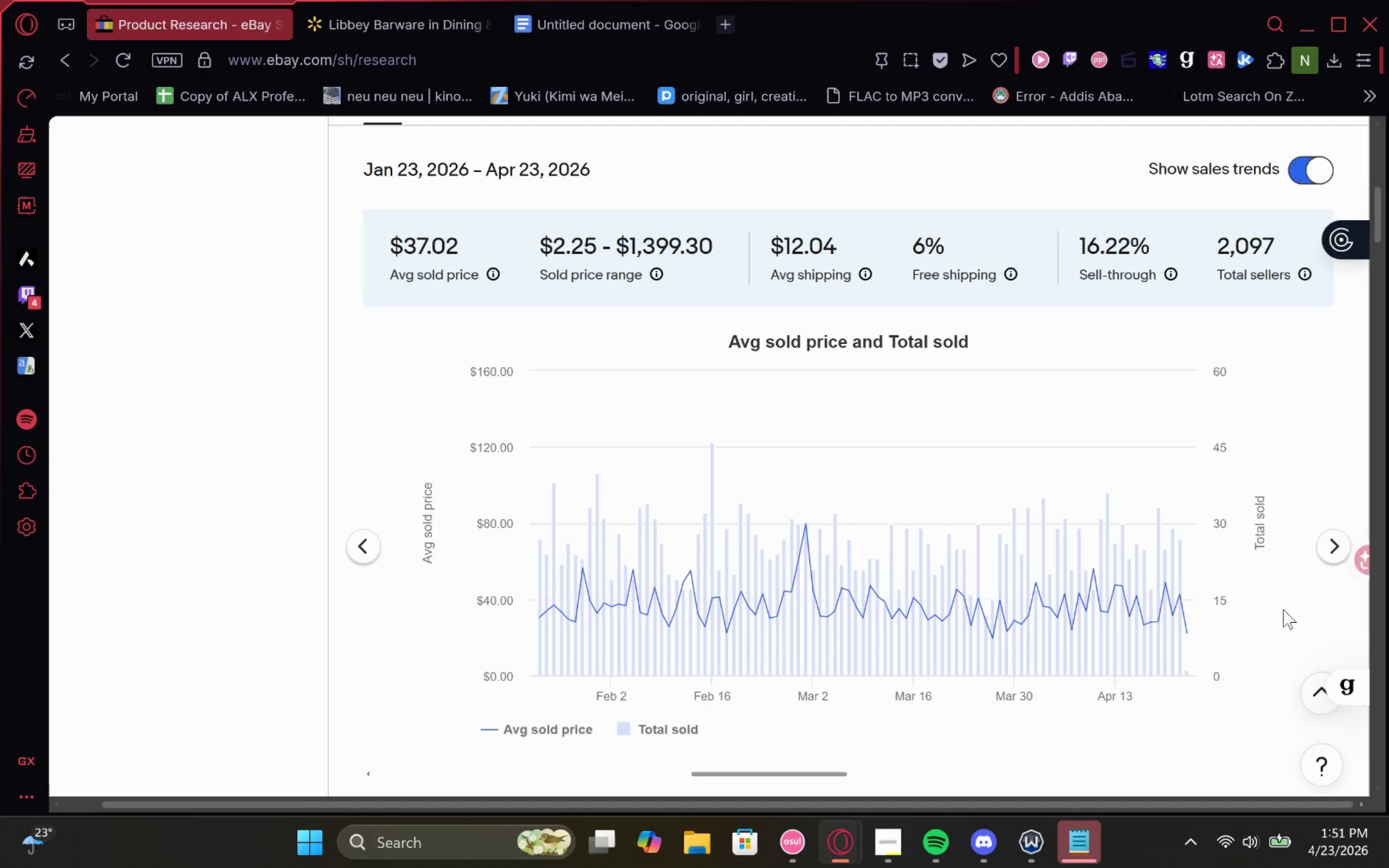 
key(Meta+Shift+S)
 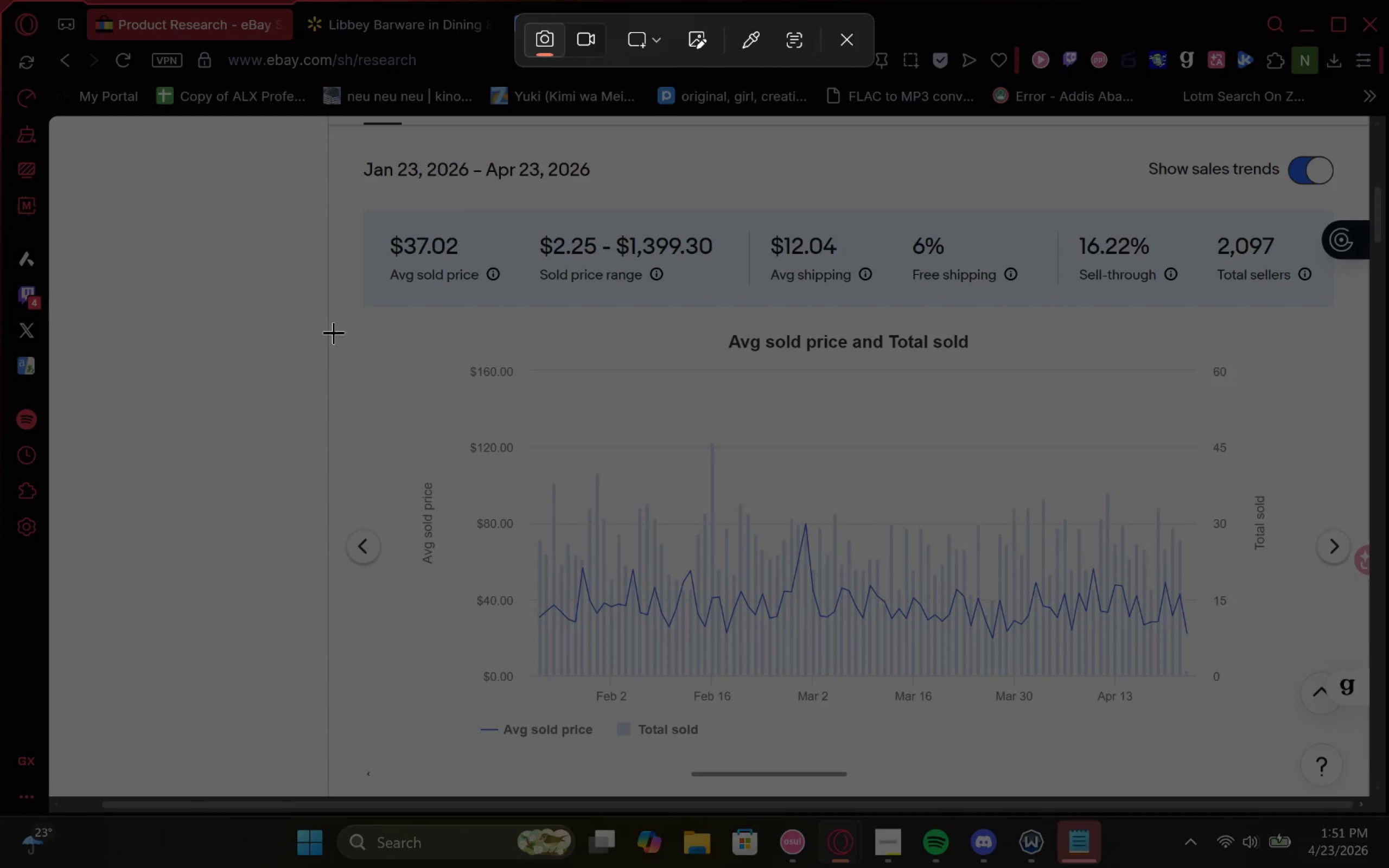 
left_click_drag(start_coordinate=[315, 316], to_coordinate=[1320, 752])
 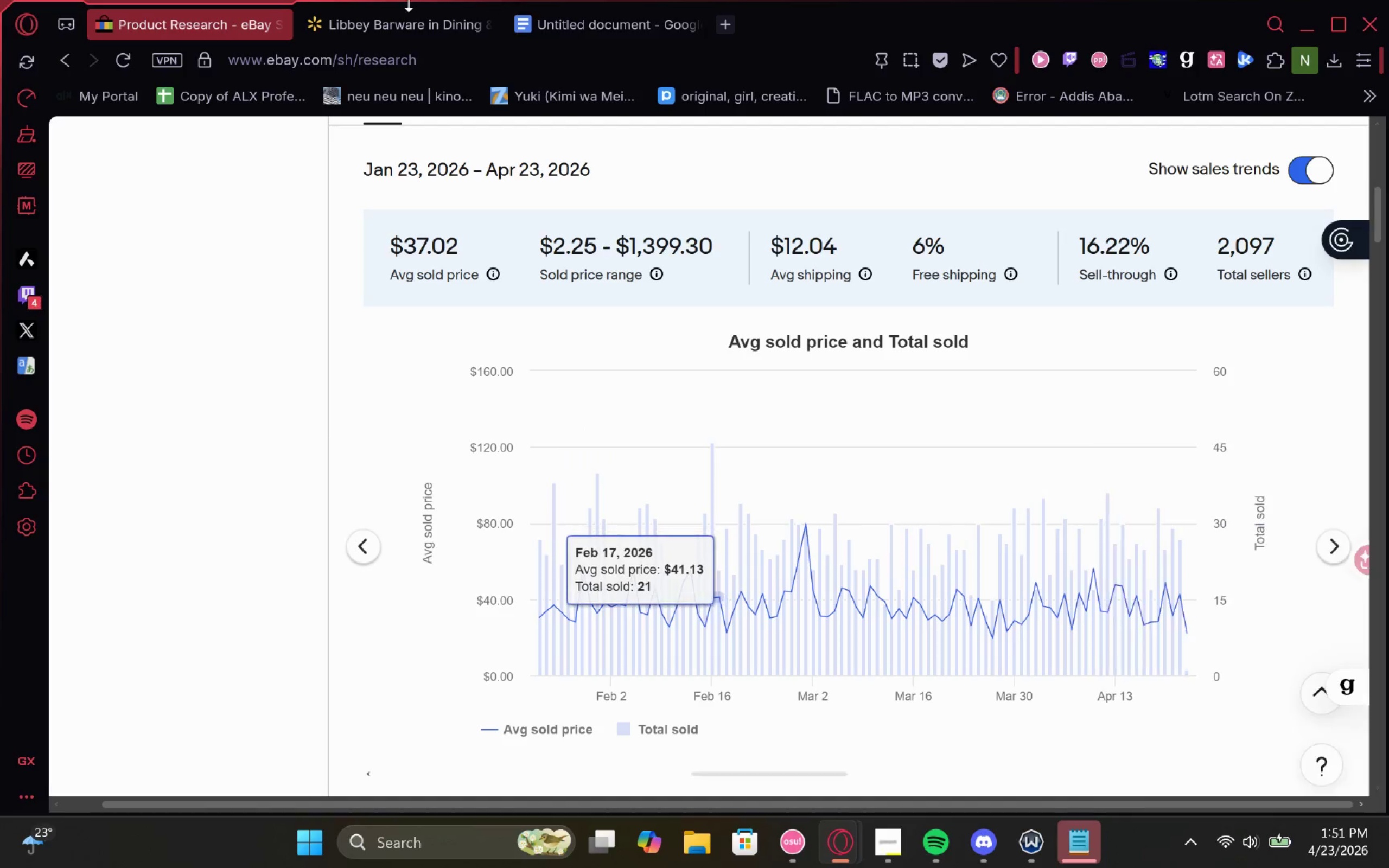 
wait(12.51)
 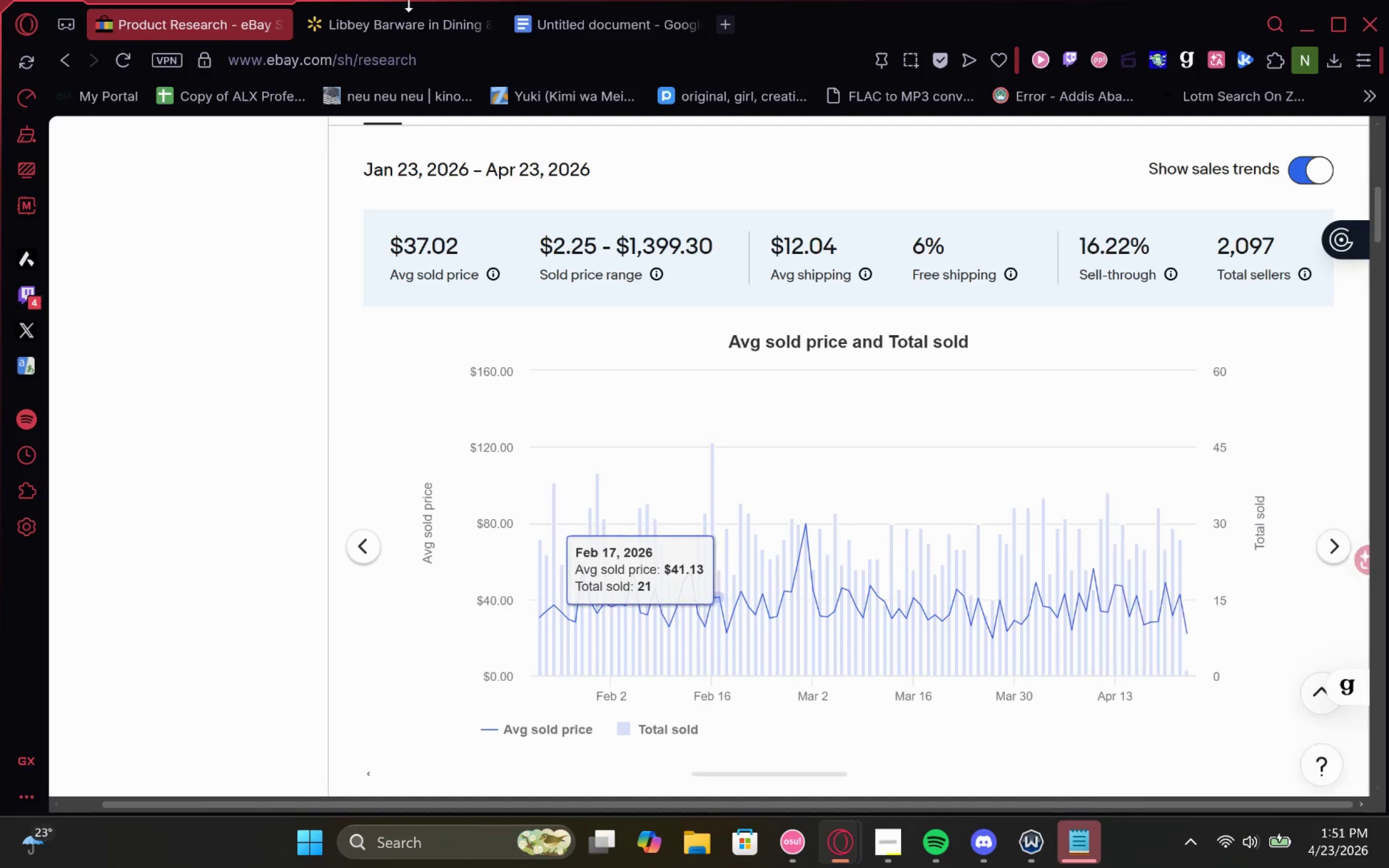 
type(wha )
key(Backspace)
type(t happens in feb 16)
 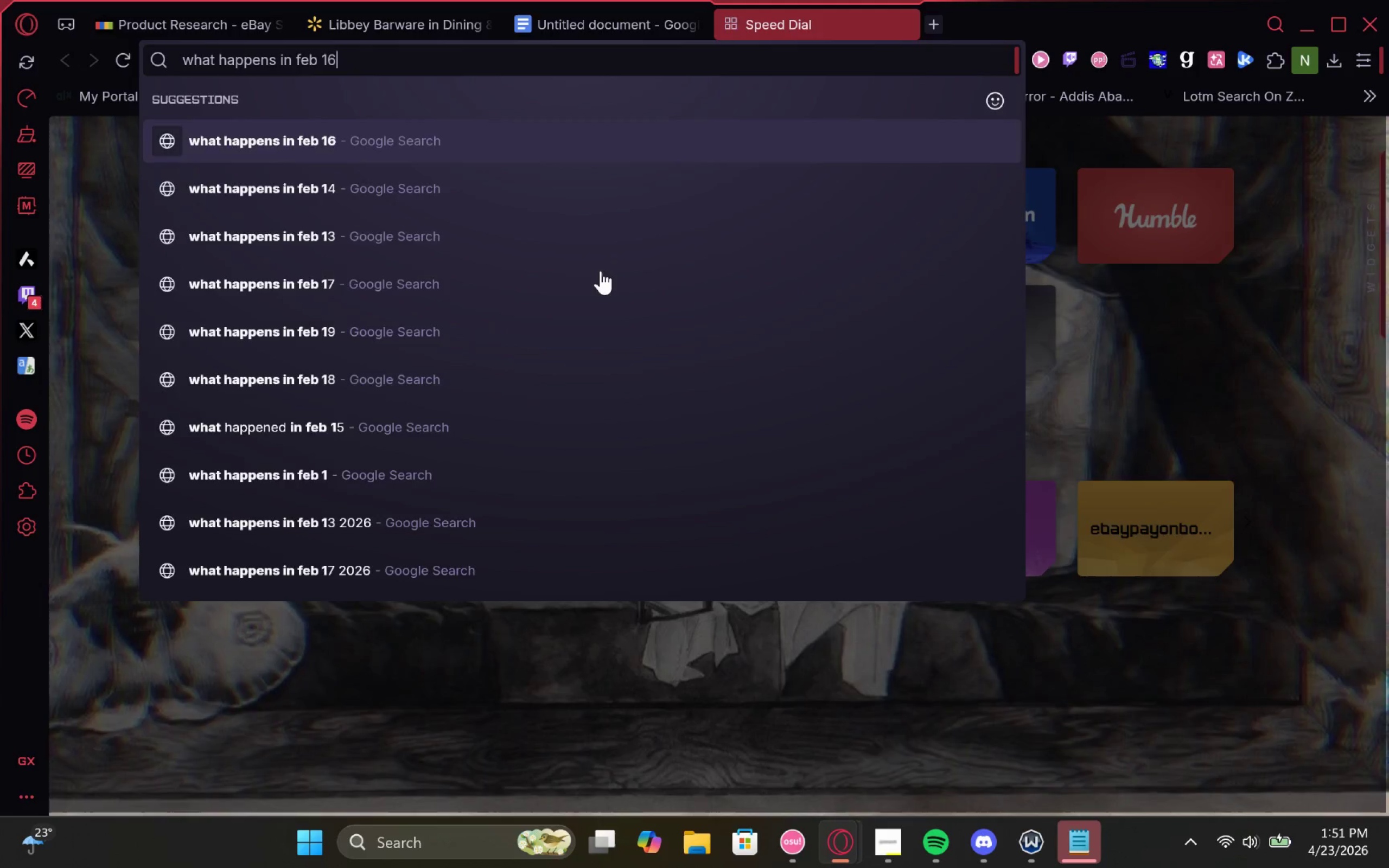 
key(Enter)
 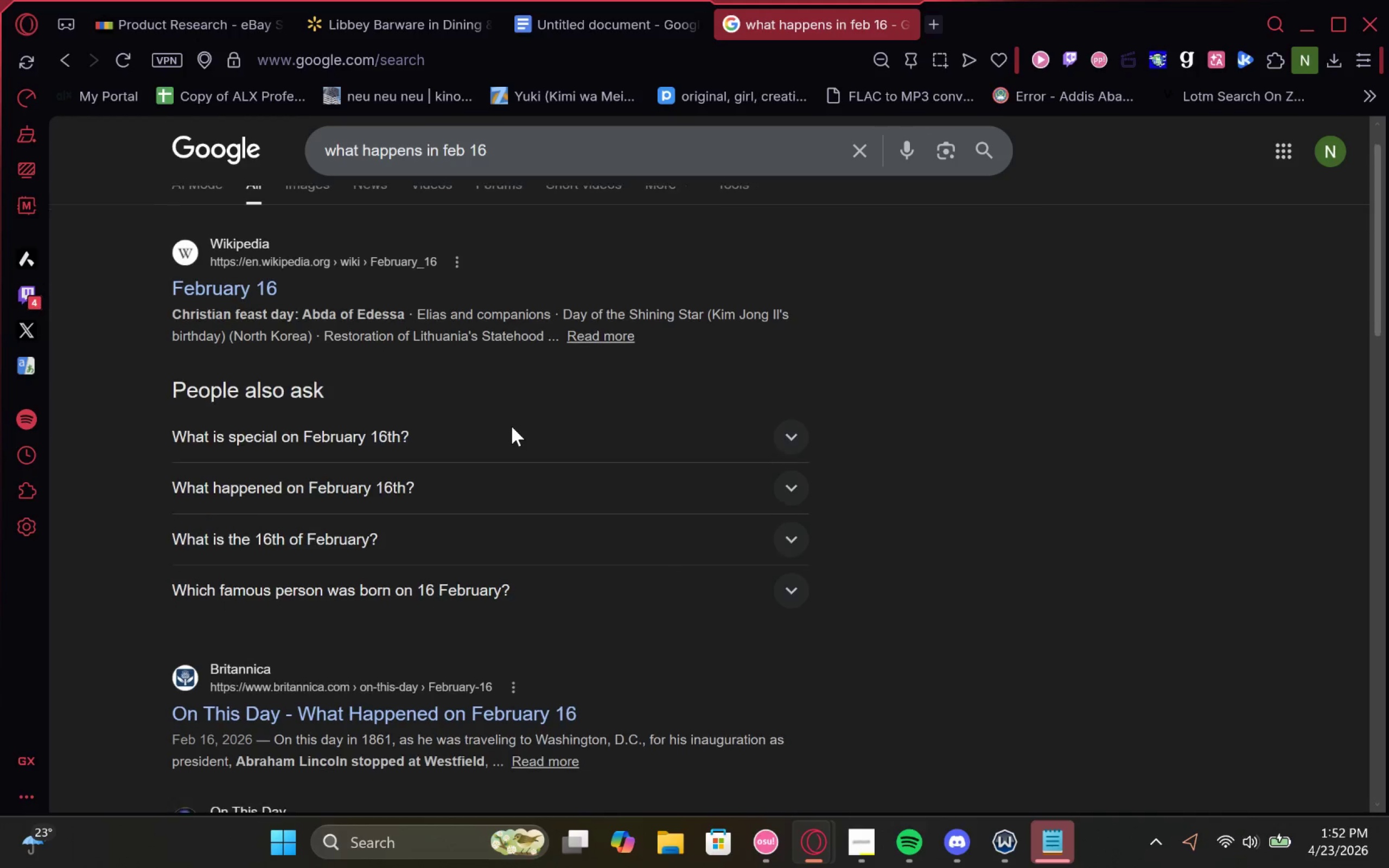 
wait(6.18)
 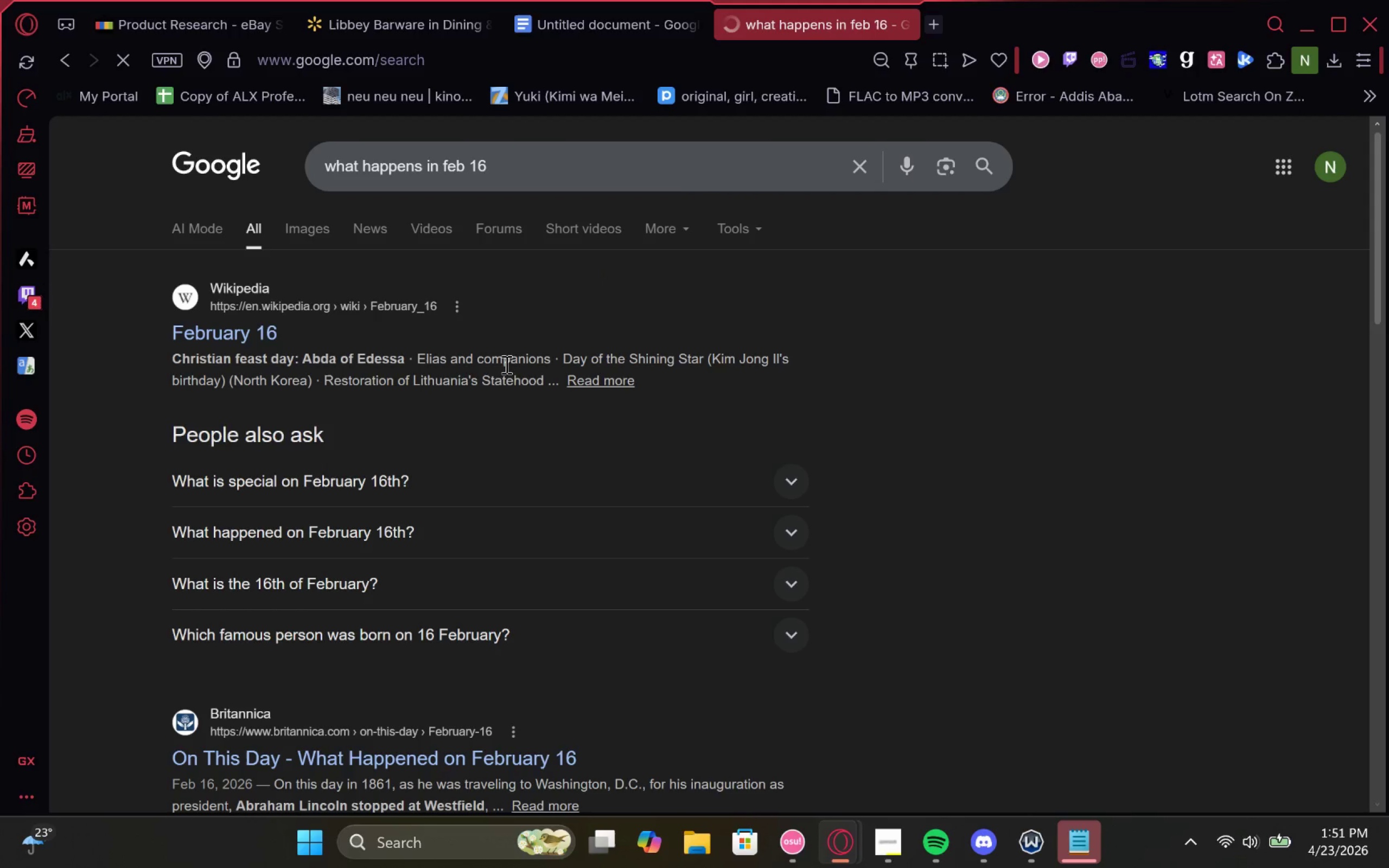 
left_click([509, 407])
 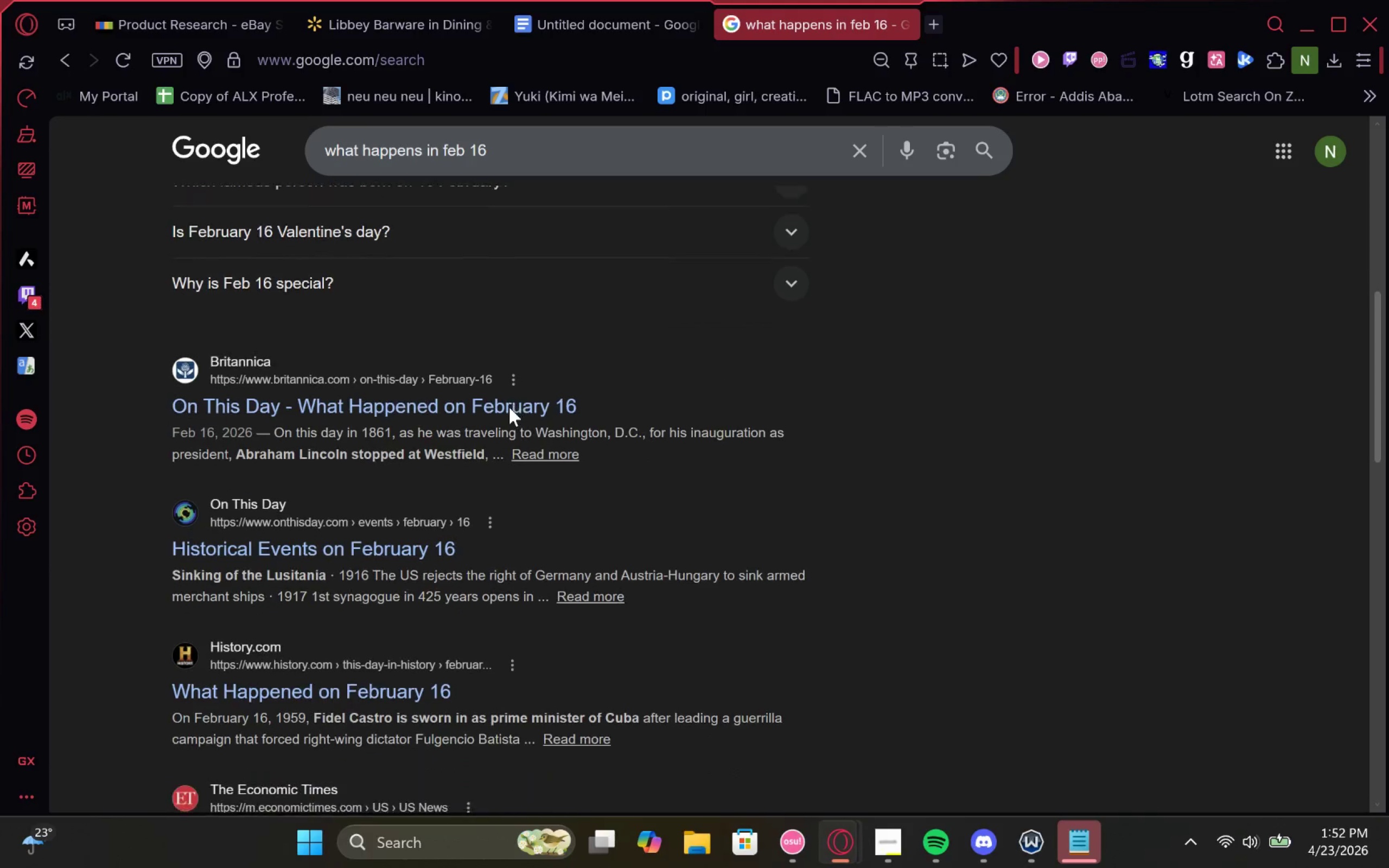 
wait(8.47)
 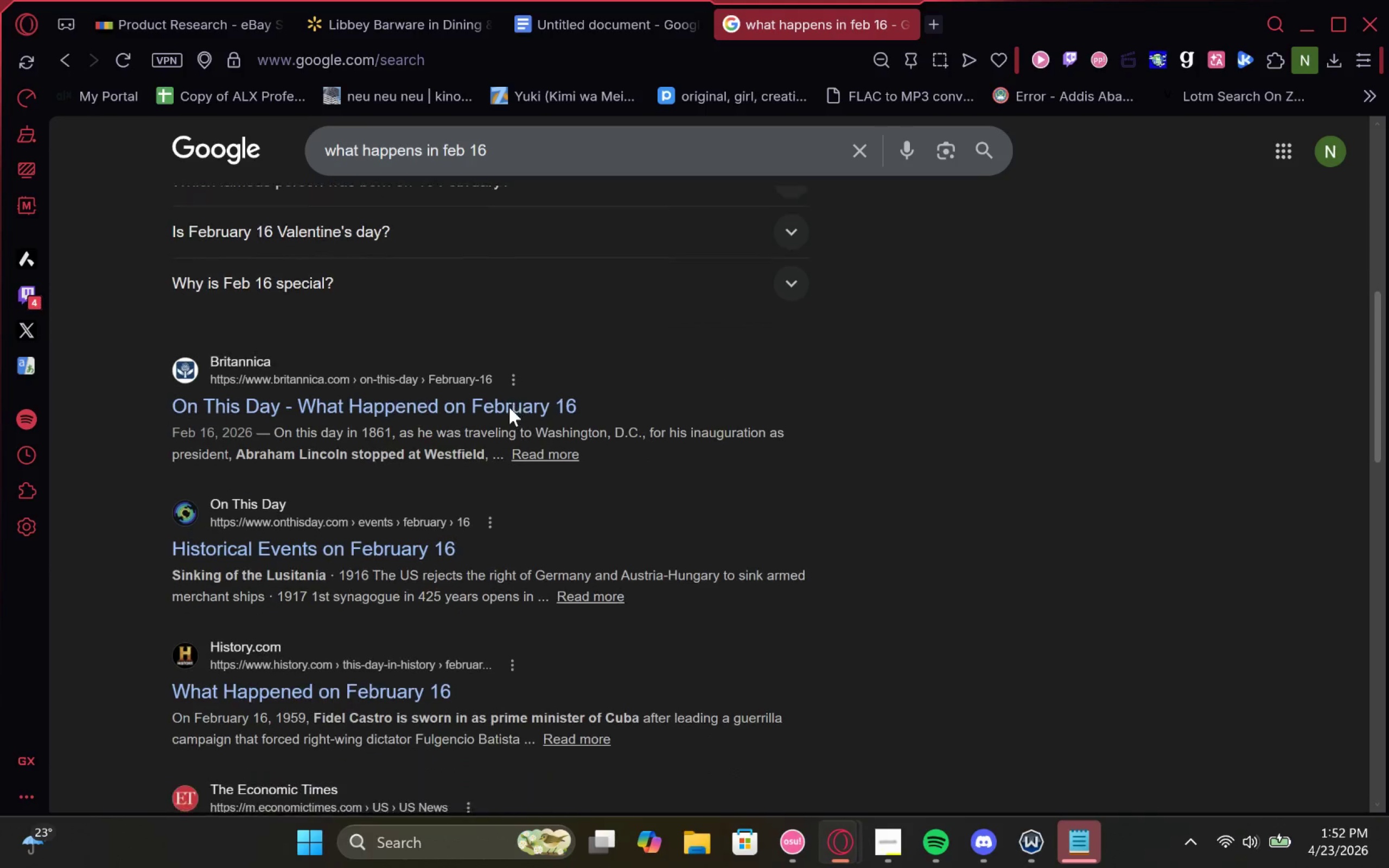 
left_click_drag(start_coordinate=[505, 149], to_coordinate=[441, 169])
 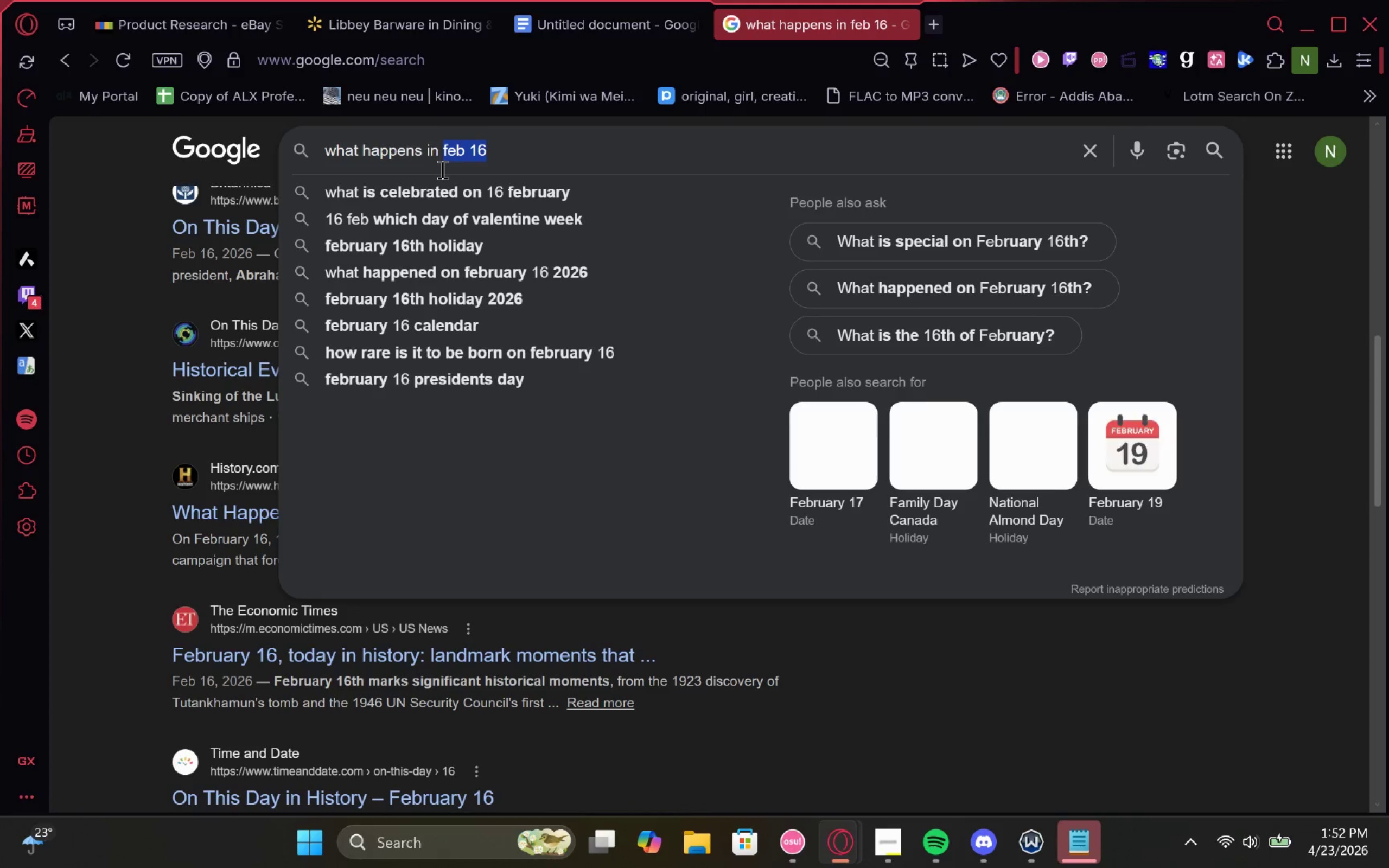 
type(mrch 1)
 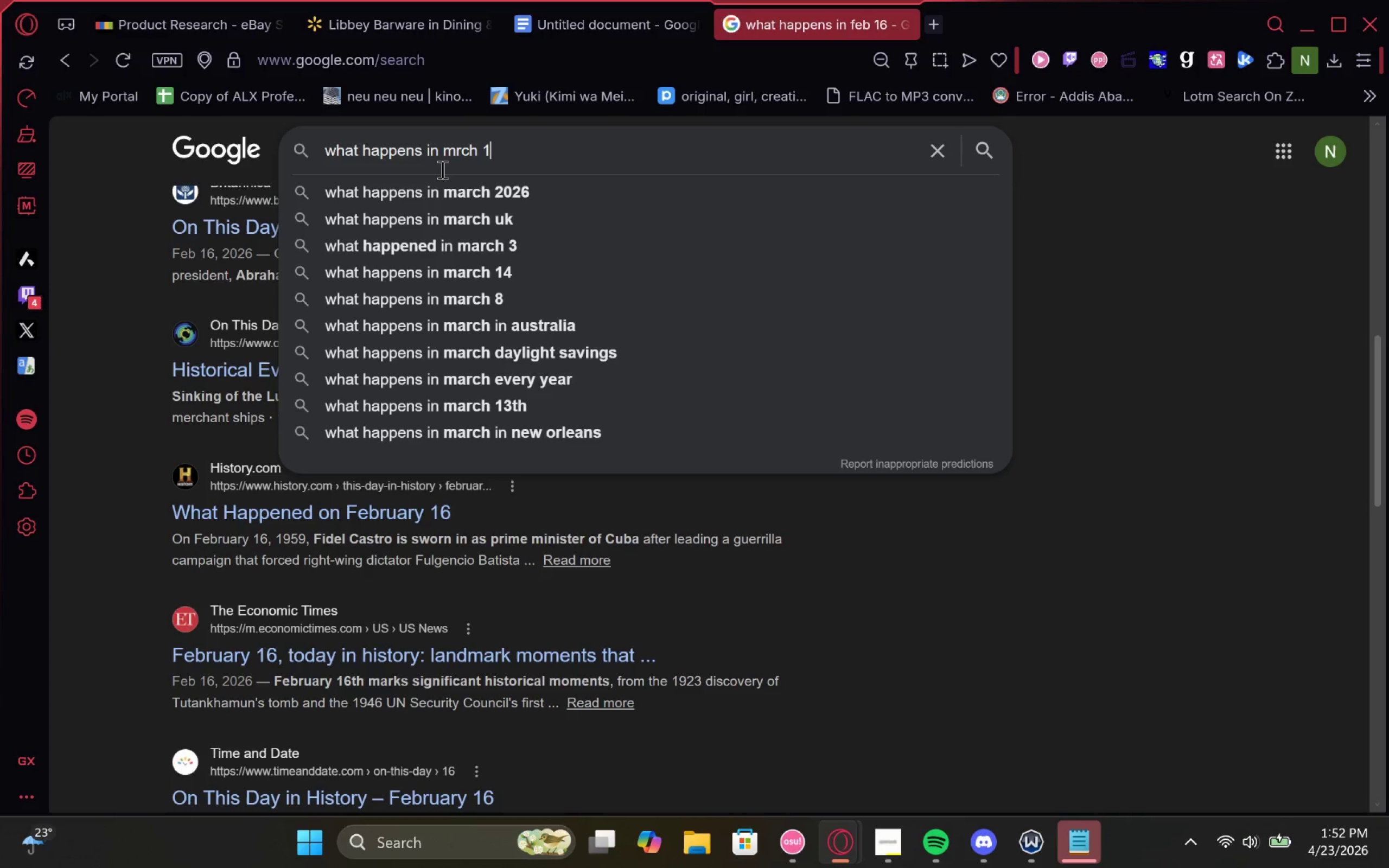 
key(Enter)
 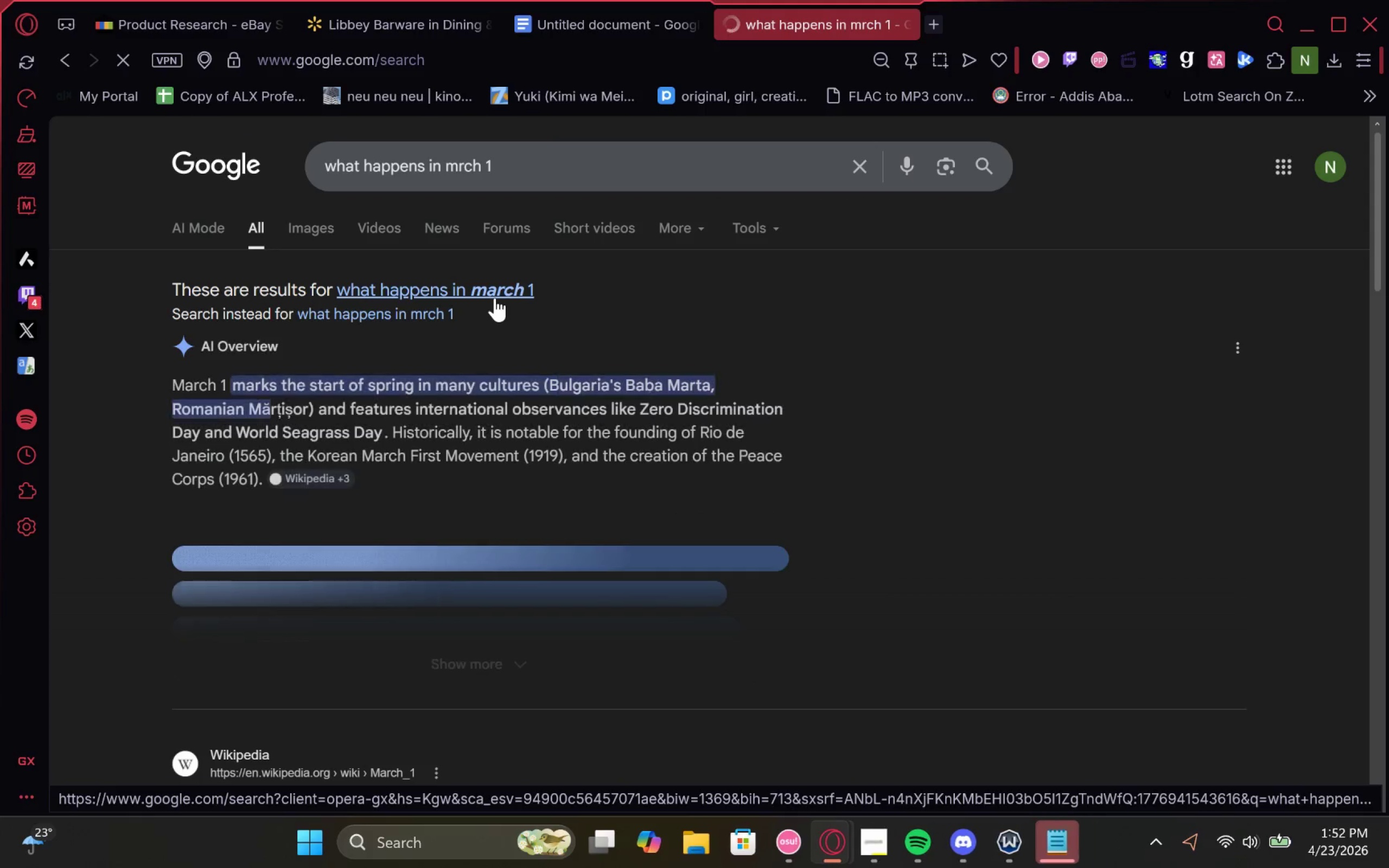 
left_click([495, 298])
 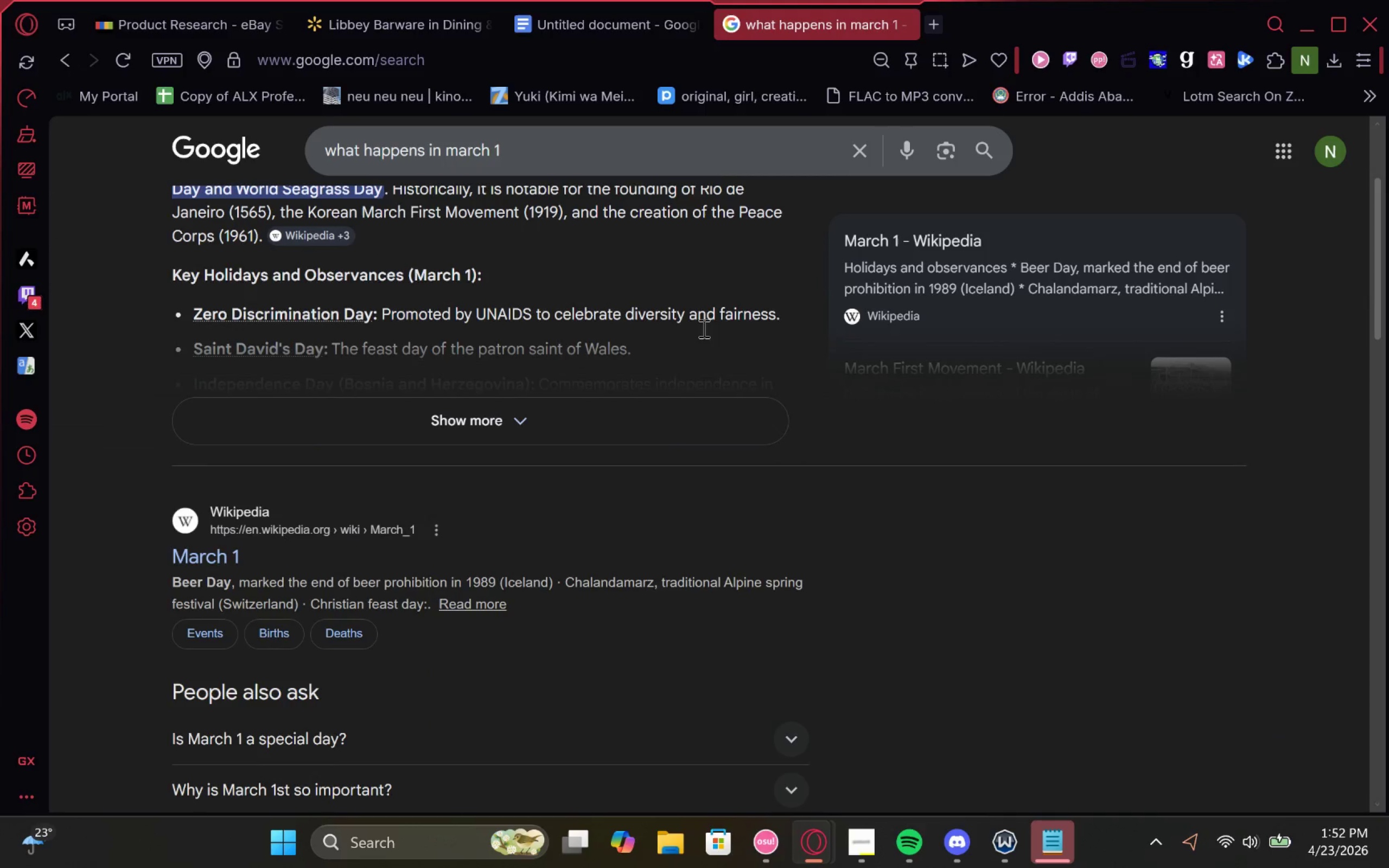 
left_click([611, 147])
 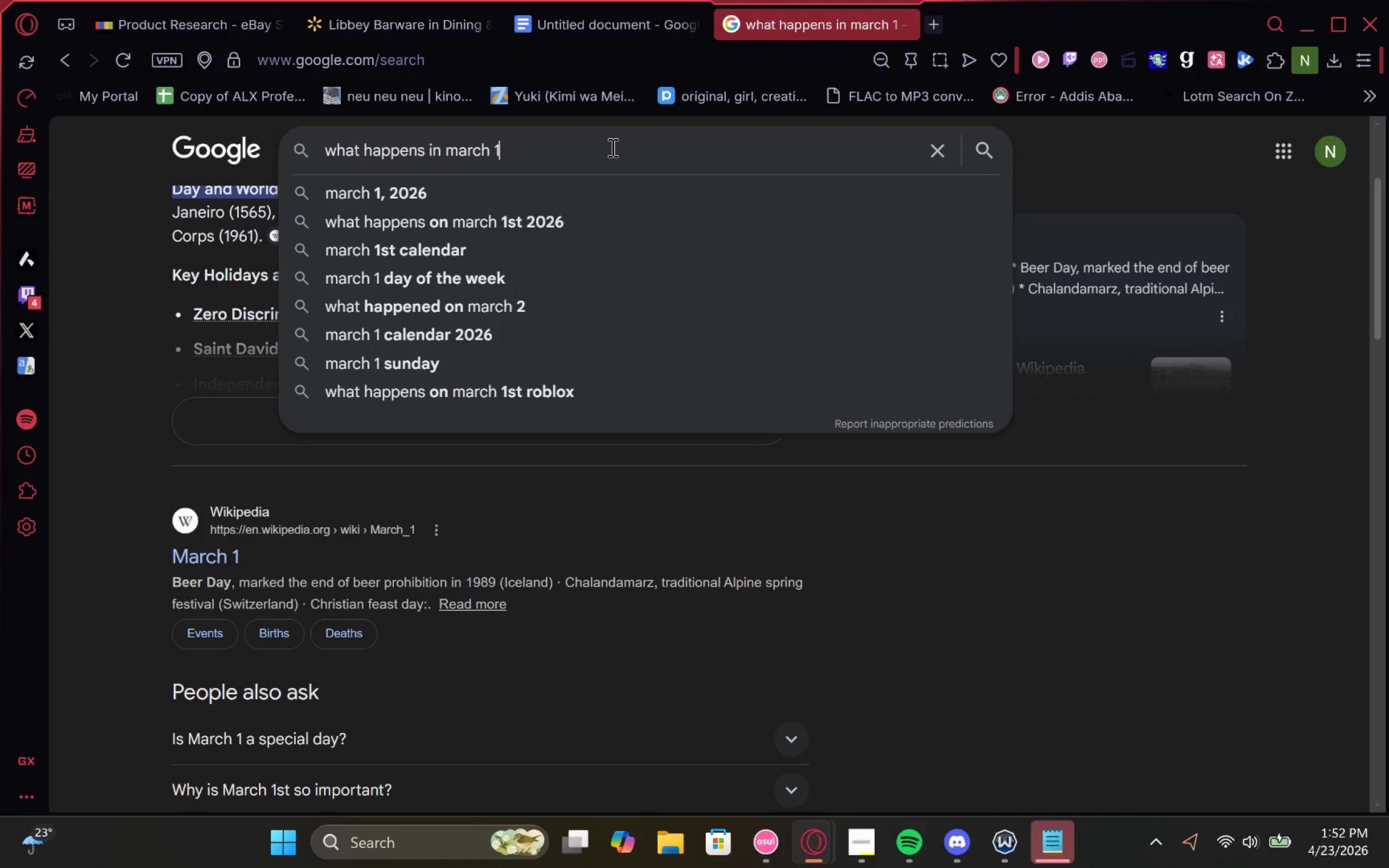 
type( usa)
 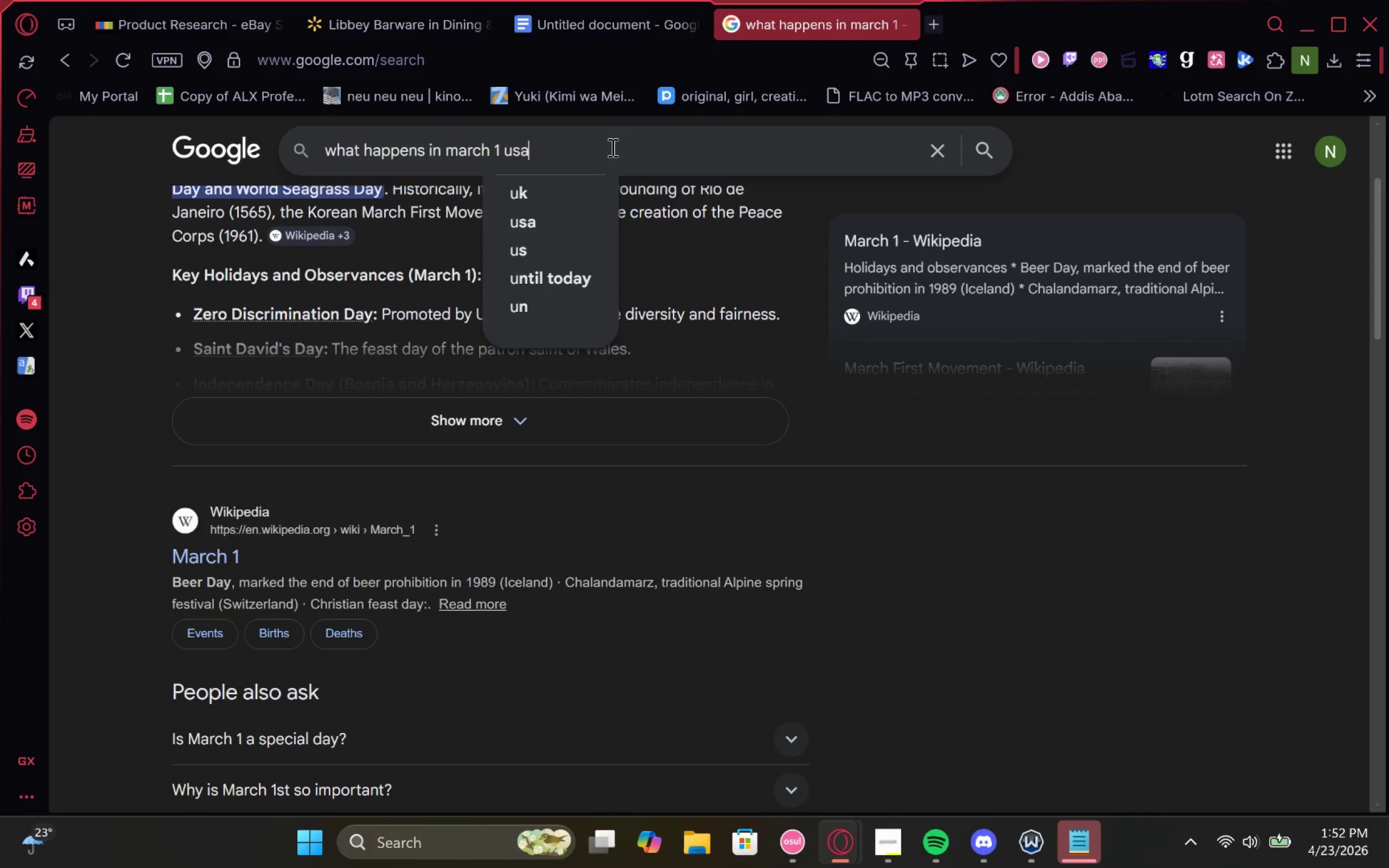 
key(Enter)
 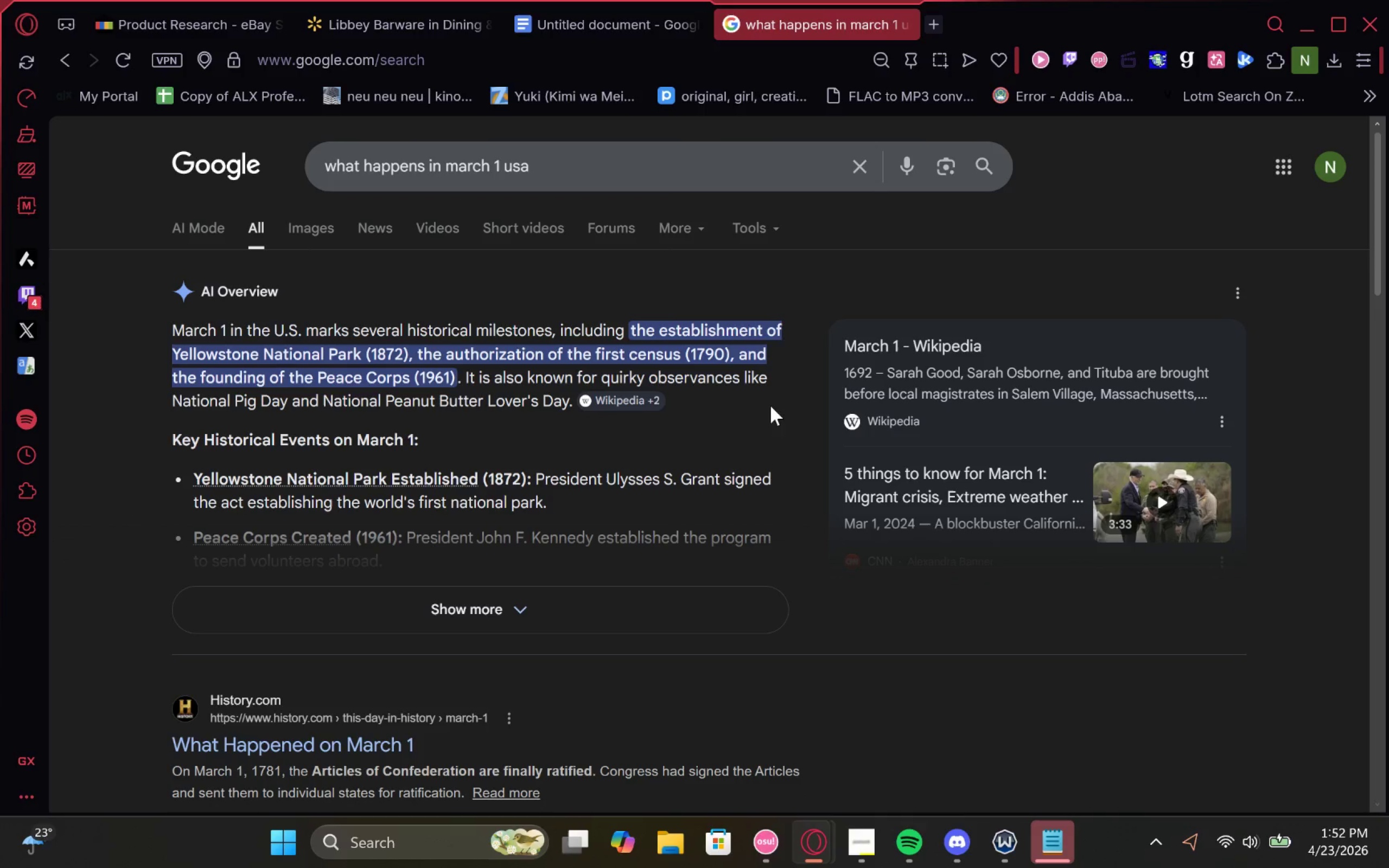 
wait(6.65)
 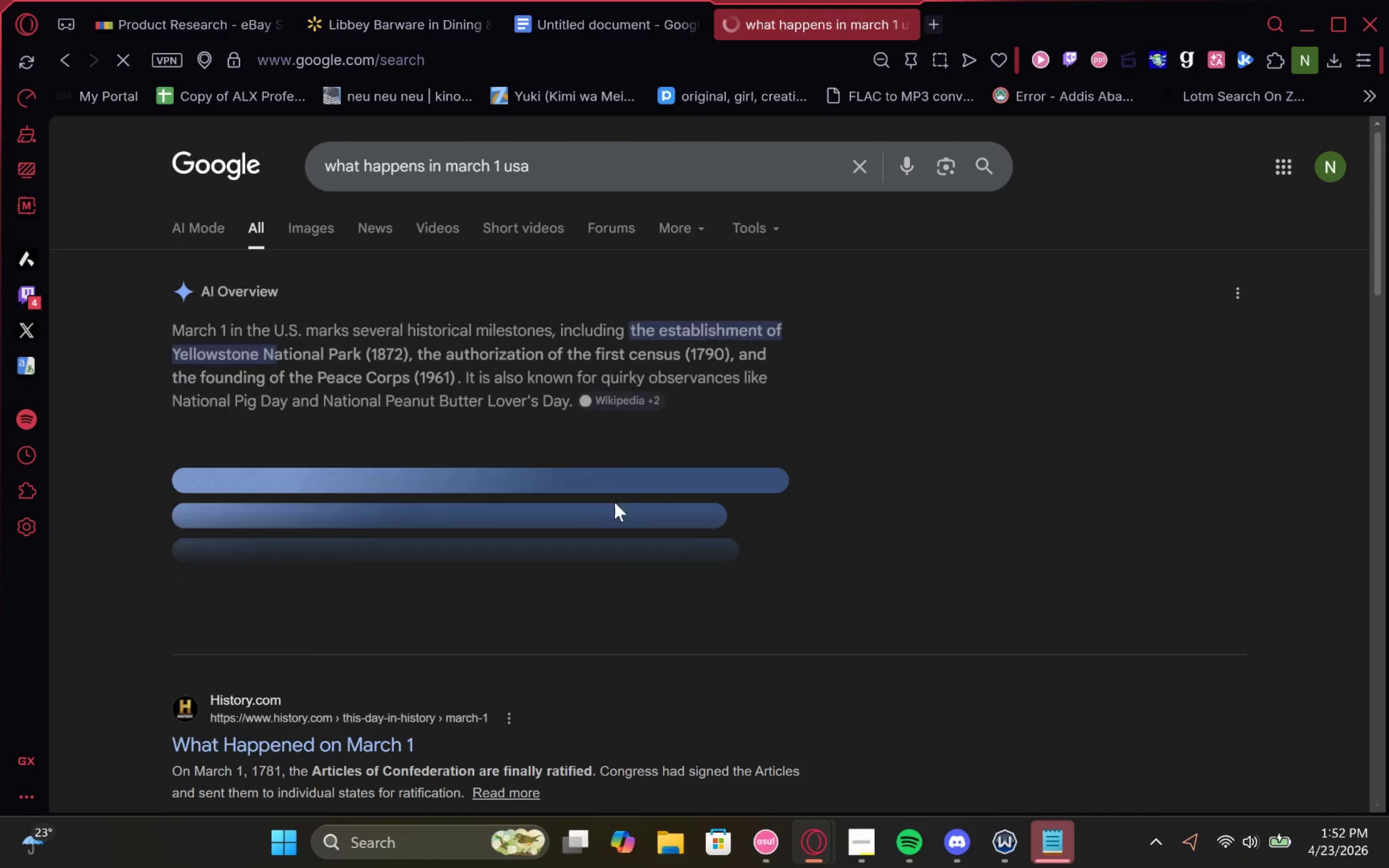 
left_click([570, 28])
 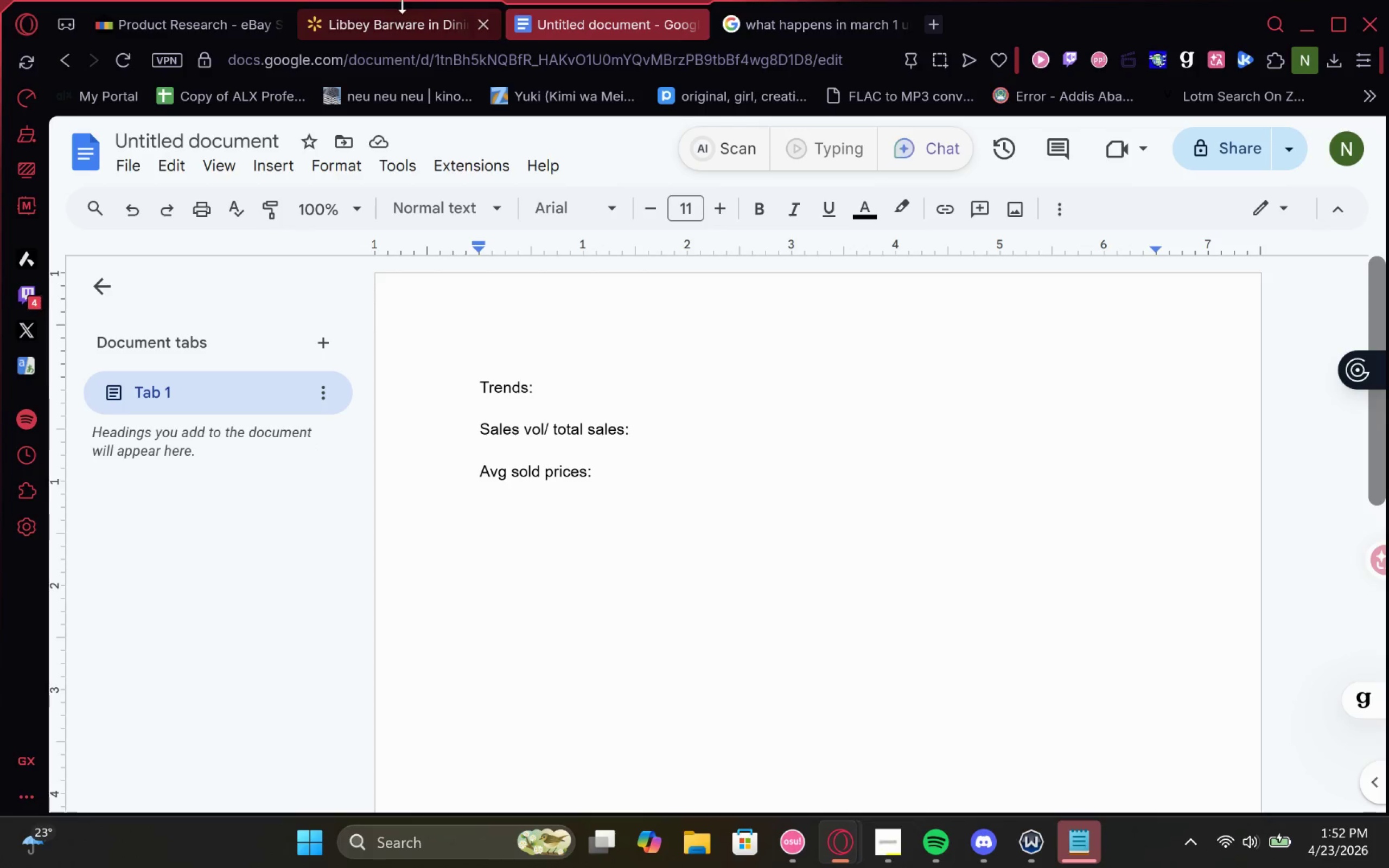 
left_click([400, 2])
 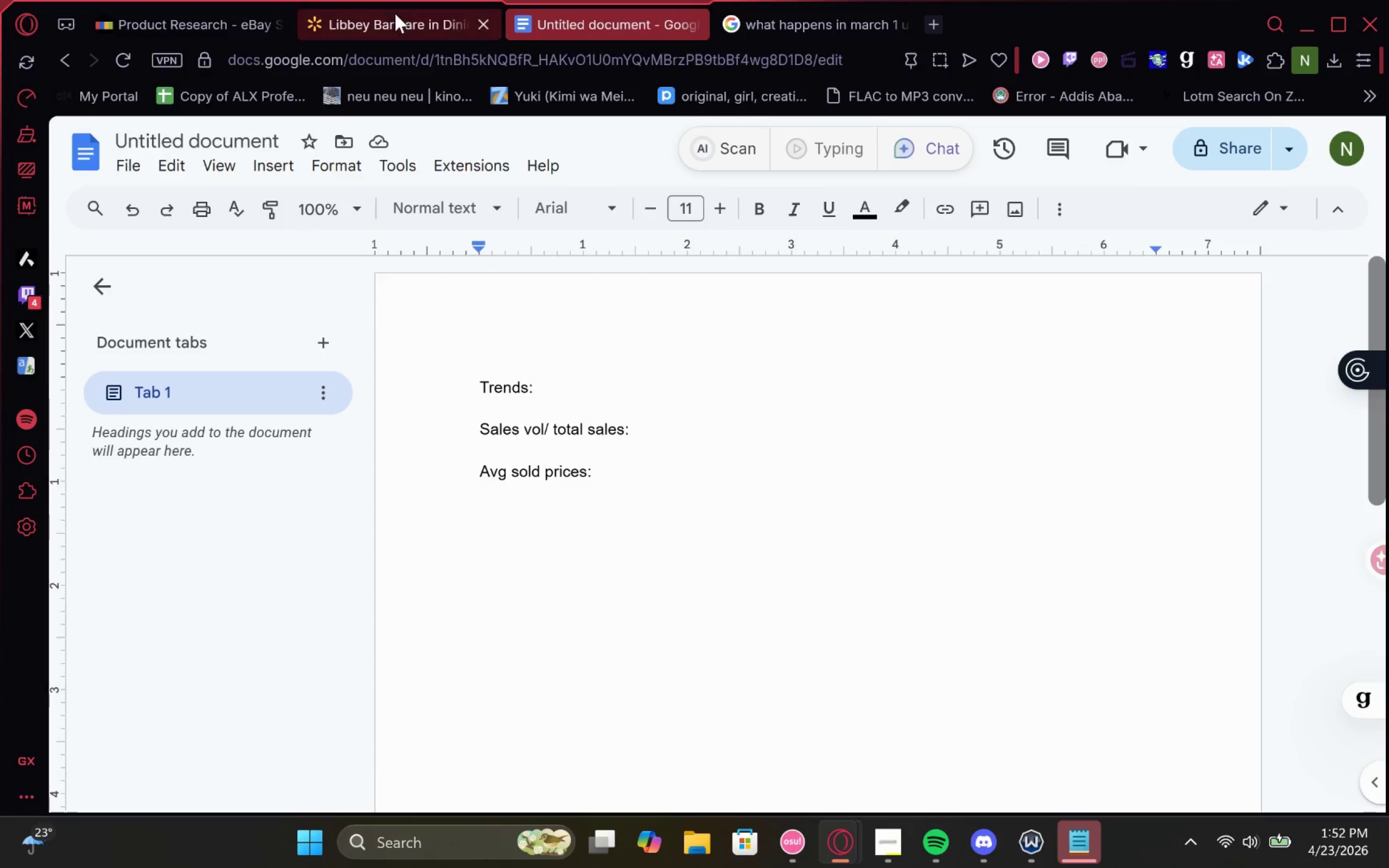 
left_click([395, 14])
 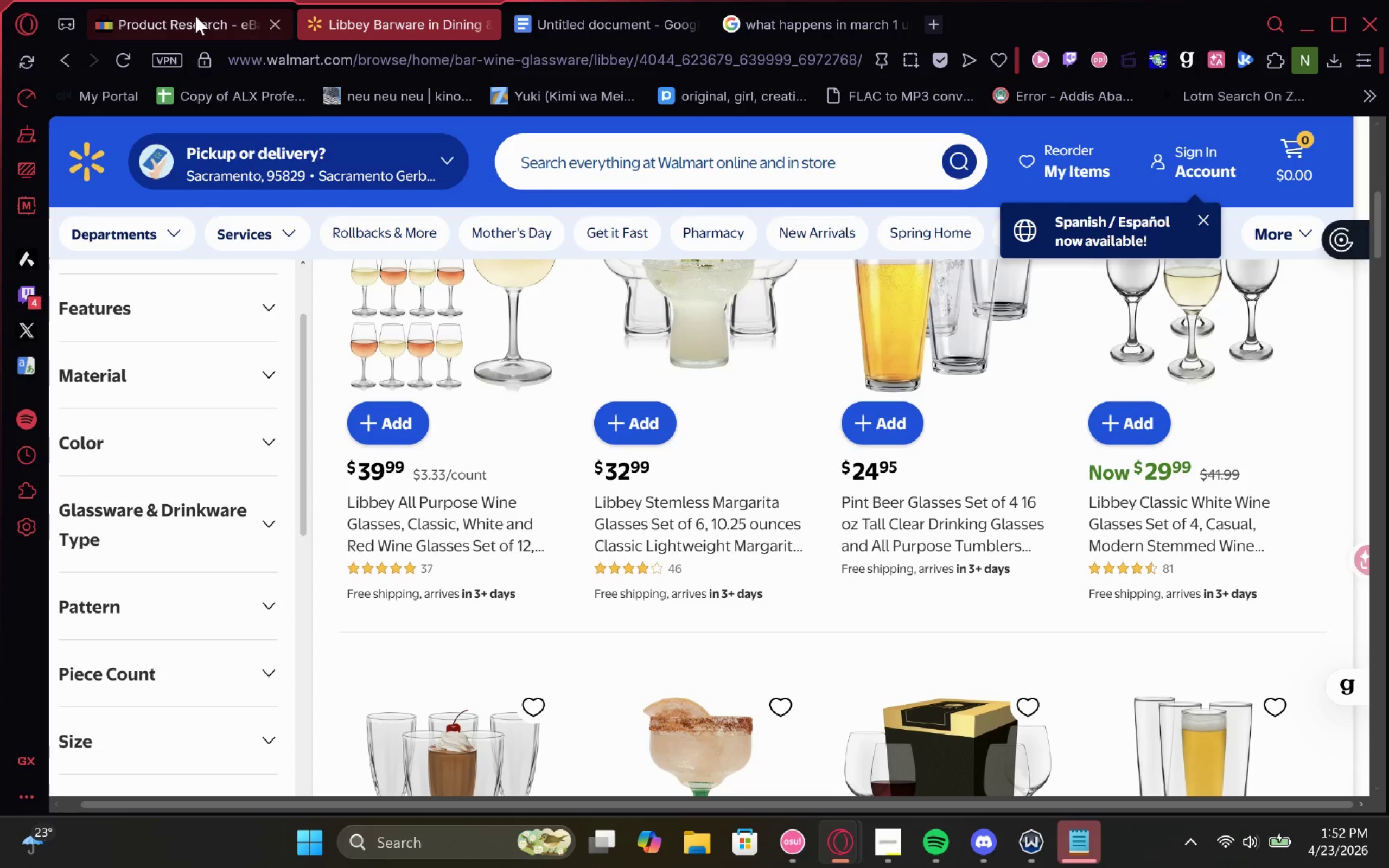 
left_click([193, 18])
 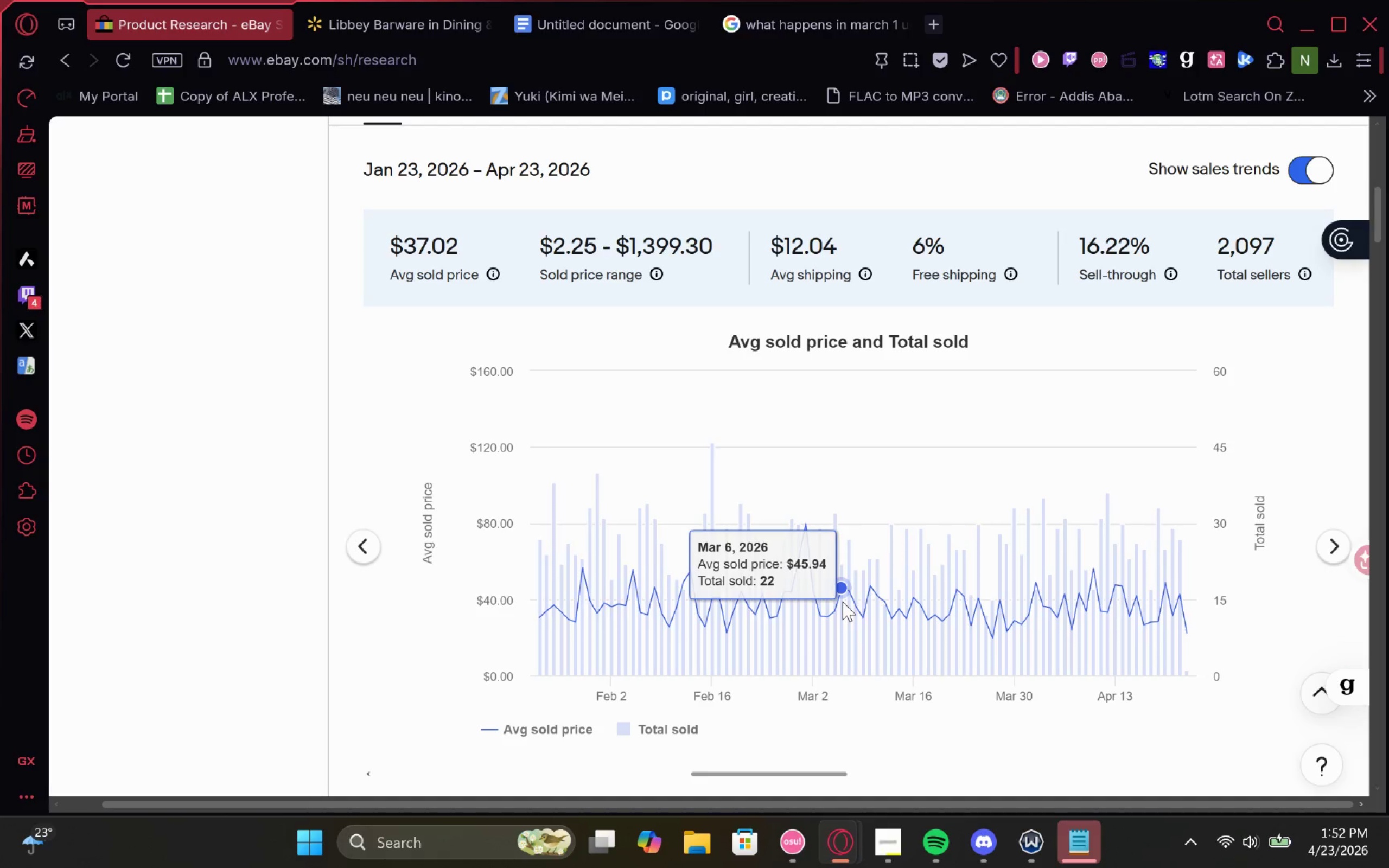 
wait(17.33)
 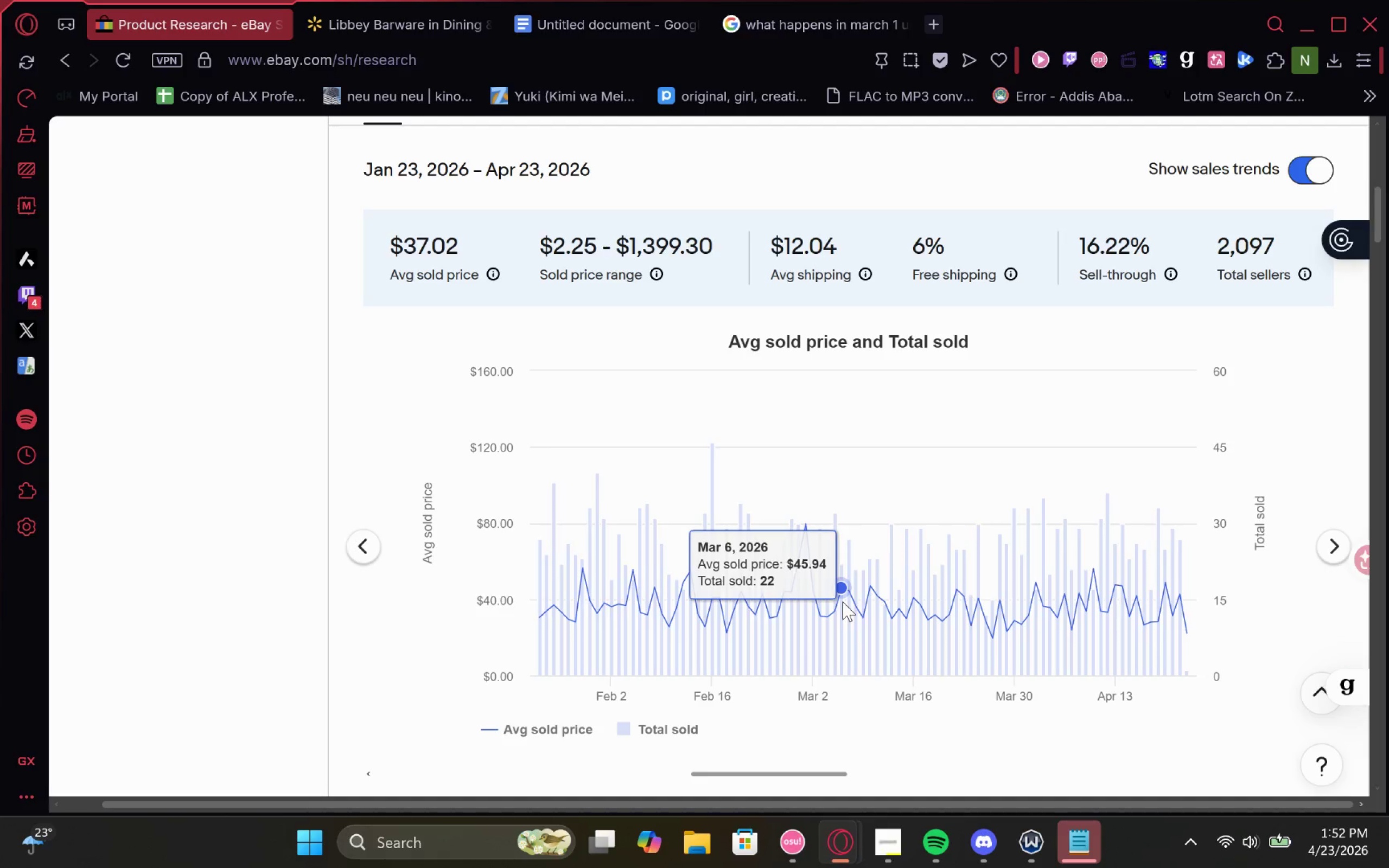 
mouse_move([670, 586])
 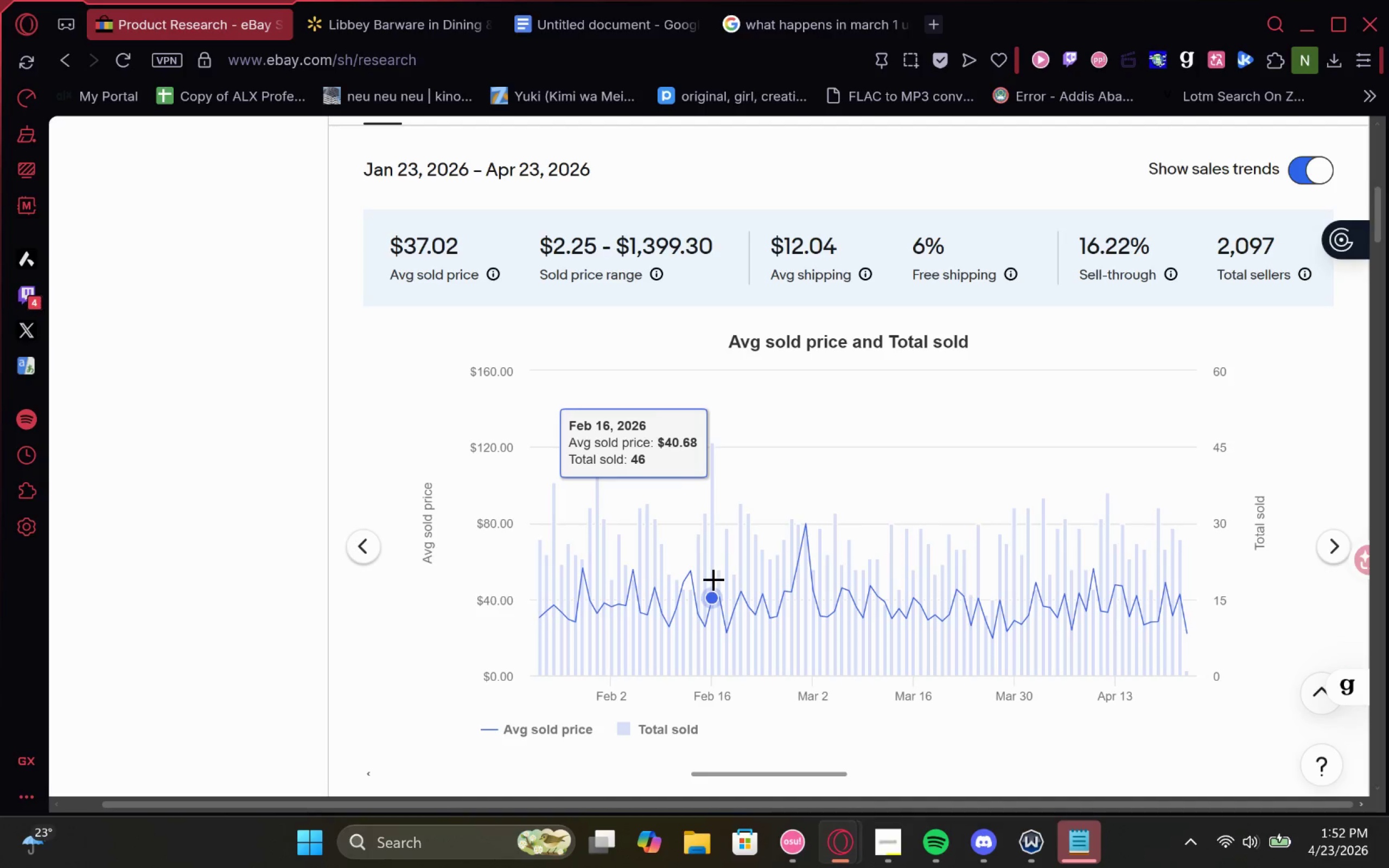 
wait(11.35)
 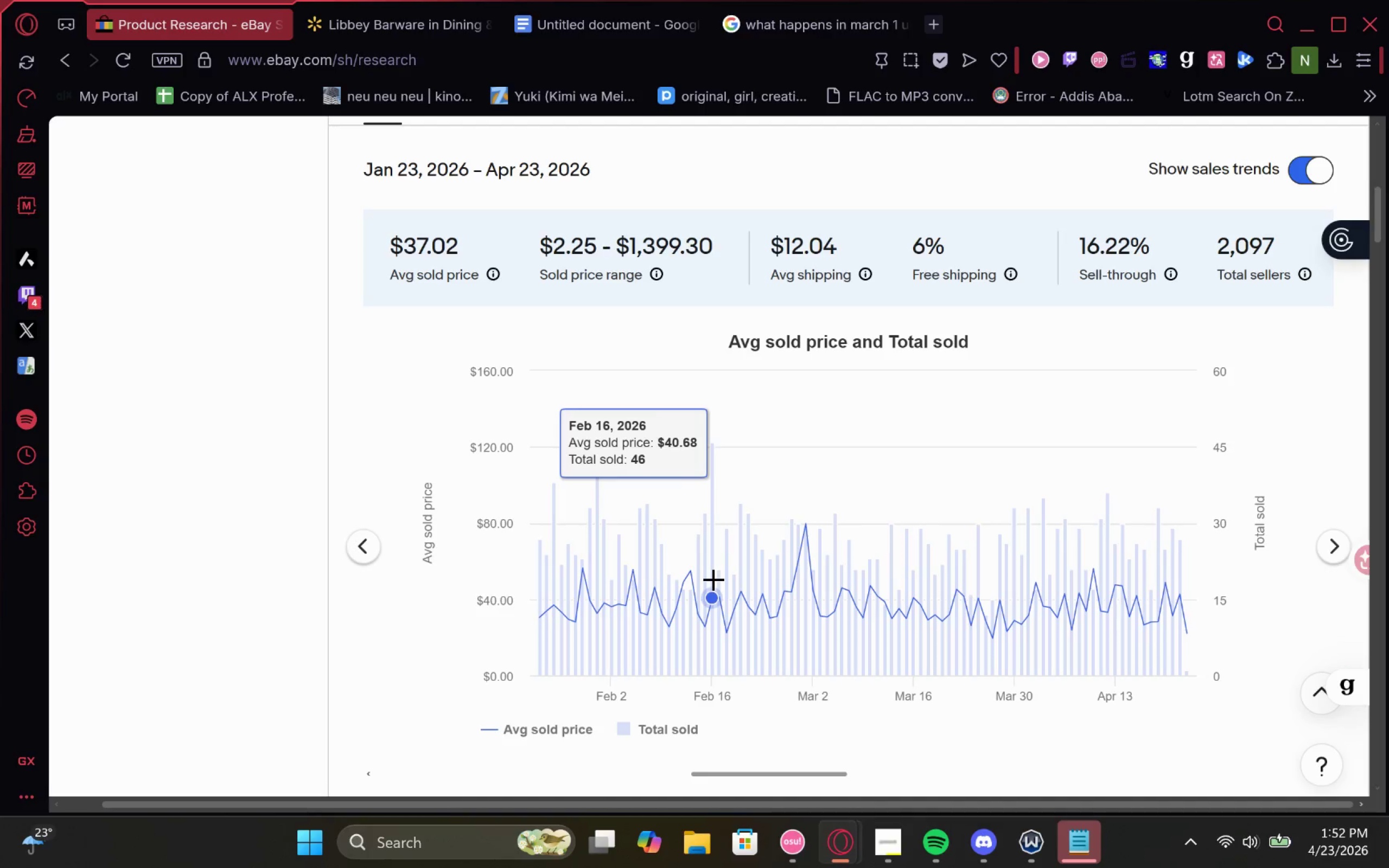 
left_click([637, 17])
 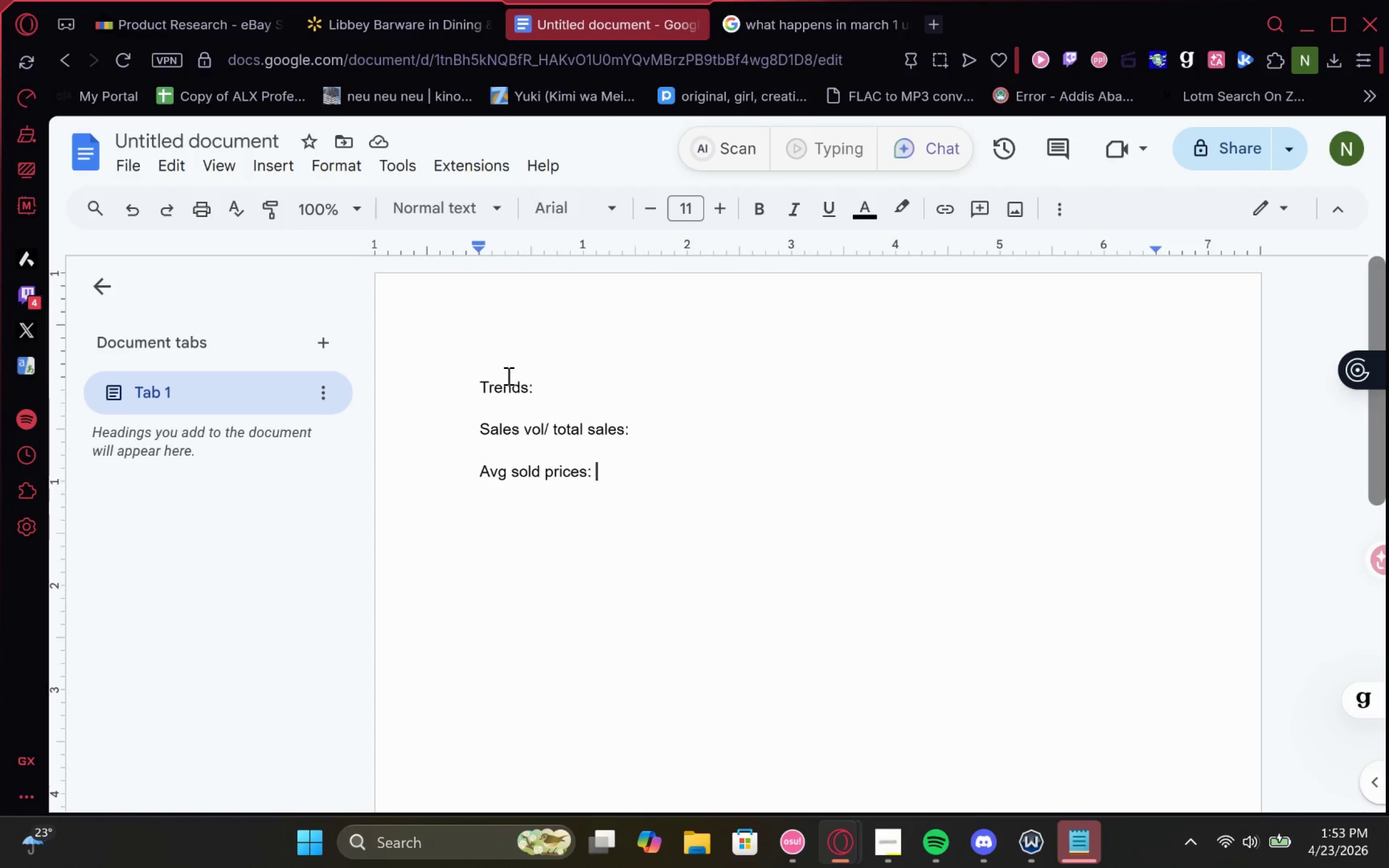 
left_click([507, 371])
 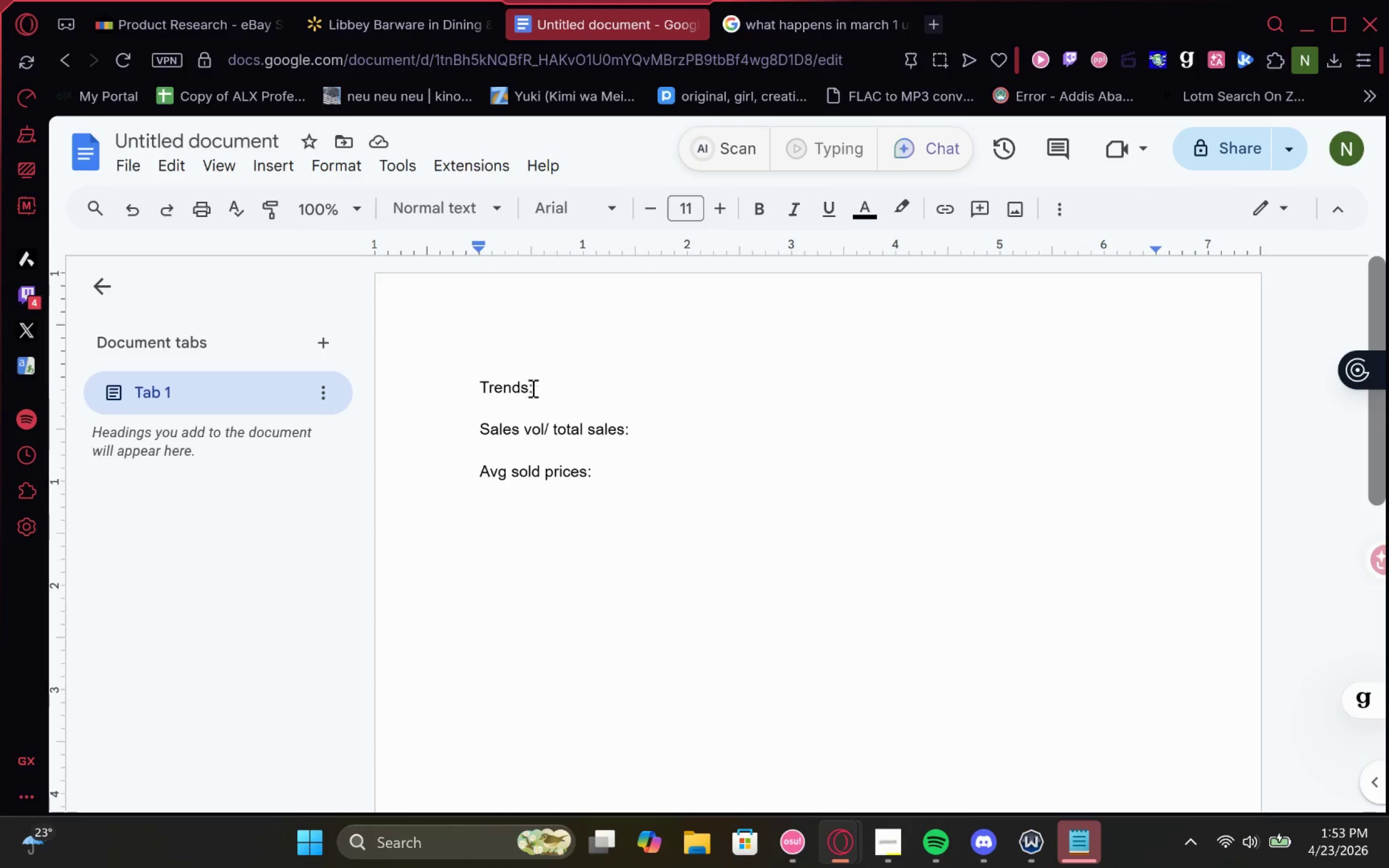 
left_click([535, 386])
 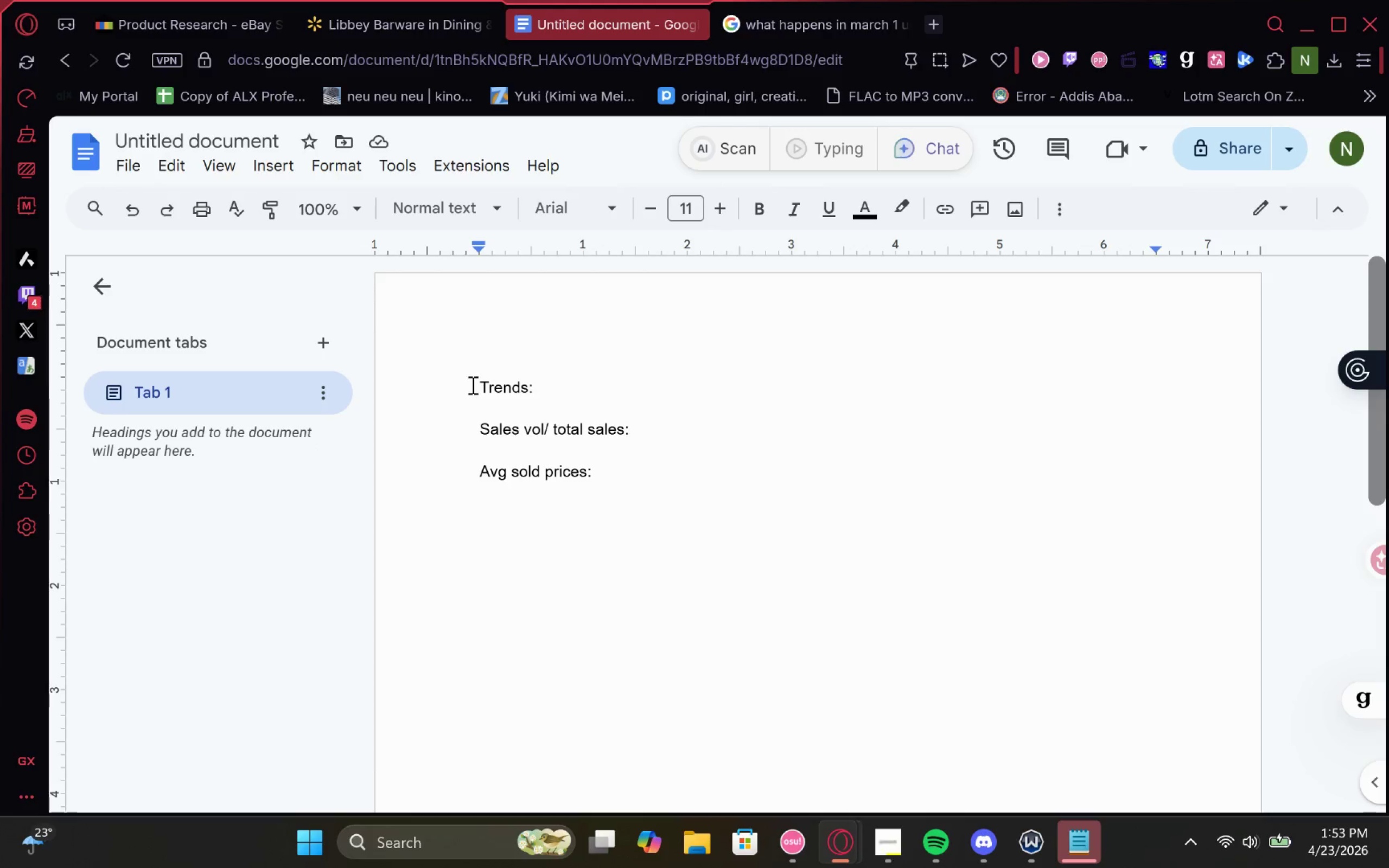 
left_click([472, 385])
 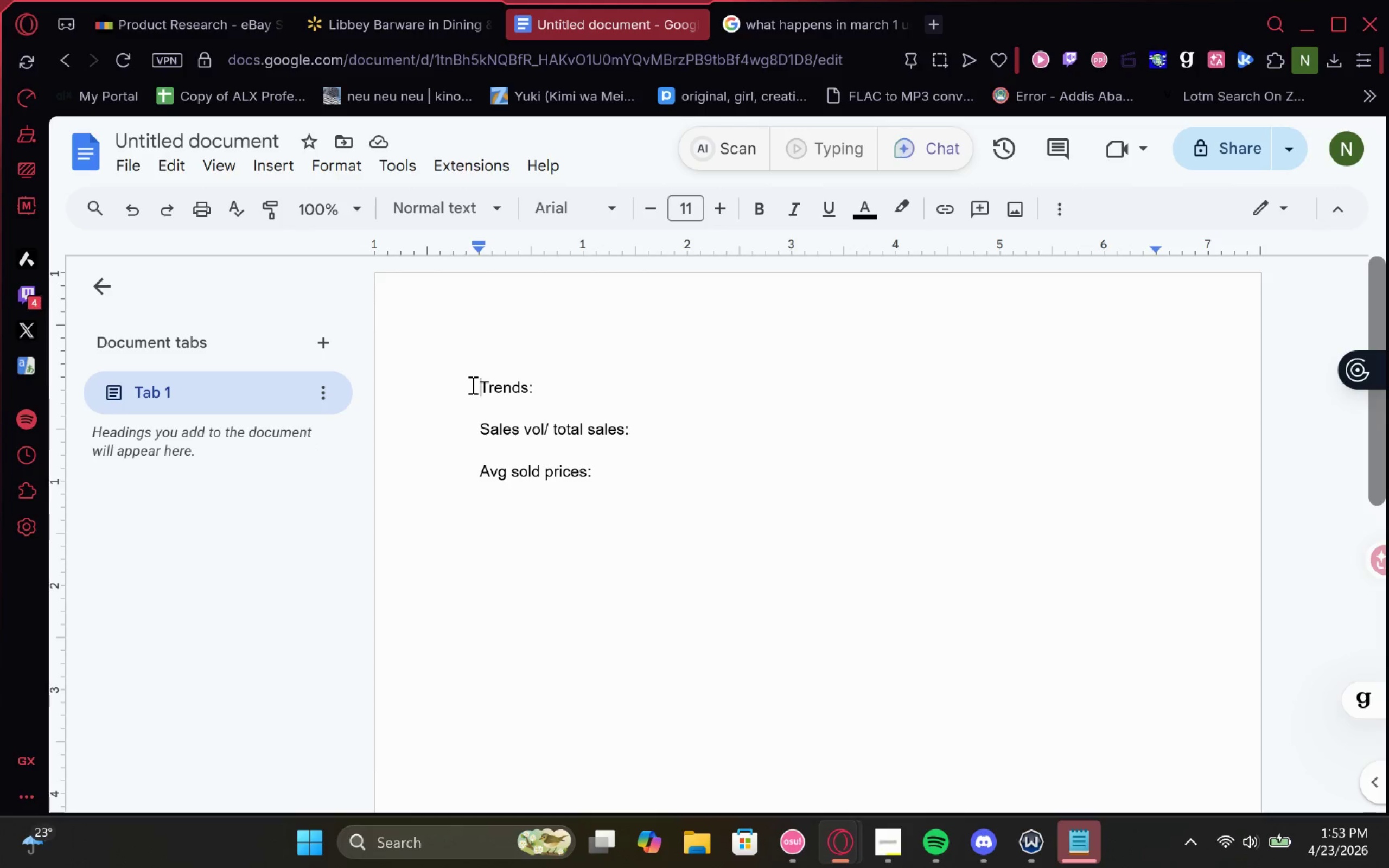 
key(Enter)
 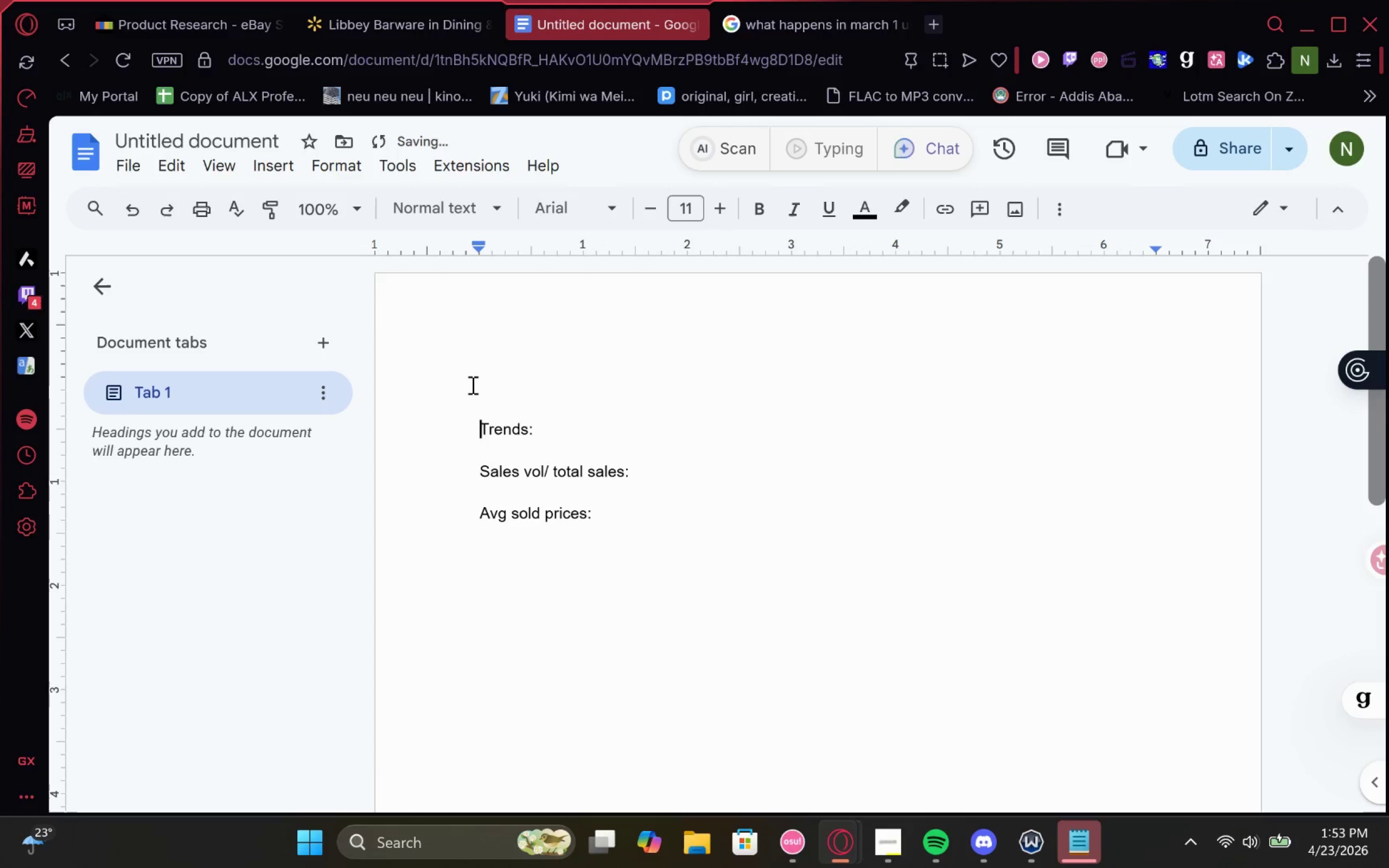 
key(Enter)
 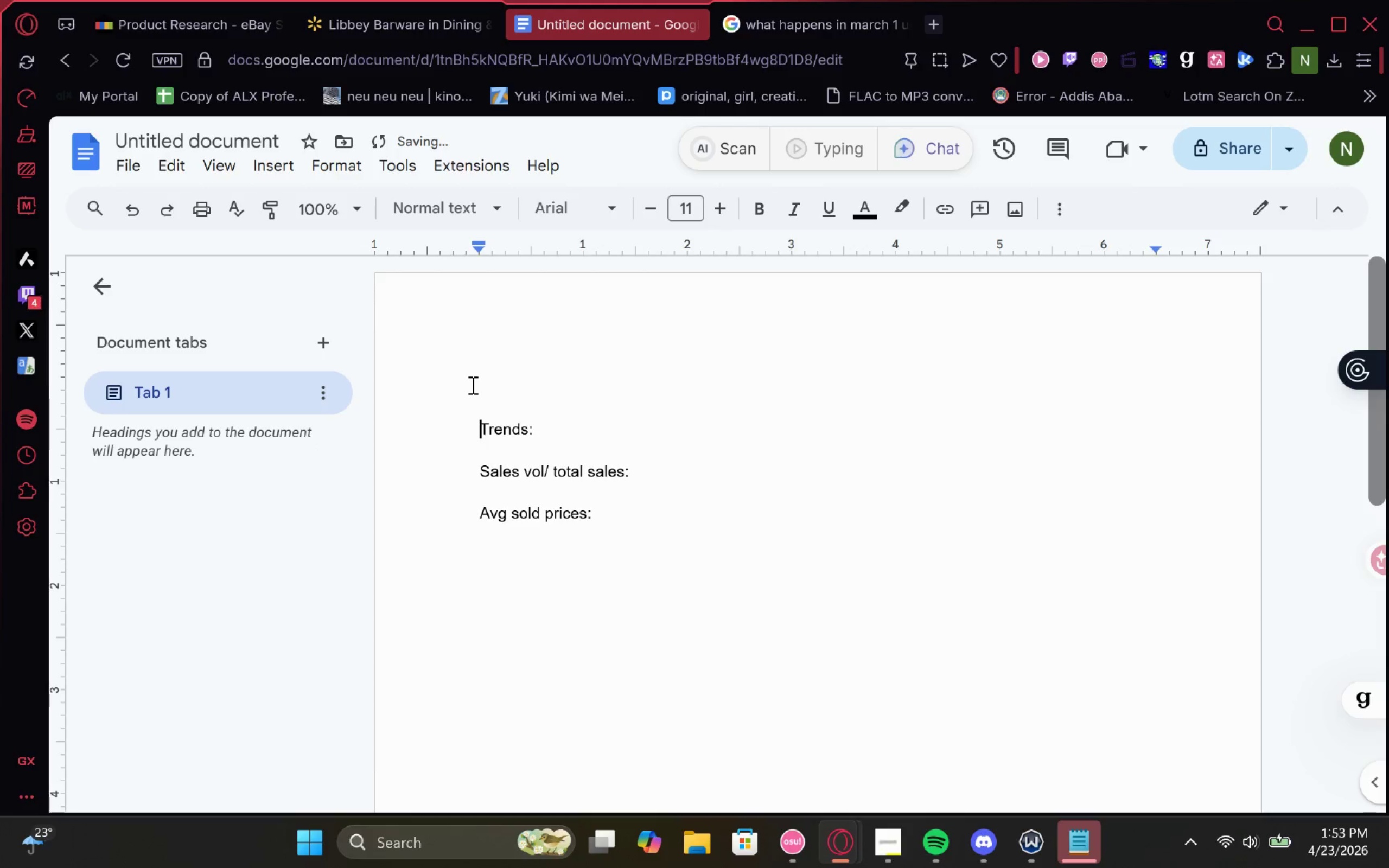 
key(Enter)
 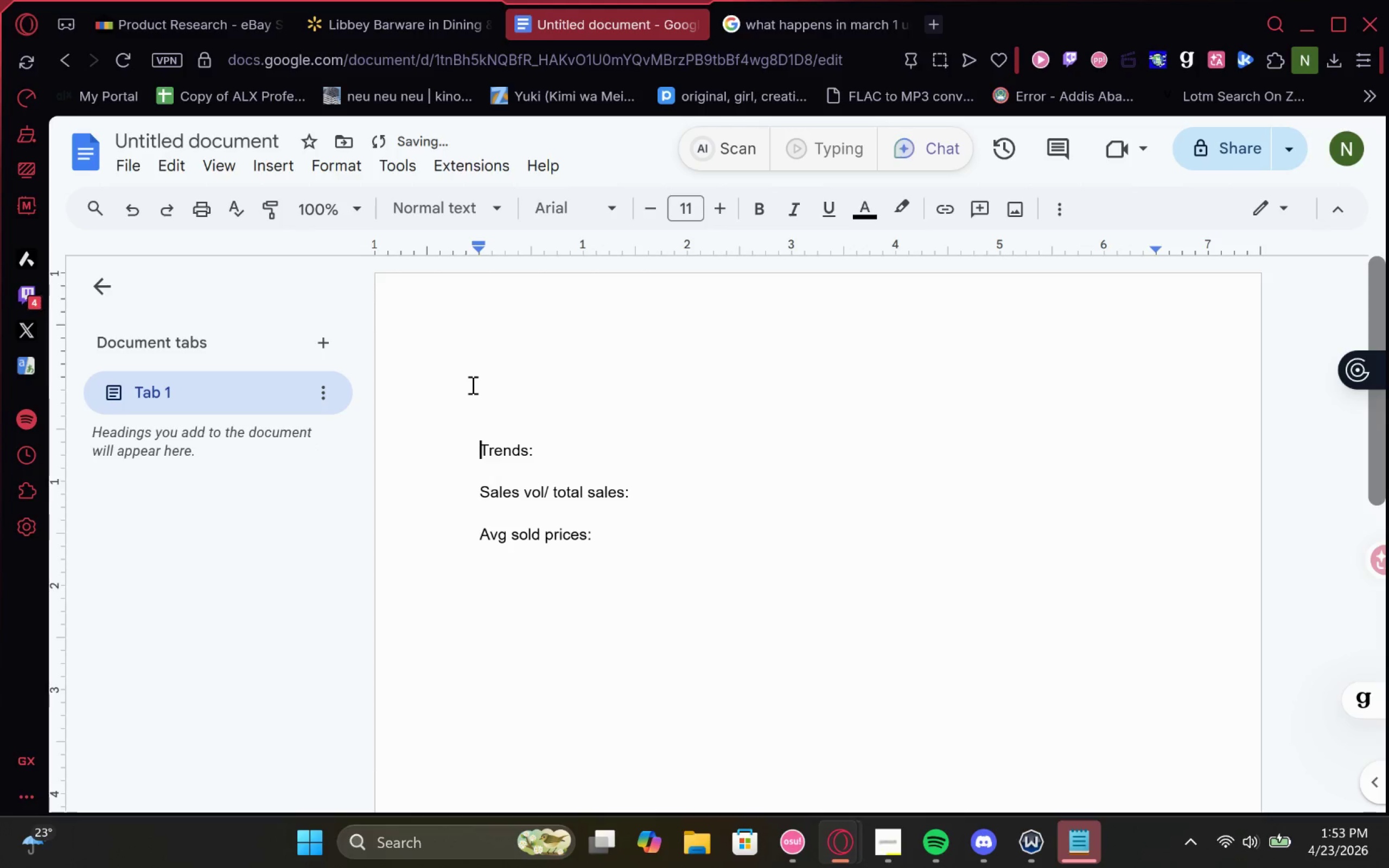 
key(ArrowUp)
 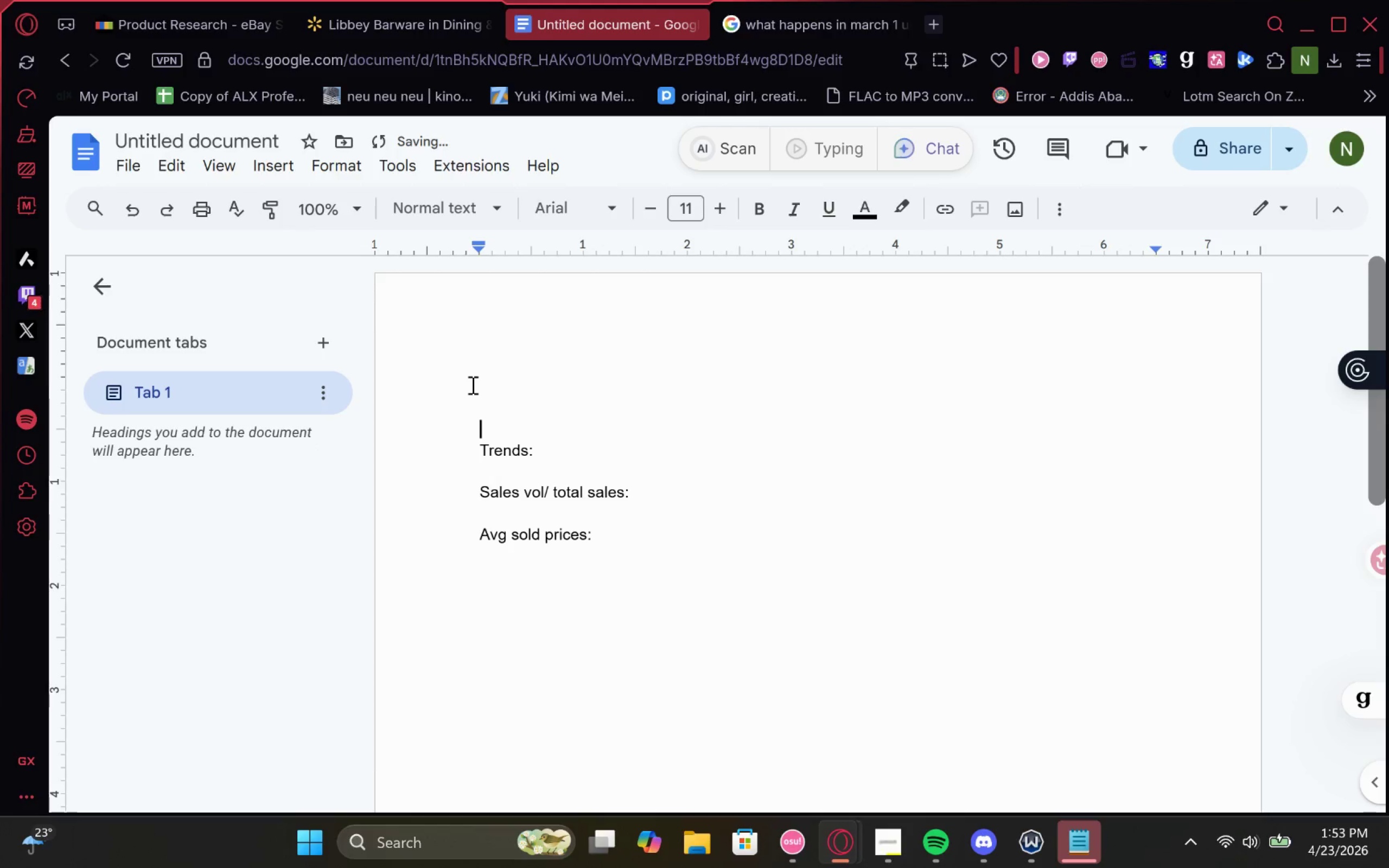 
key(ArrowUp)
 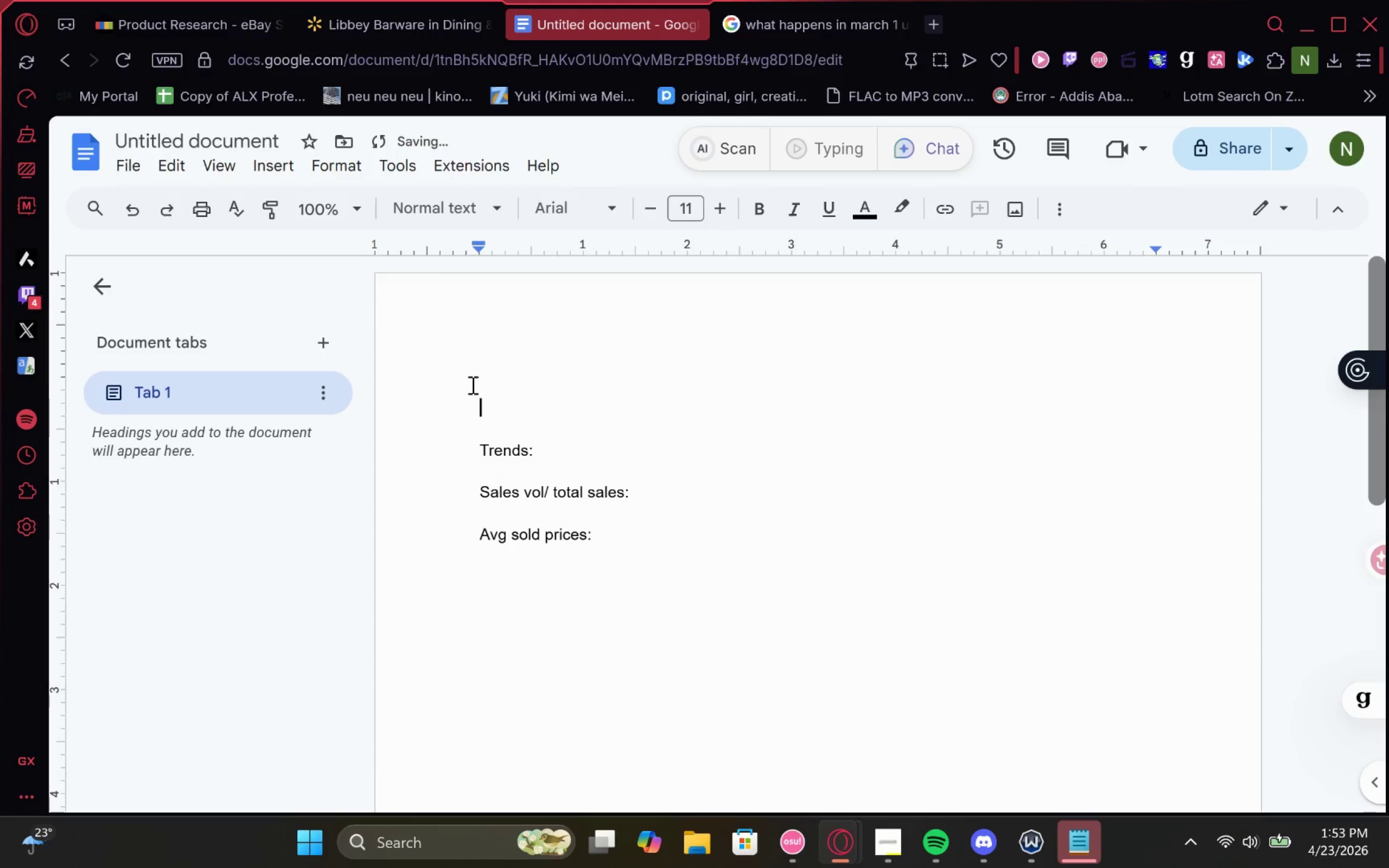 
key(ArrowUp)
 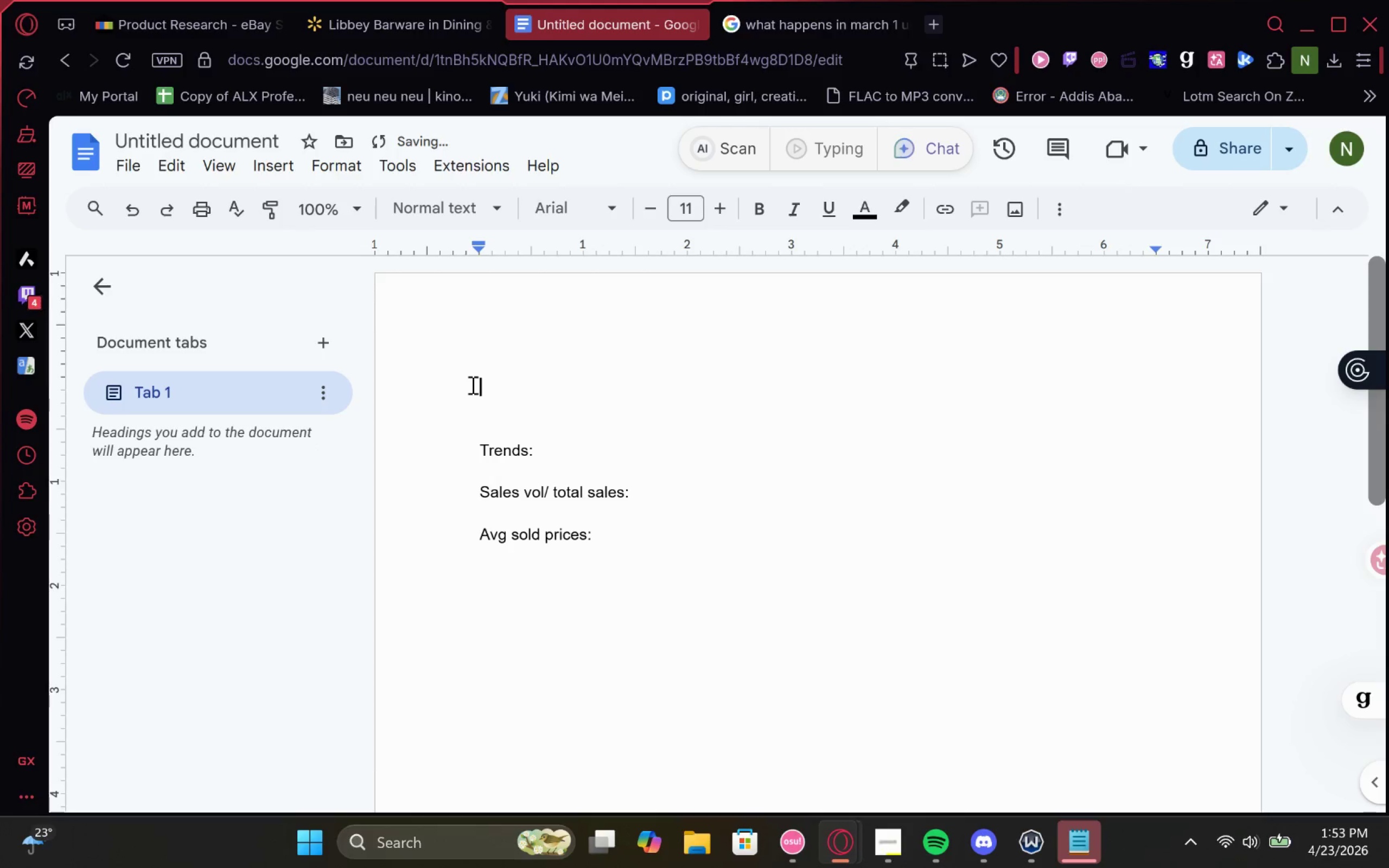 
key(ArrowUp)
 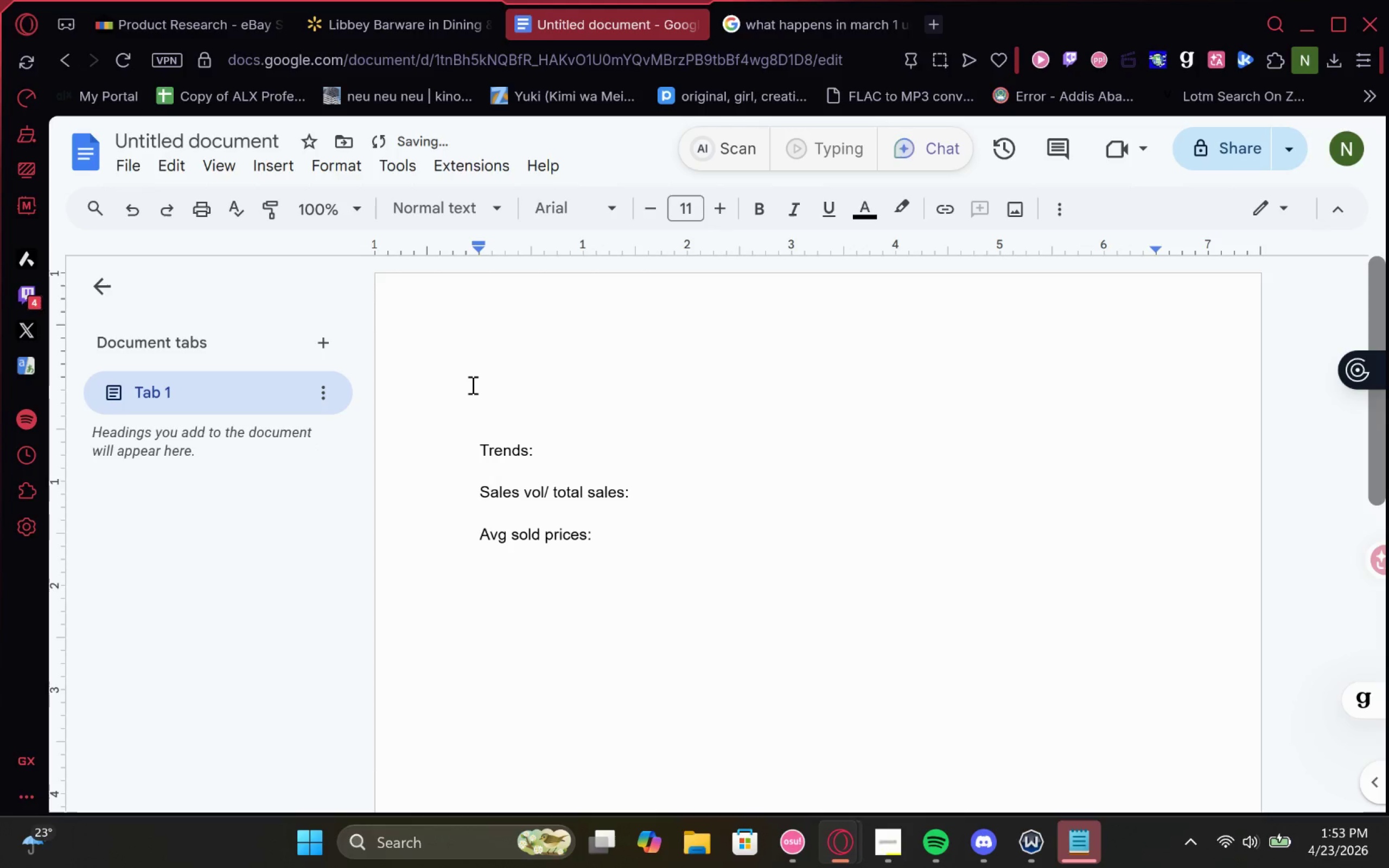 
type(90 day trend)
 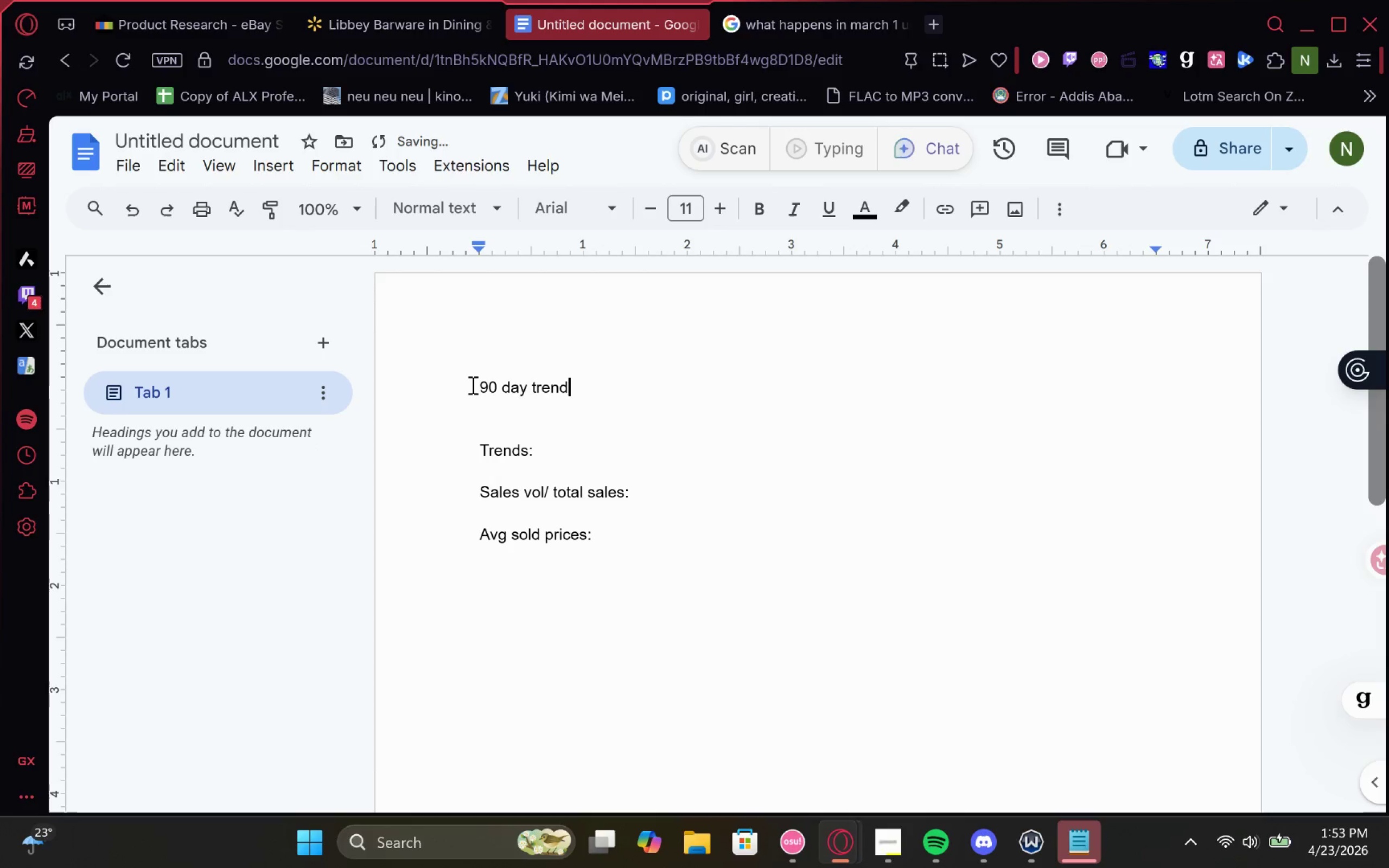 
key(ArrowLeft)
 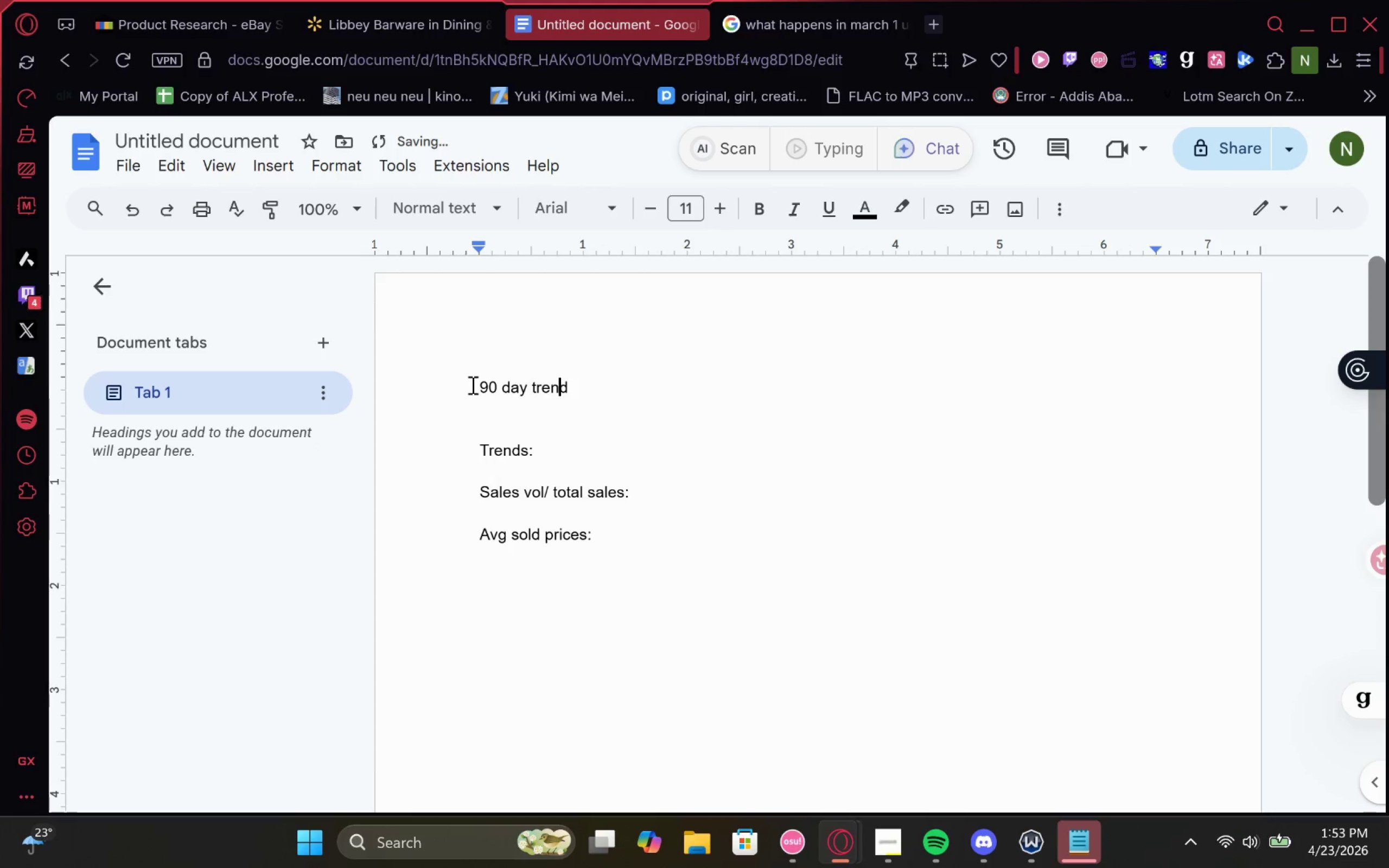 
key(ArrowLeft)
 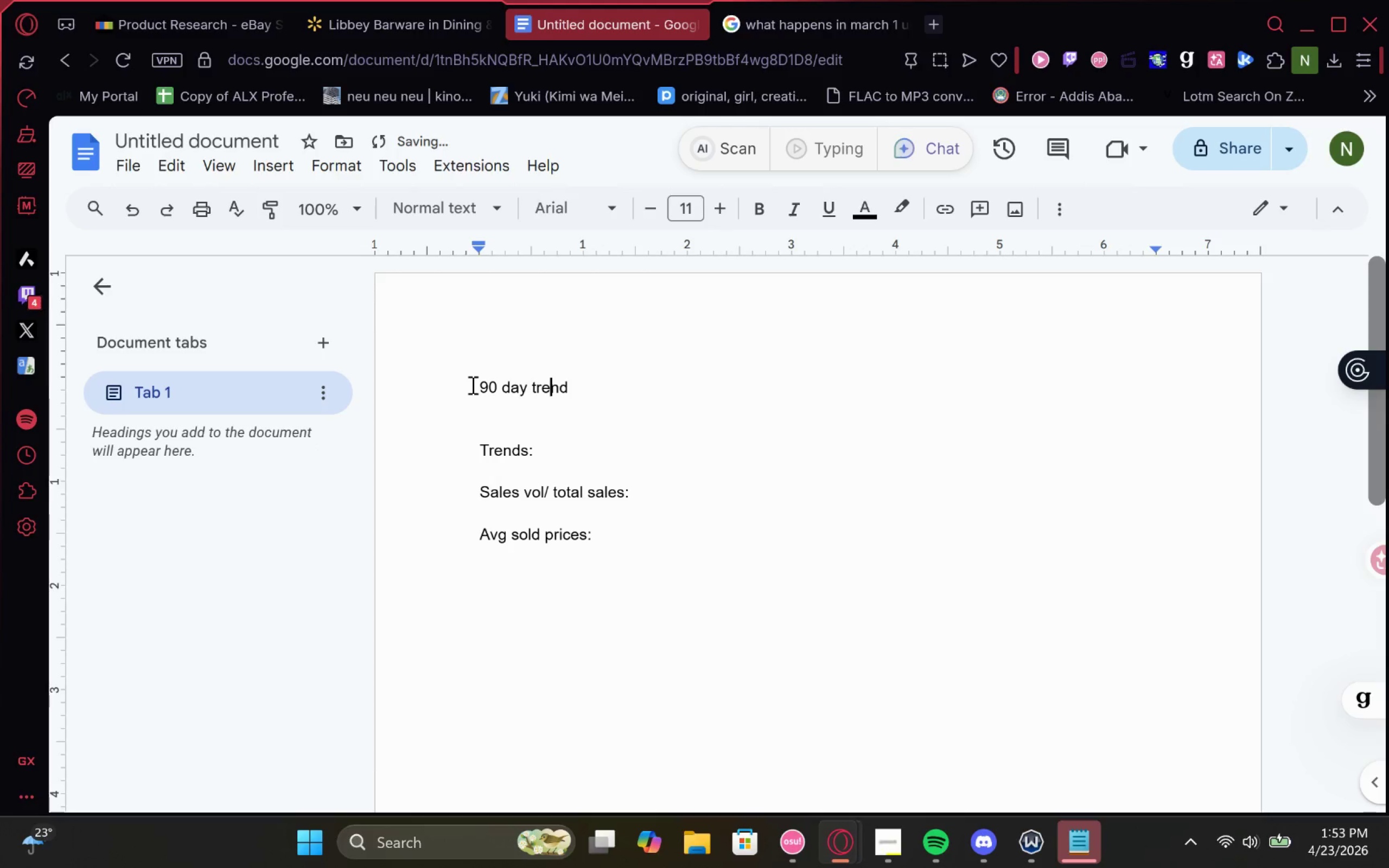 
key(ArrowRight)
 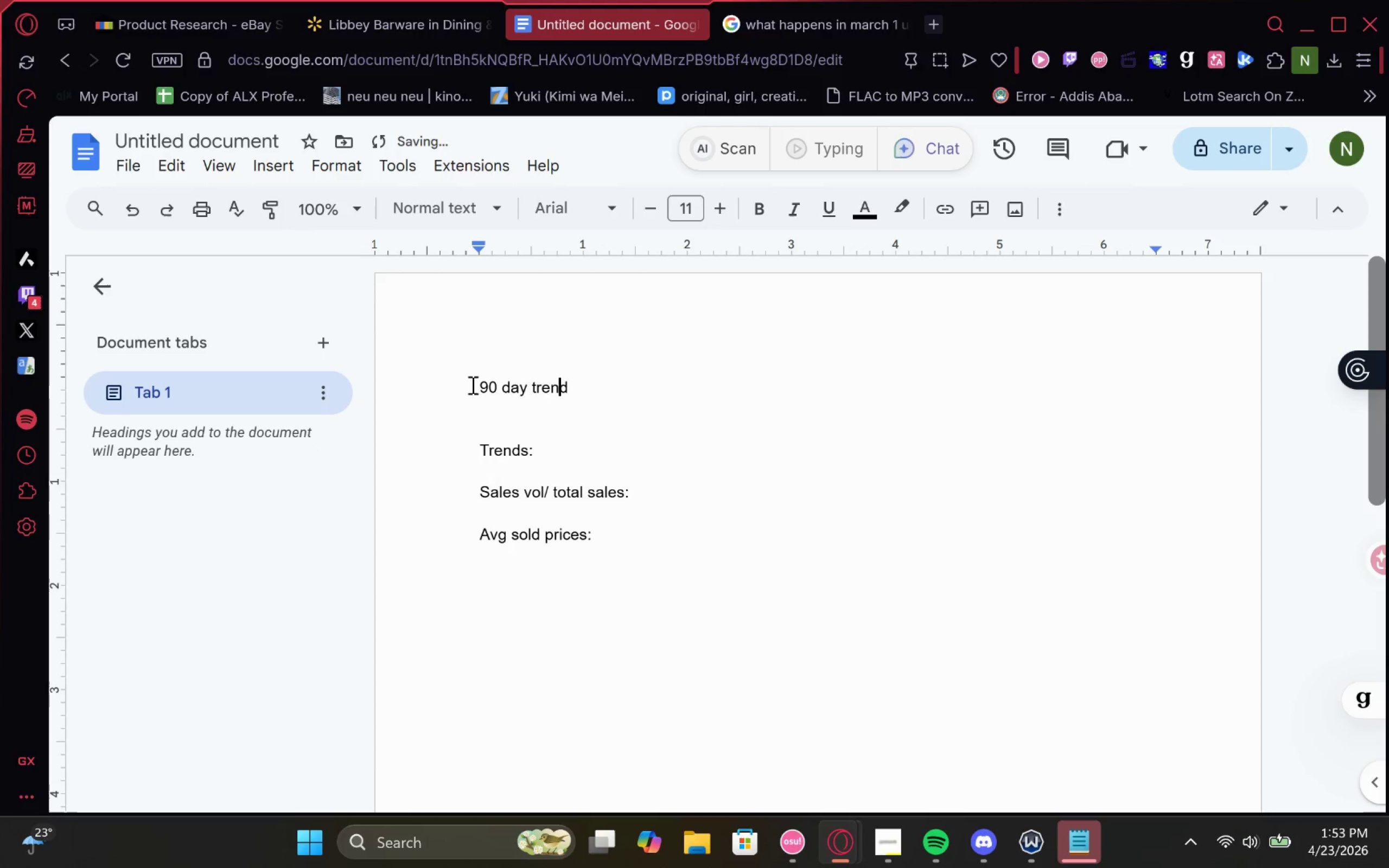 
key(ArrowRight)
 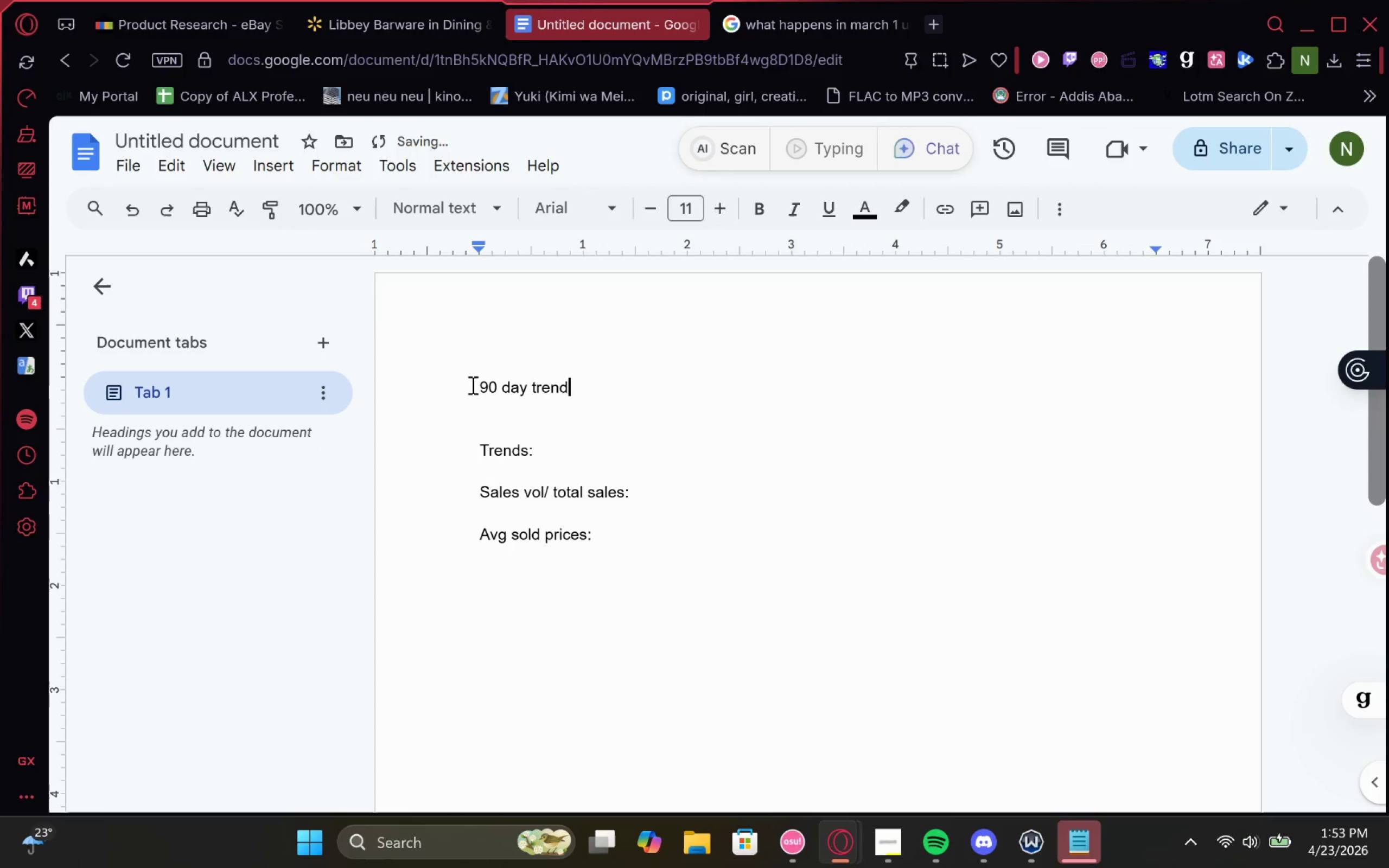 
key(Backspace)
key(Backspace)
key(Backspace)
key(Backspace)
key(Backspace)
type(price tren )
key(Backspace)
type(d for the MCM ab)
key(Backspace)
type(barware category:)
 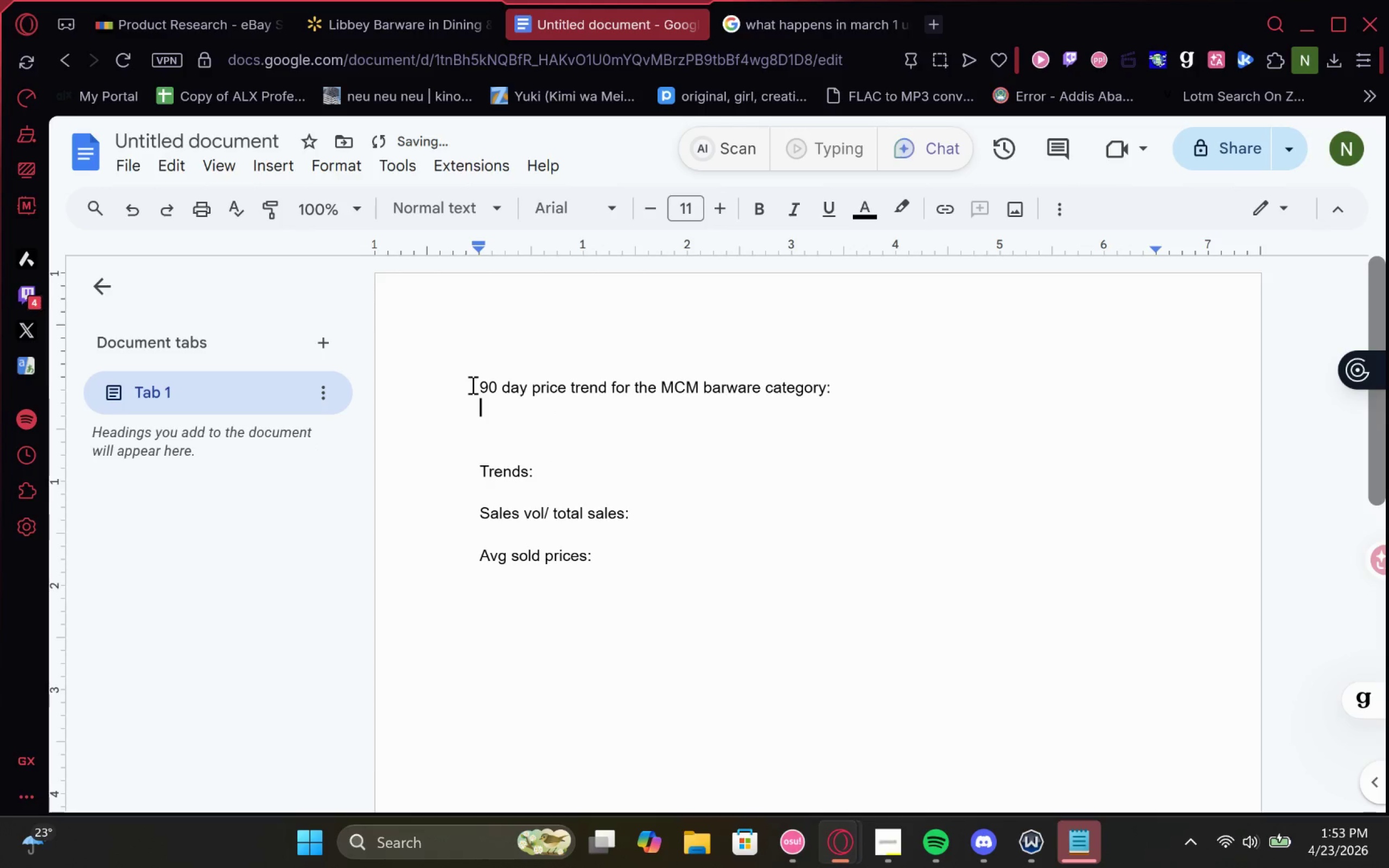 
 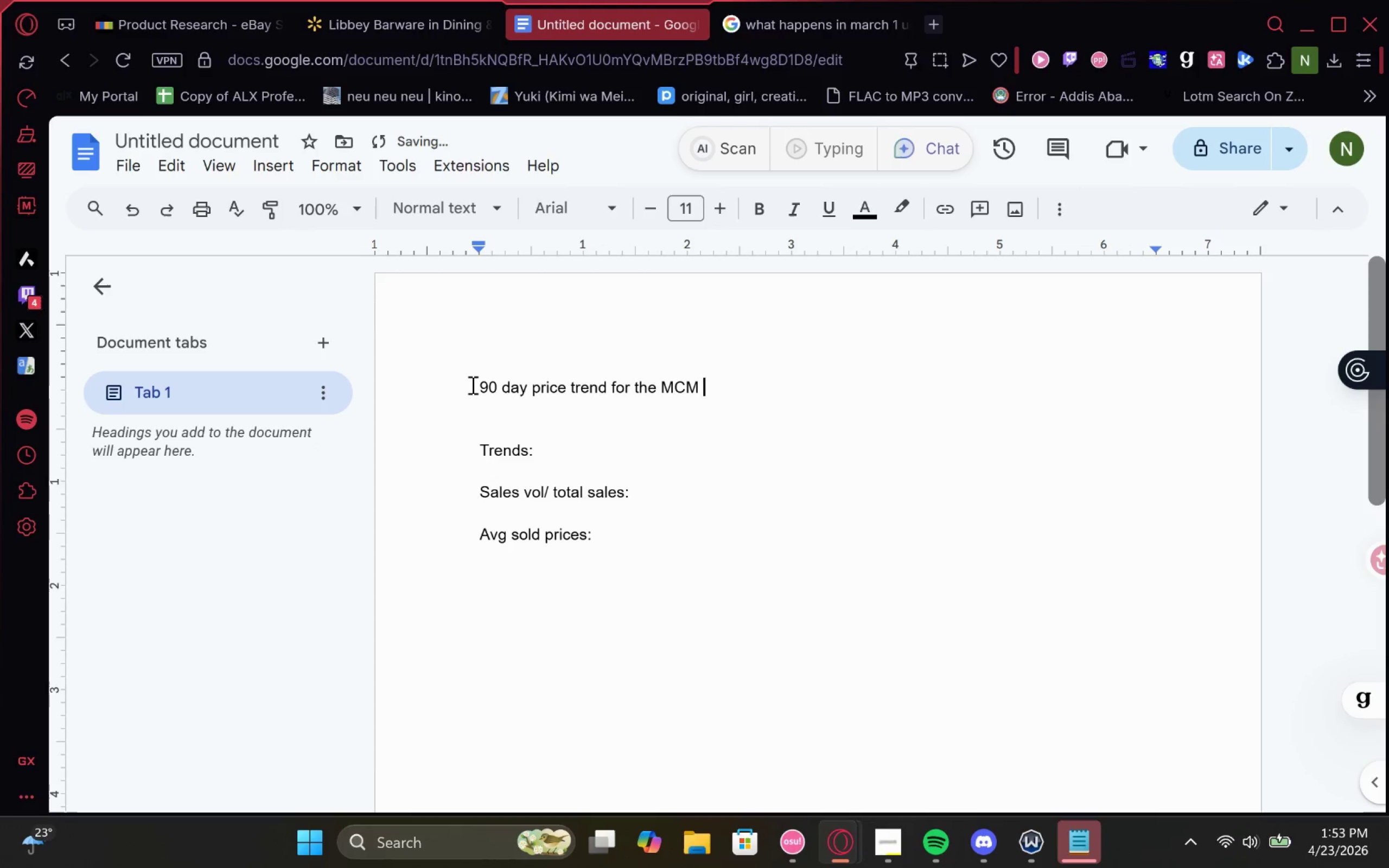 
key(Enter)
 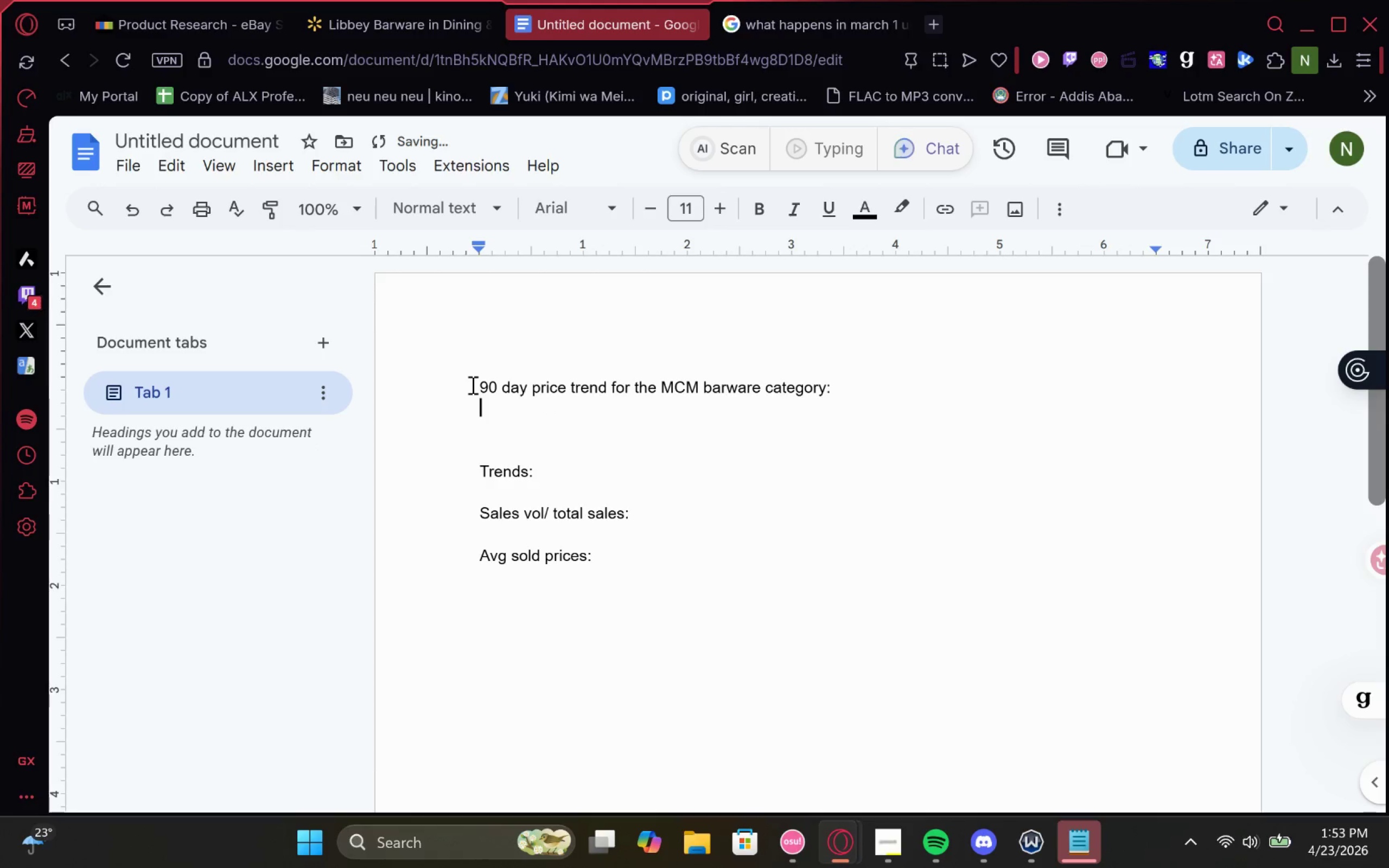 
key(Enter)
 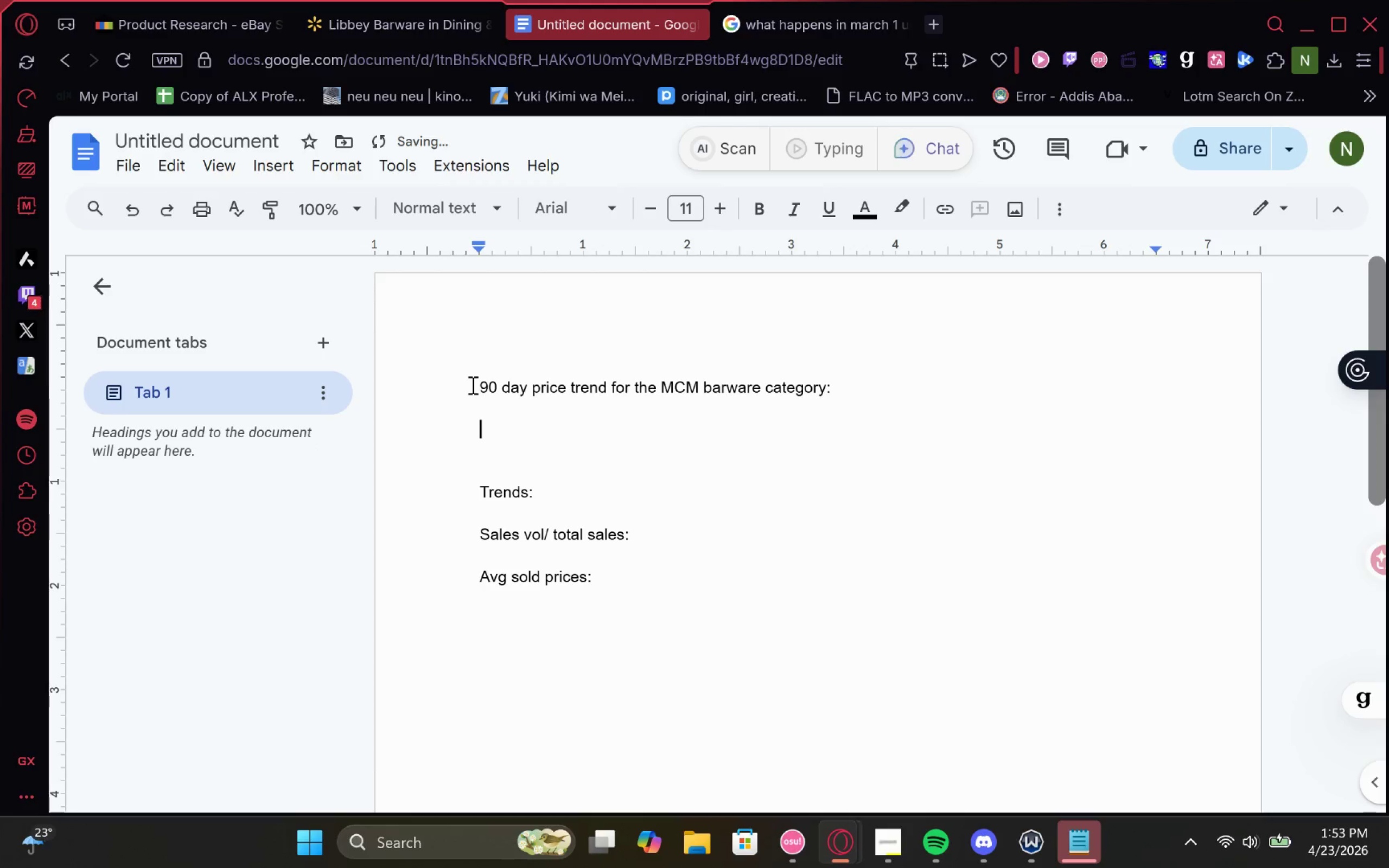 
key(Backspace)
 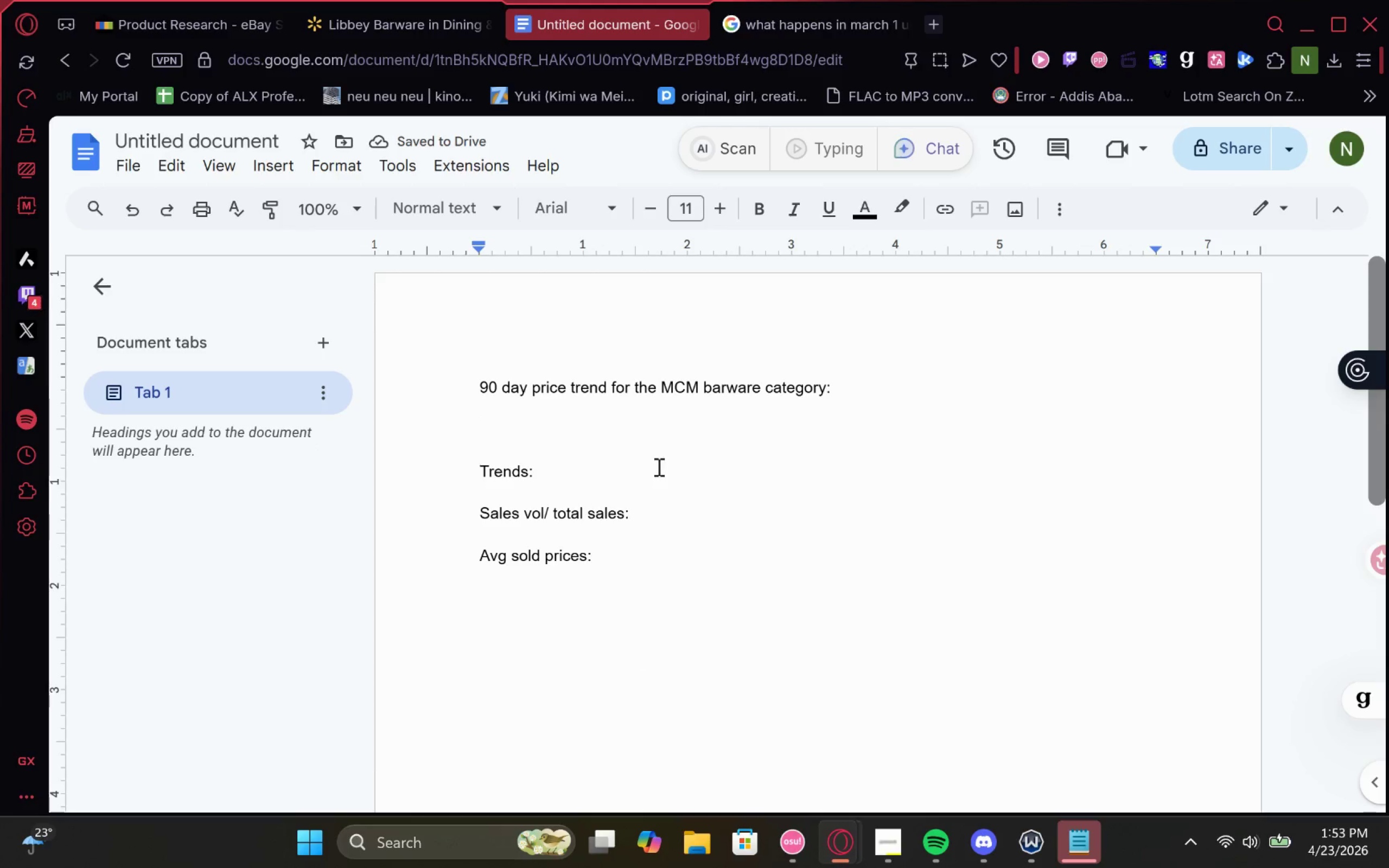 
left_click([702, 867])
 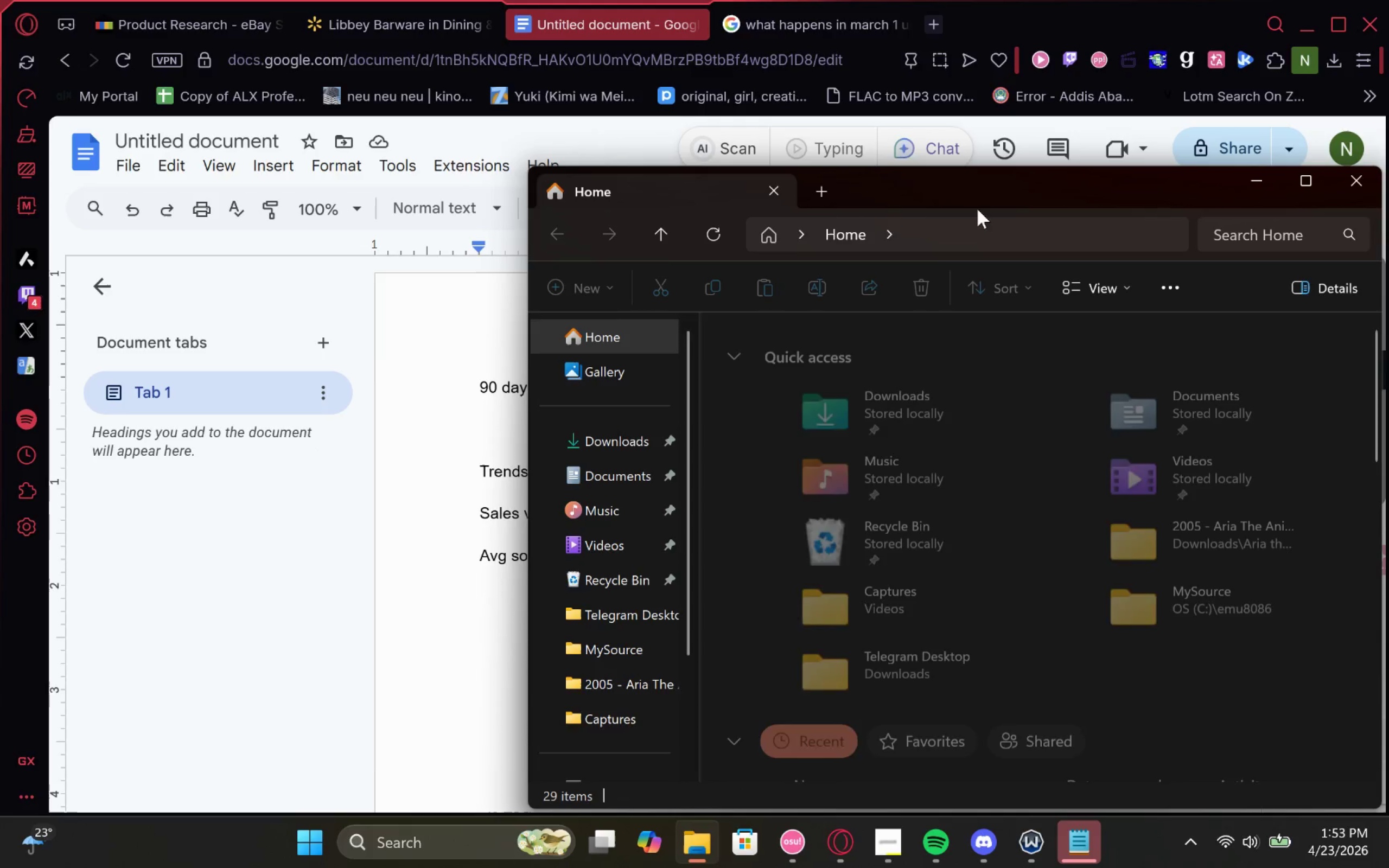 
left_click([1363, 173])
 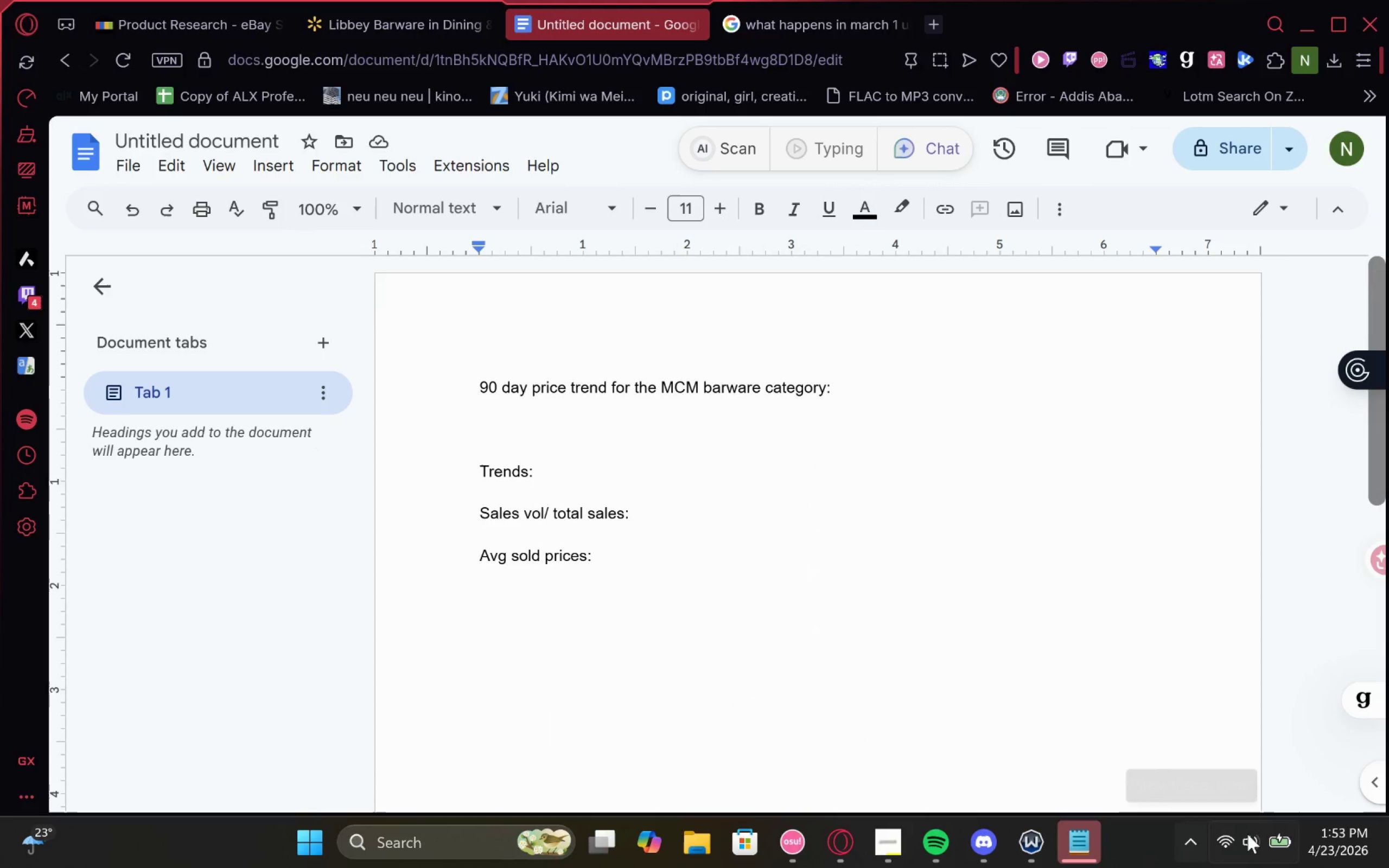 
left_click([1365, 830])
 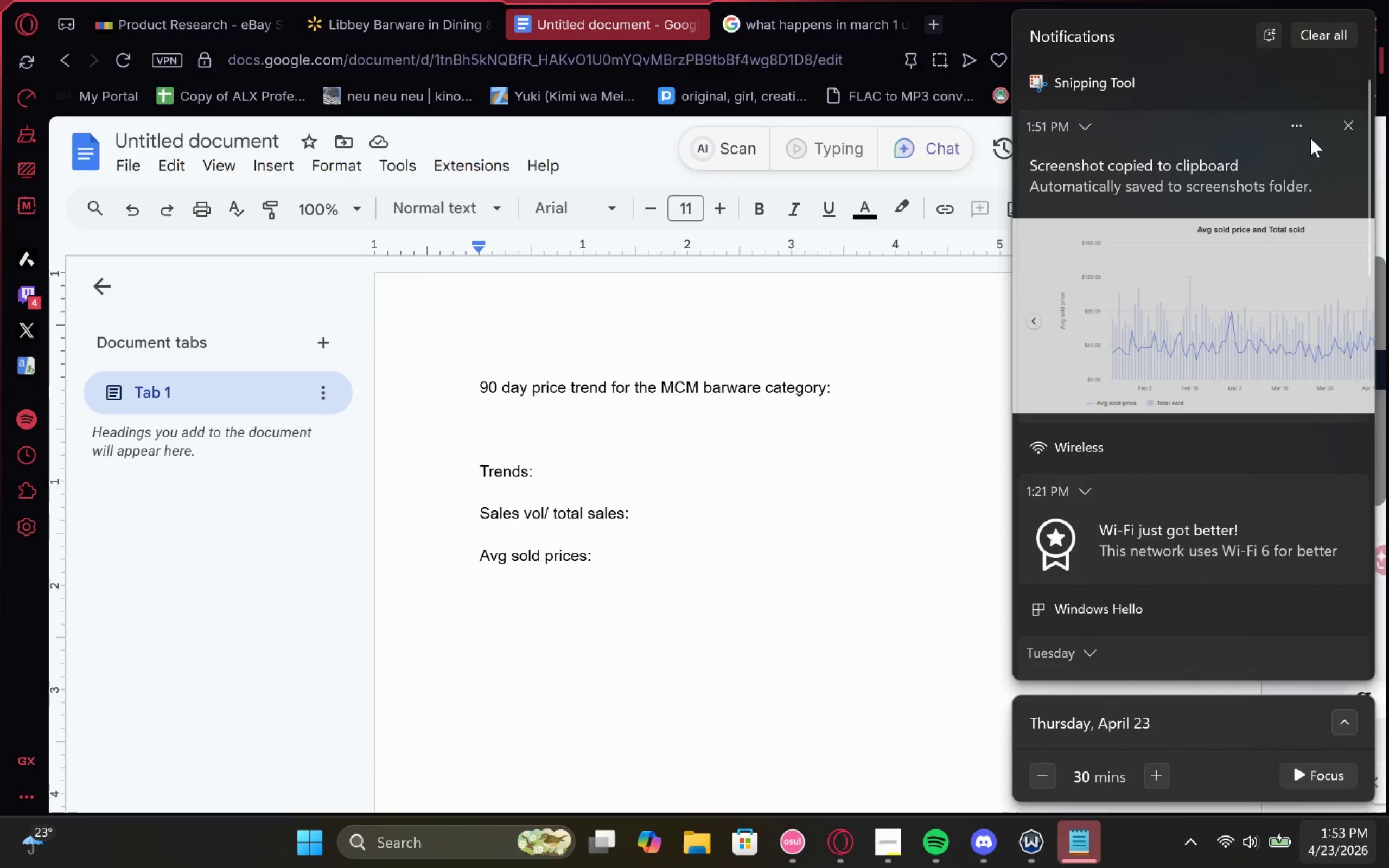 
left_click([1297, 187])
 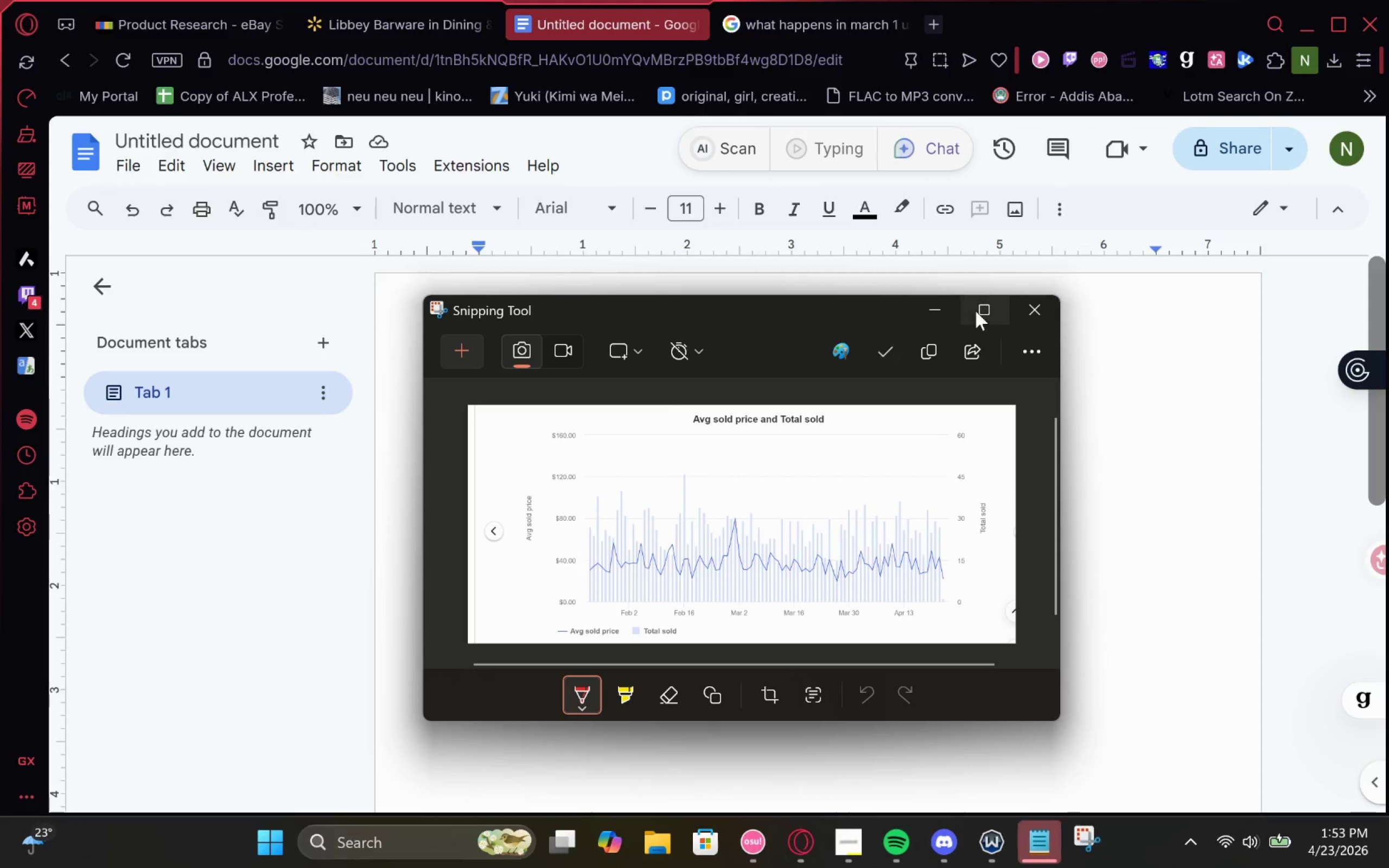 
left_click([1016, 344])
 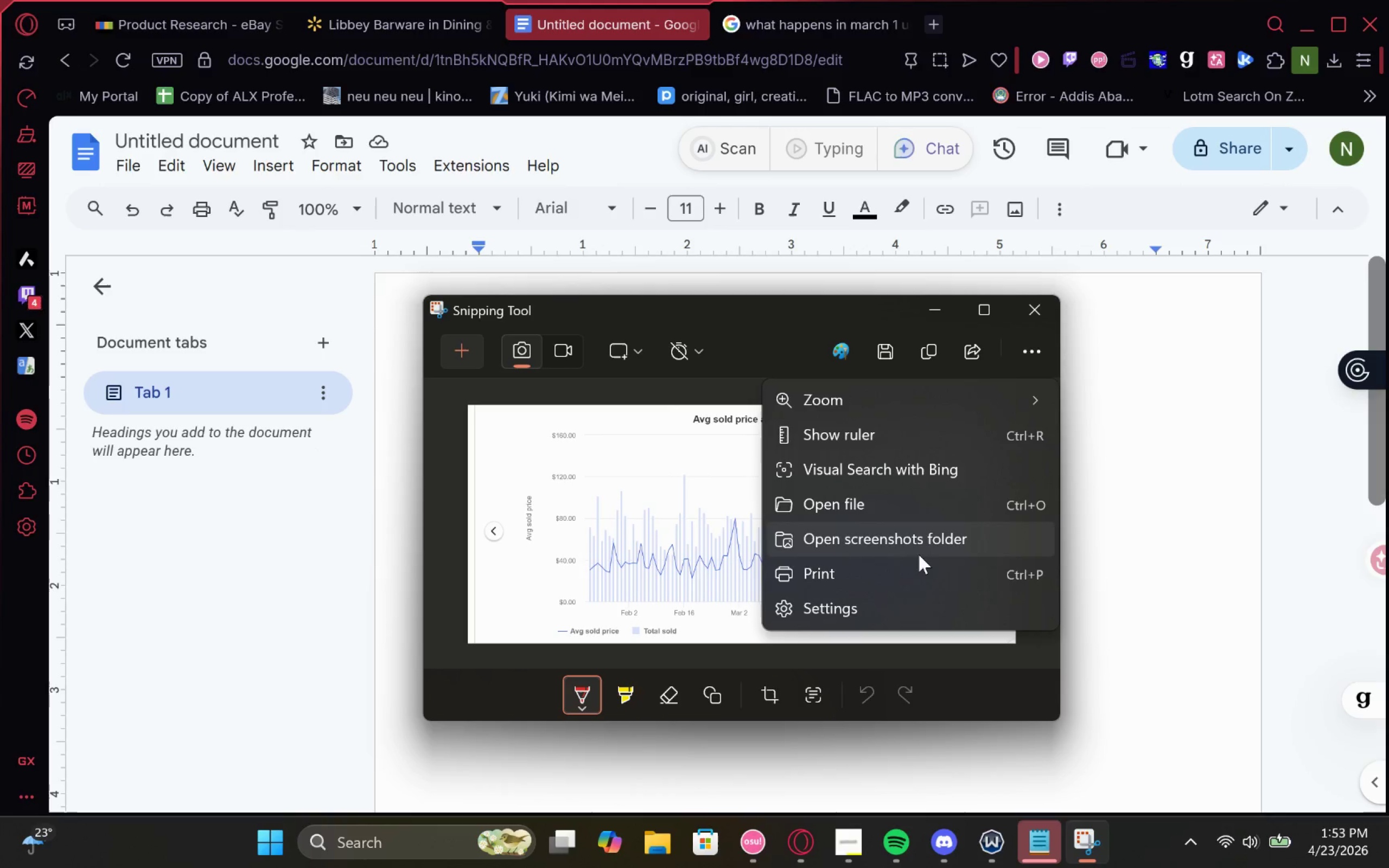 
left_click([919, 554])
 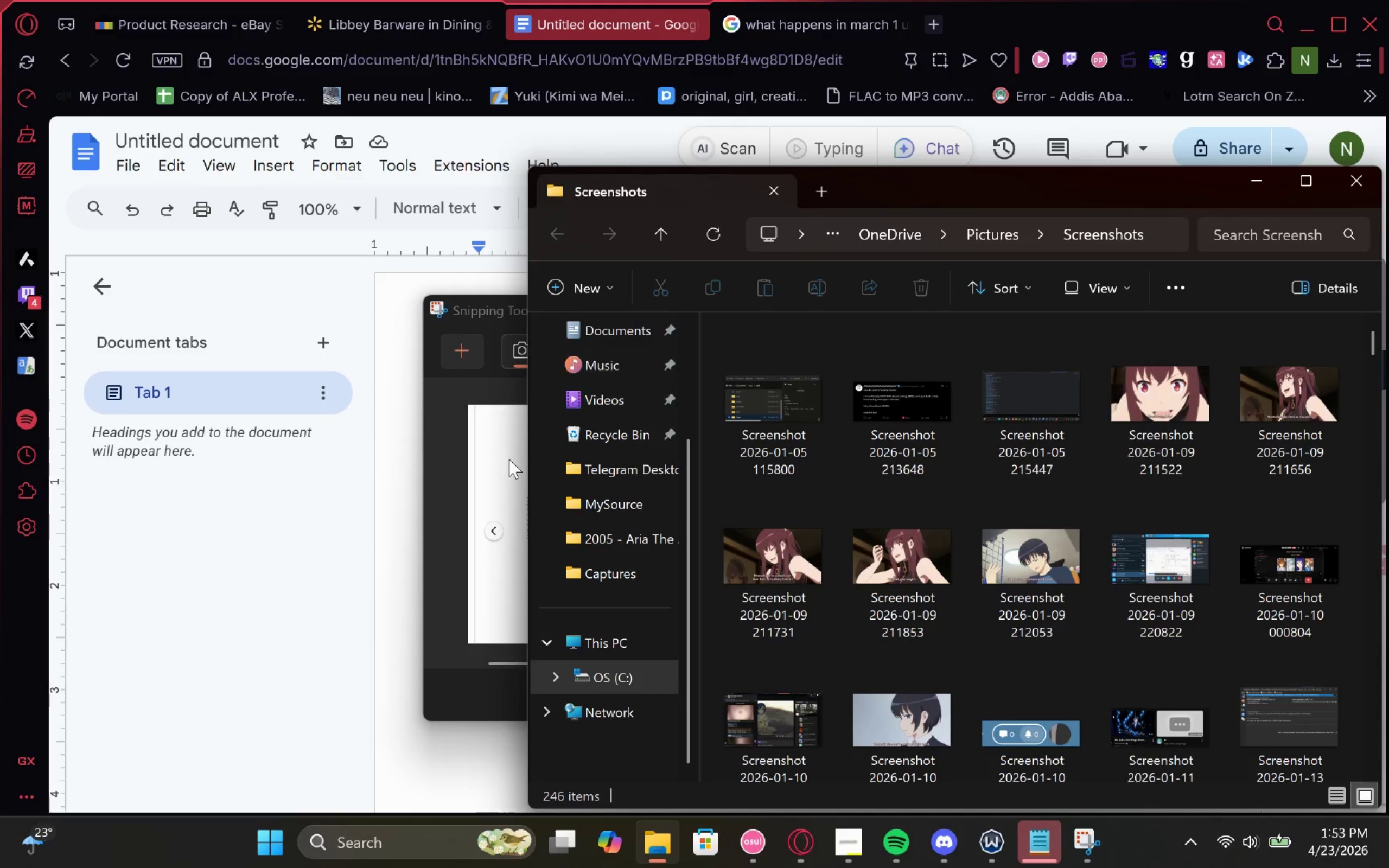 
scroll: coordinate [878, 464], scroll_direction: down, amount: 27.0
 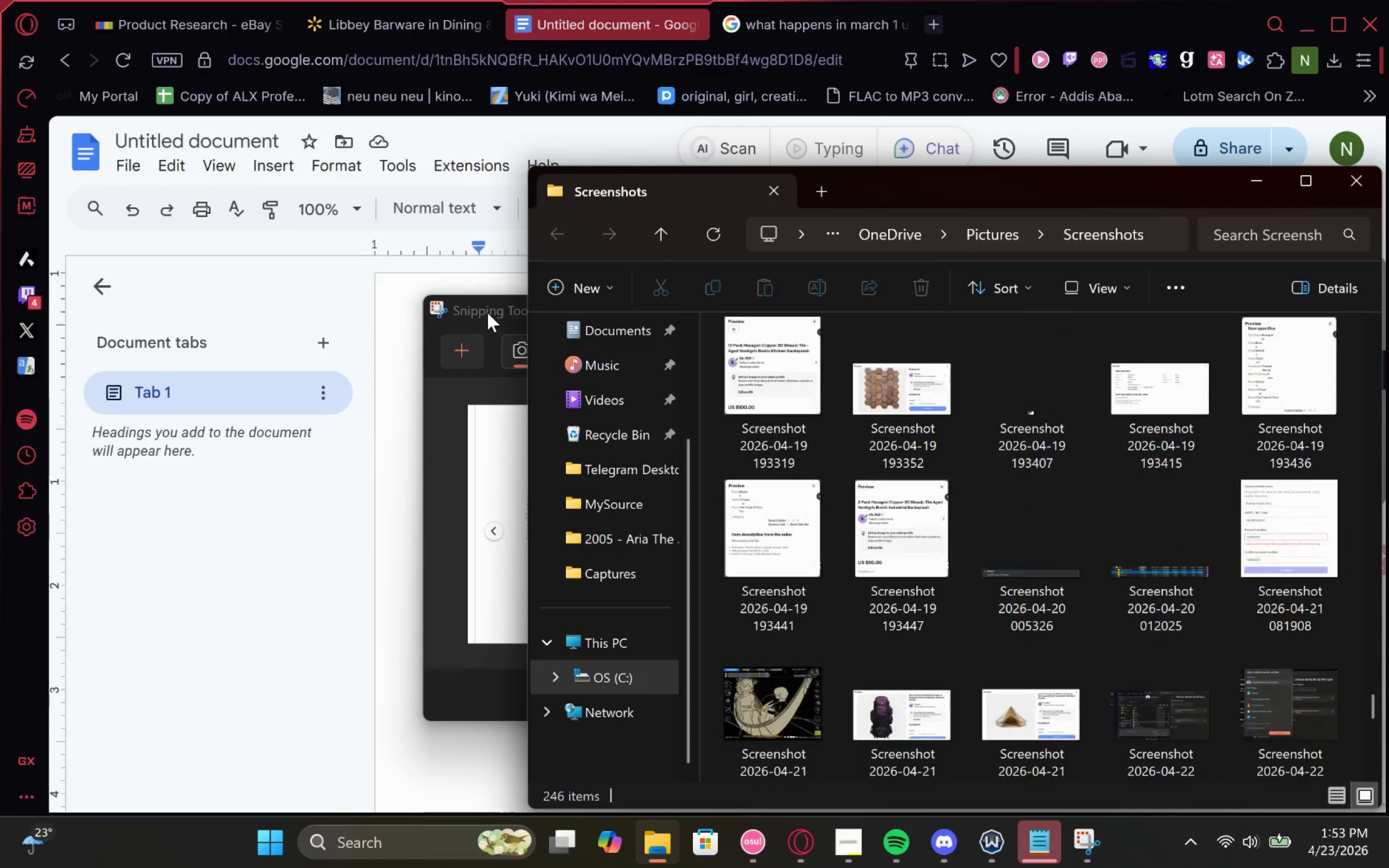 
left_click([487, 312])
 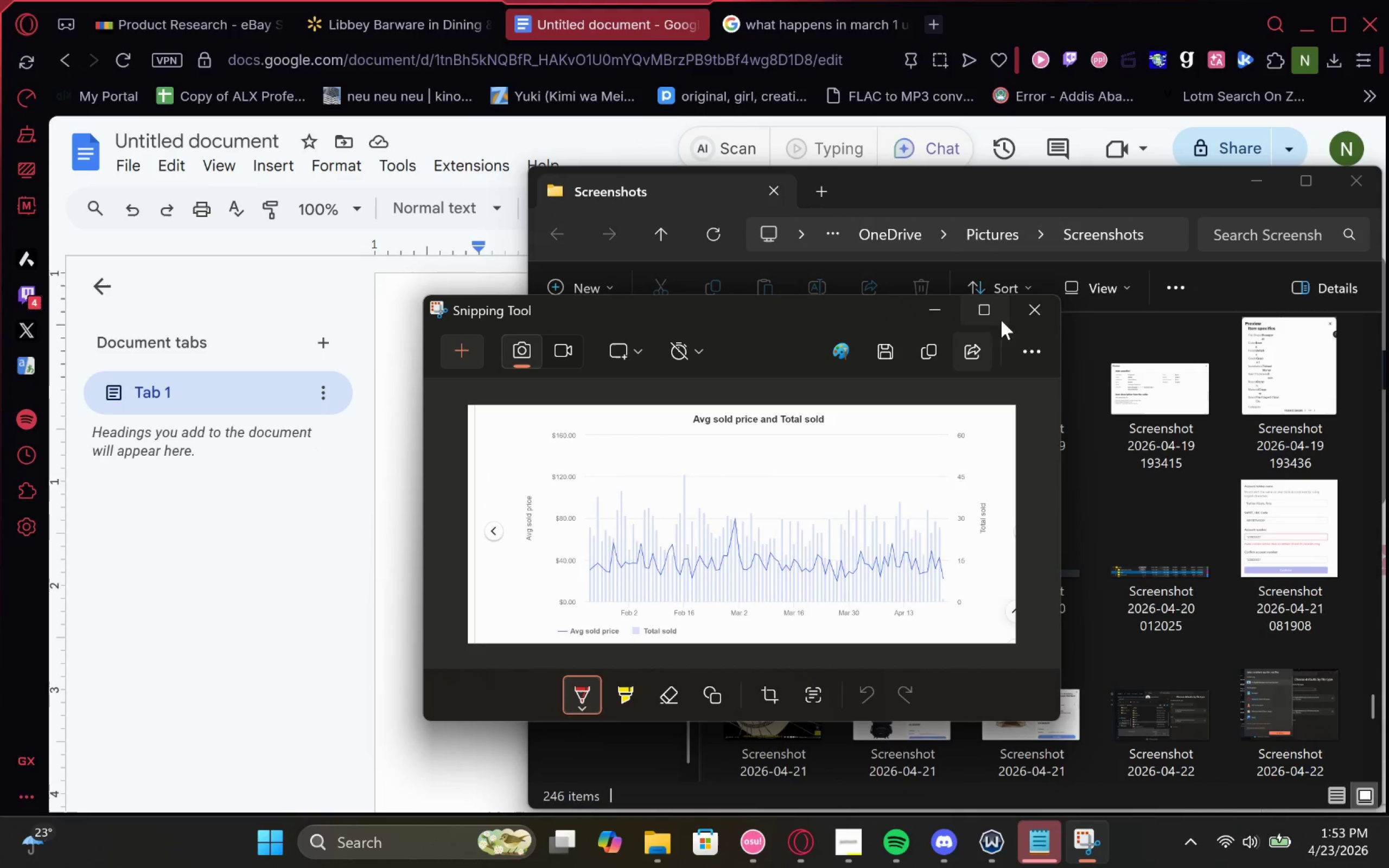 
left_click([1033, 305])
 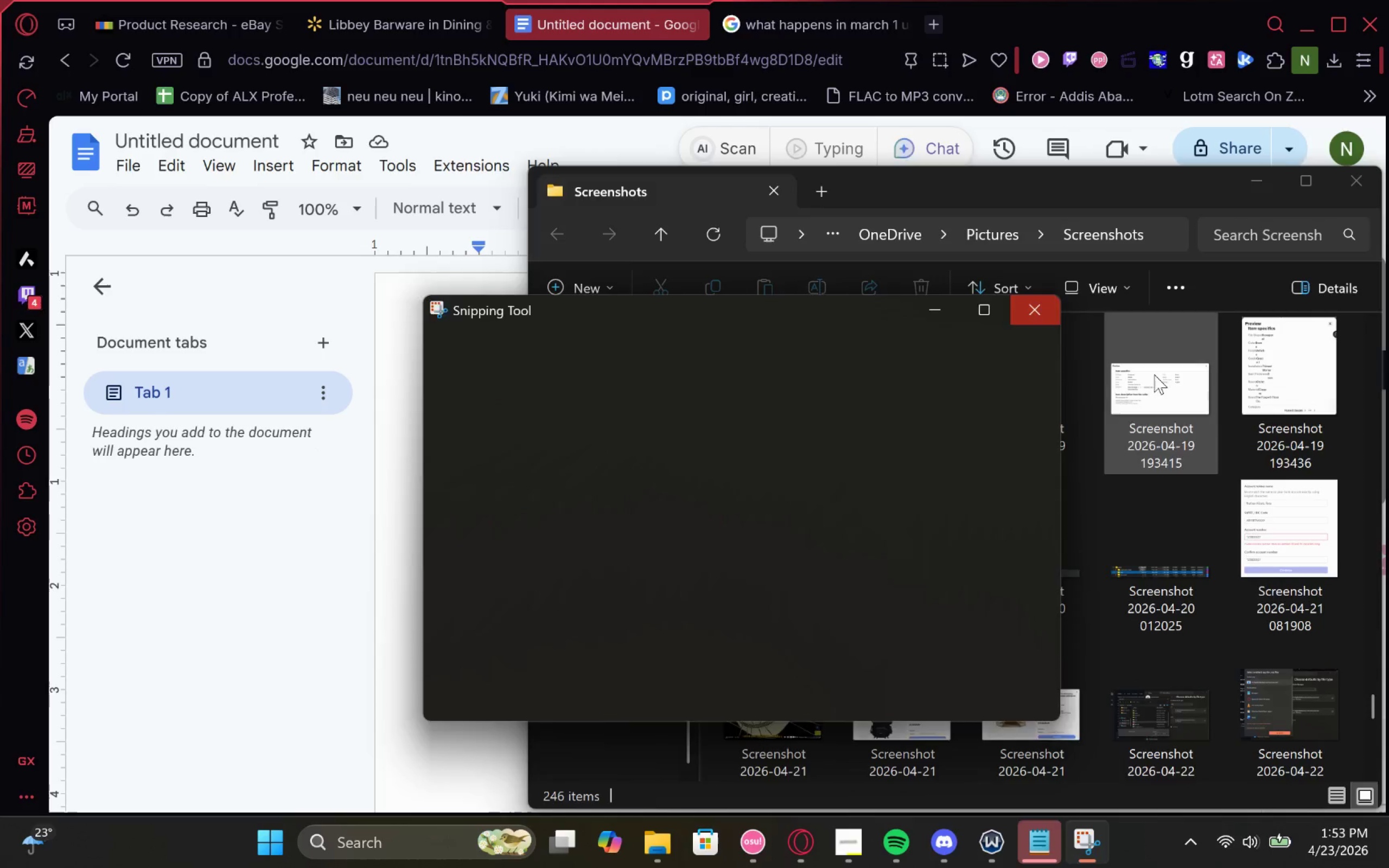 
scroll: coordinate [1352, 628], scroll_direction: down, amount: 9.0
 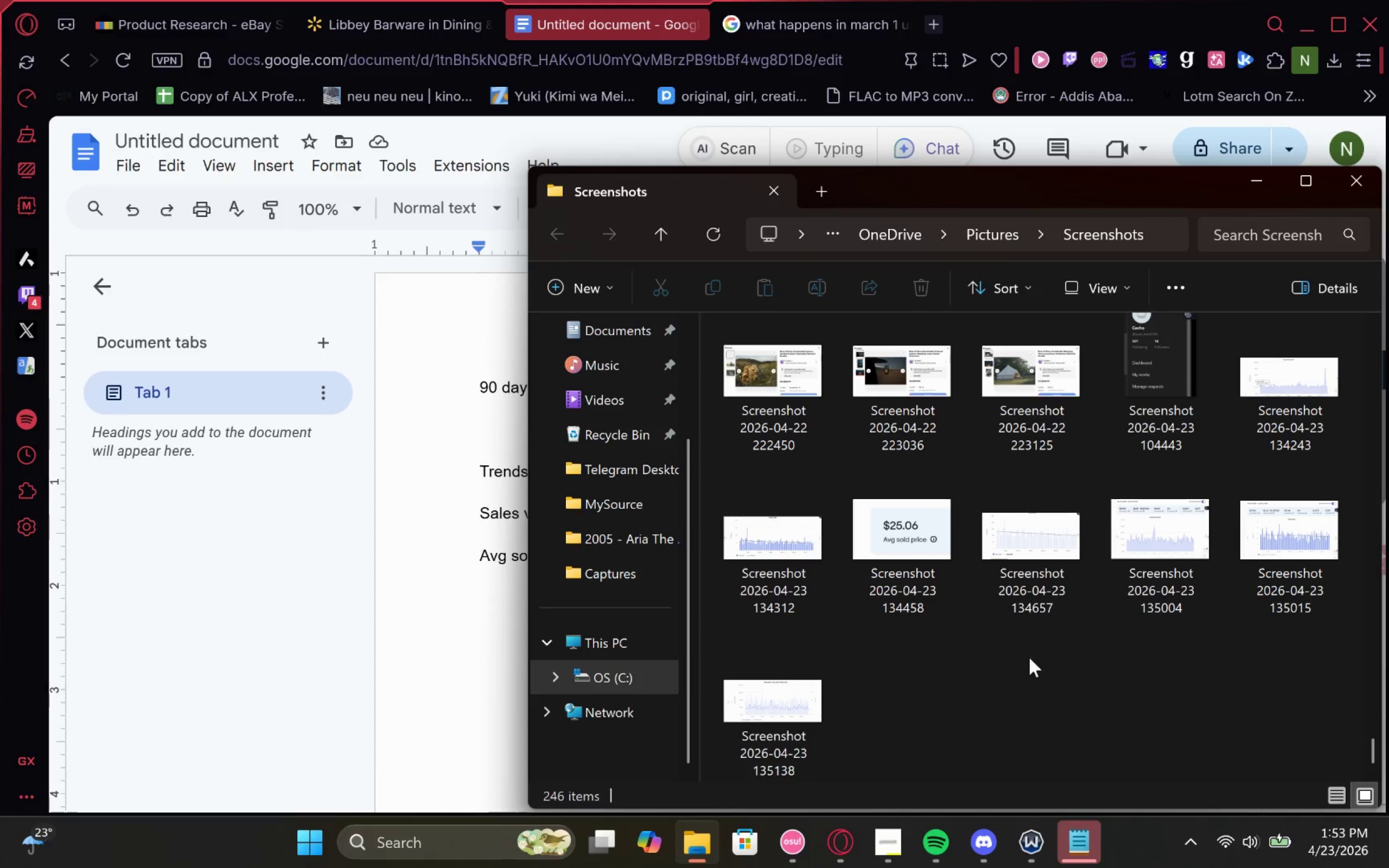 
left_click([733, 700])
 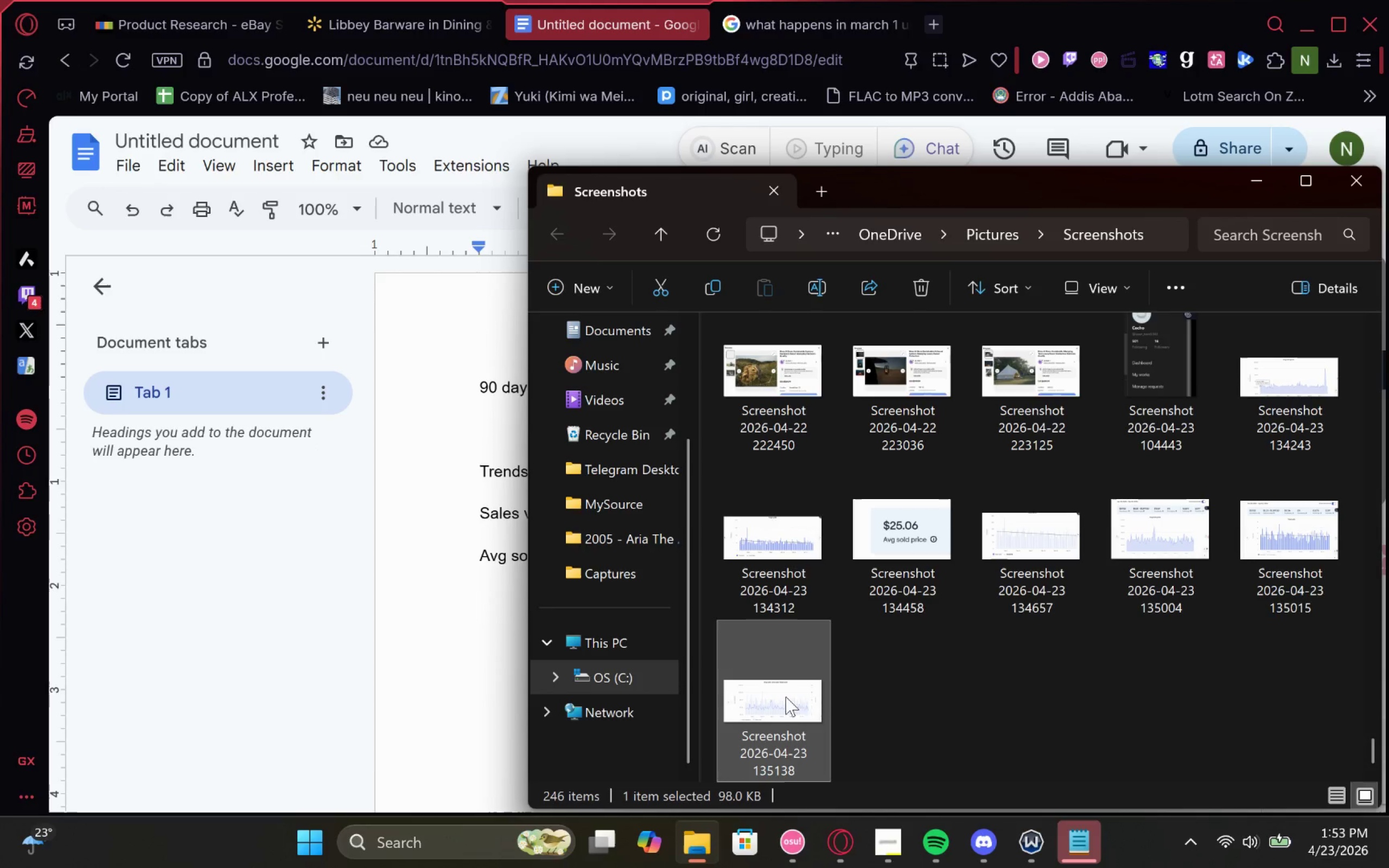 
hold_key(key=ControlLeft, duration=2.39)
left_click([1294, 571])
 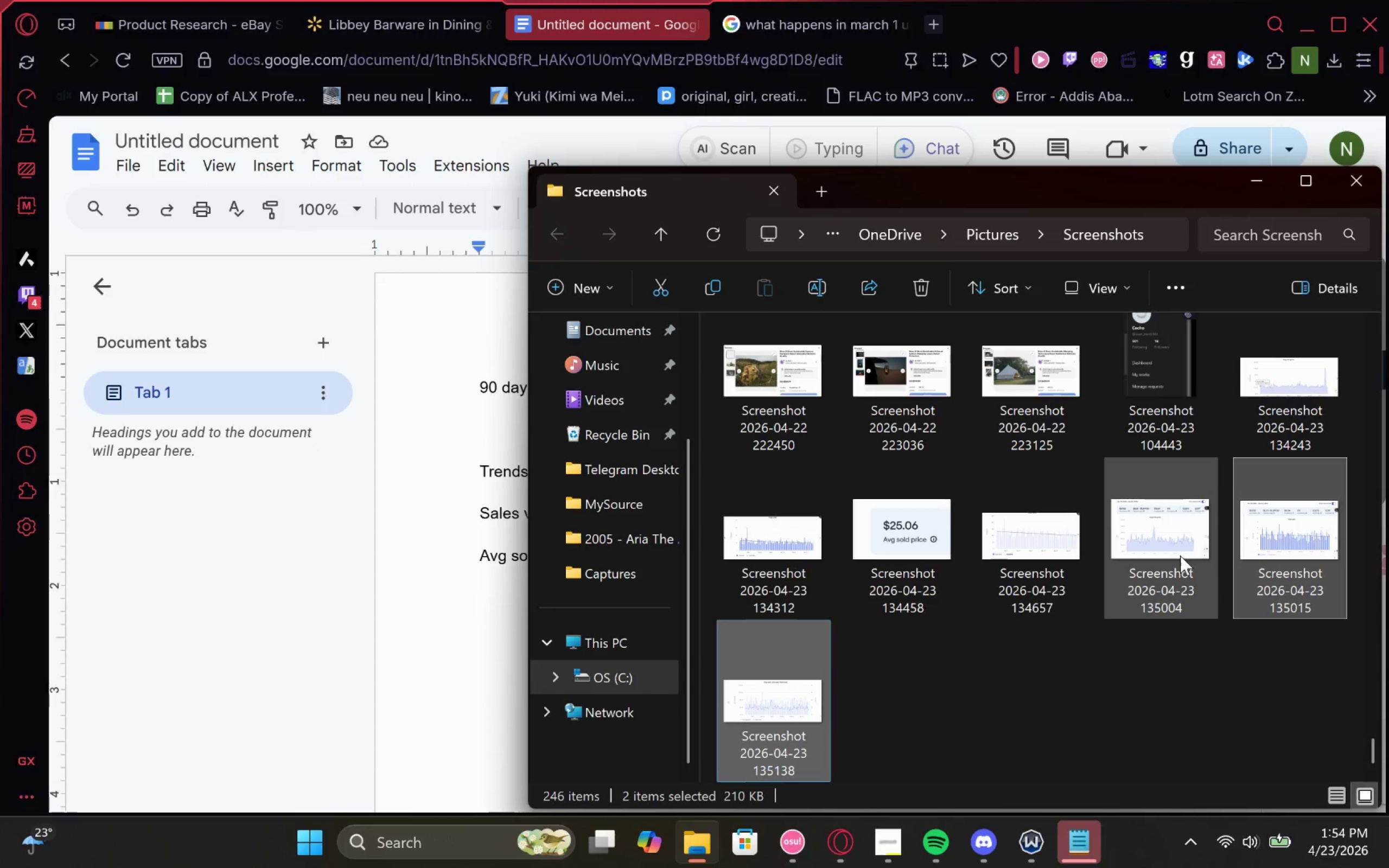 
left_click([1178, 555])
 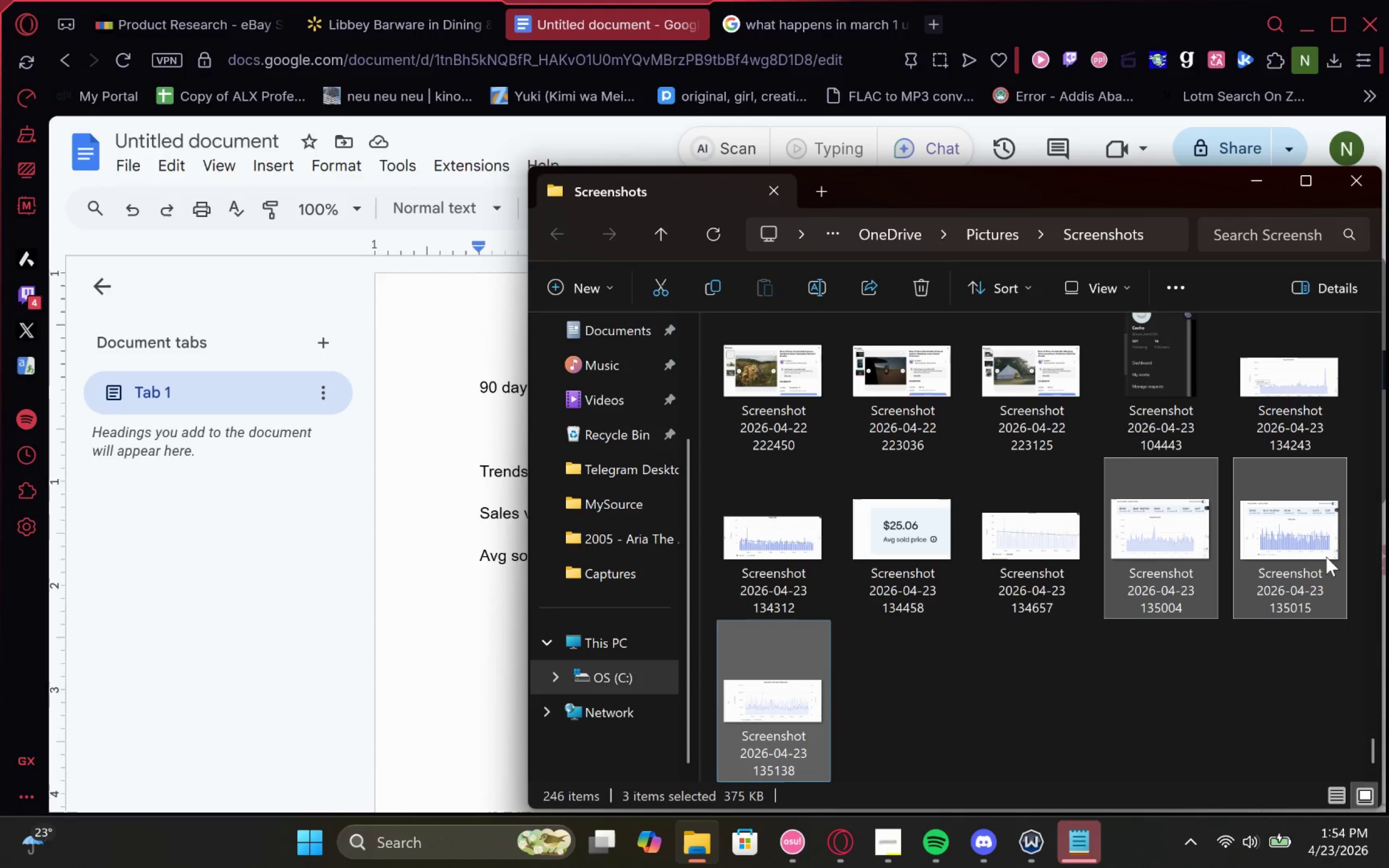 
left_click_drag(start_coordinate=[1302, 550], to_coordinate=[411, 439])
 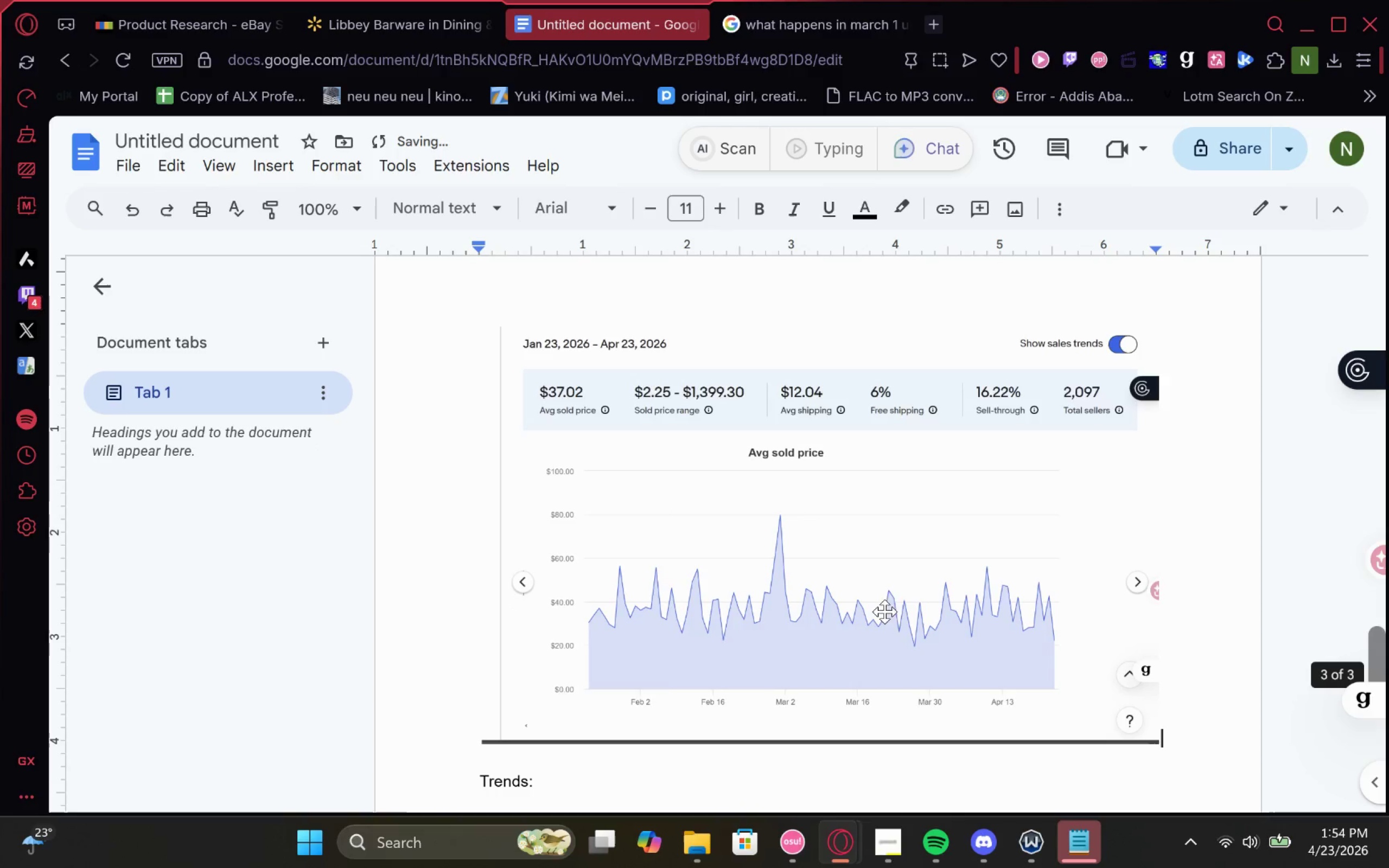 
scroll: coordinate [904, 603], scroll_direction: up, amount: 5.0
 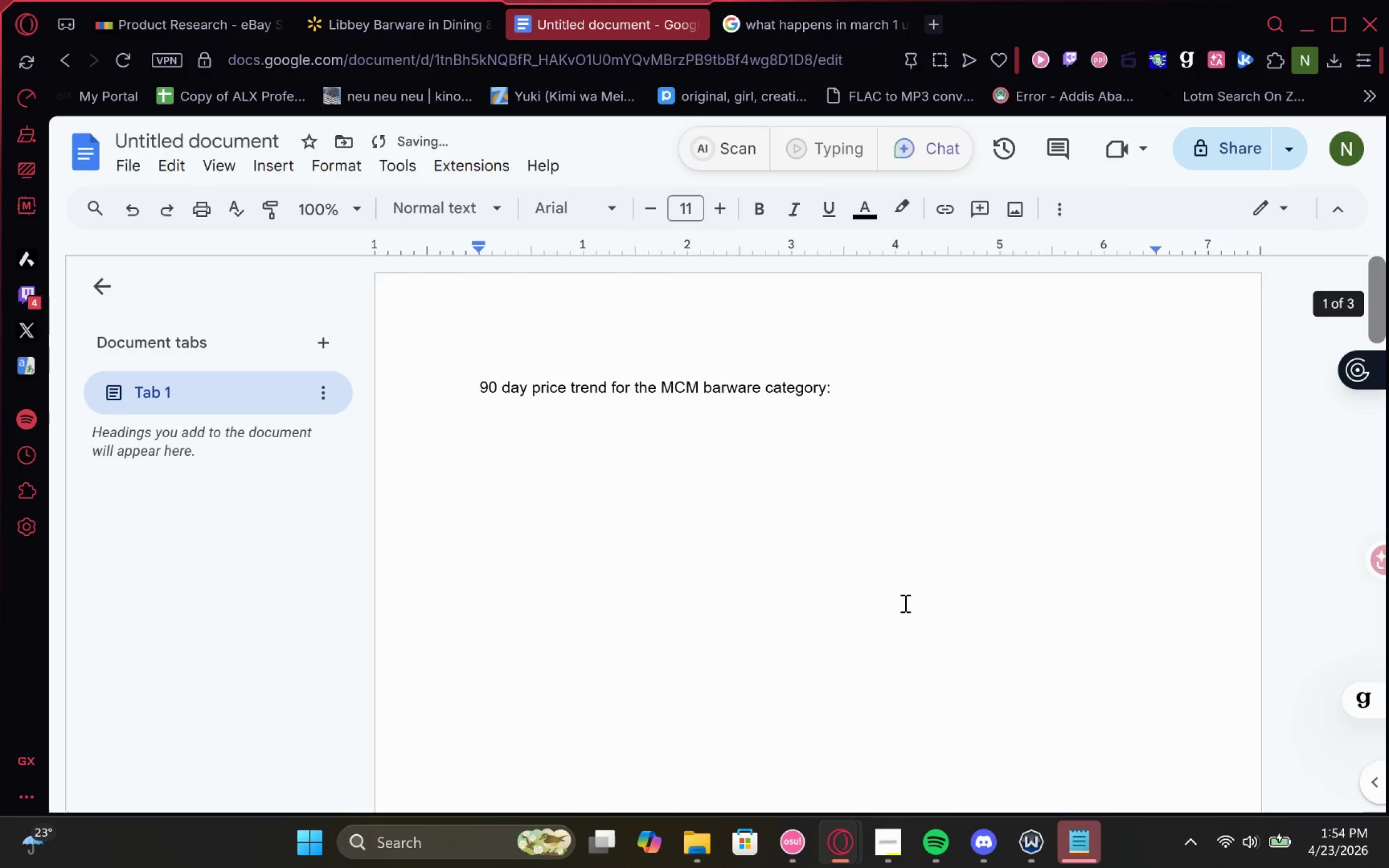 
left_click([608, 515])
 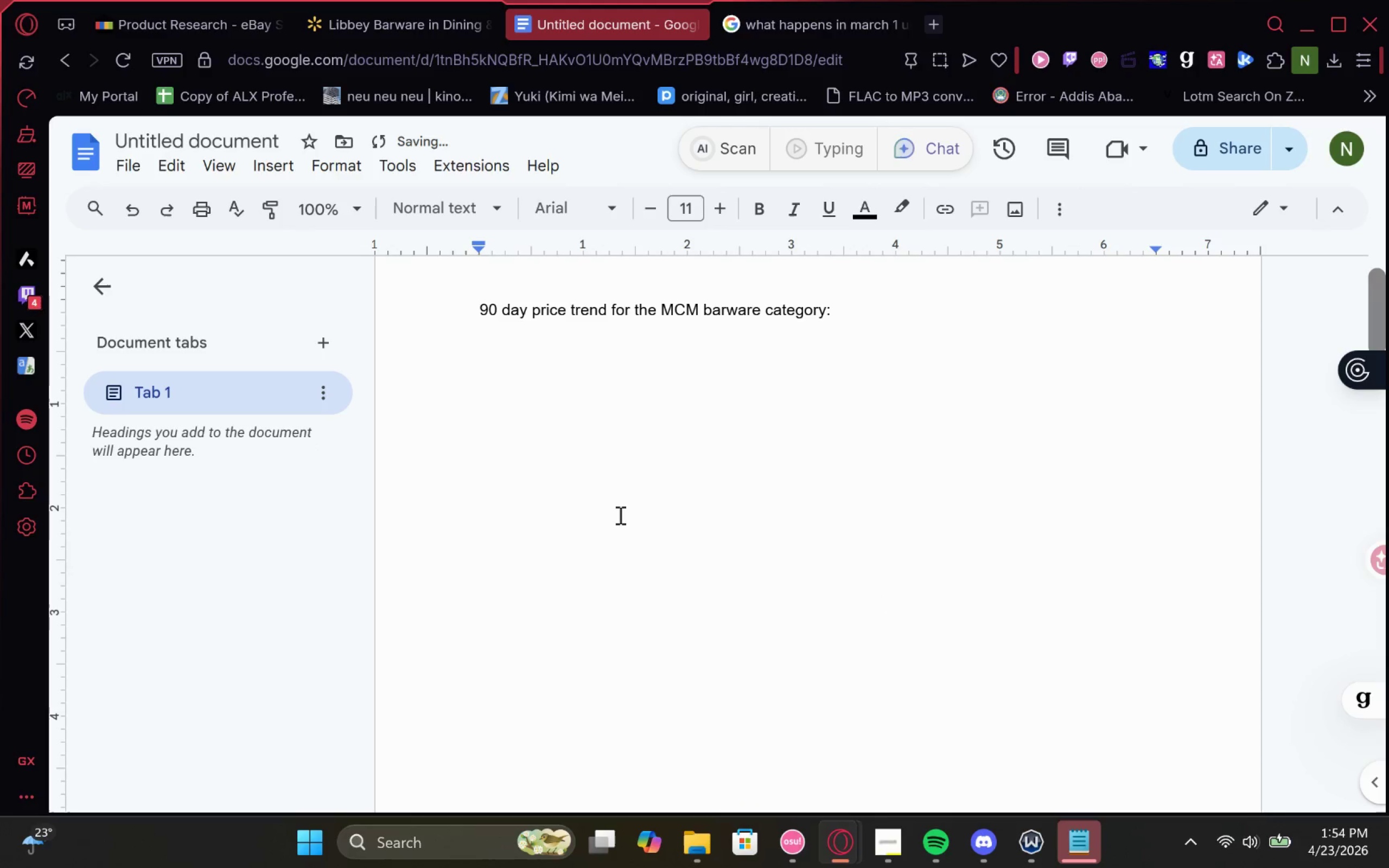 
scroll: coordinate [895, 603], scroll_direction: none, amount: 0.0
 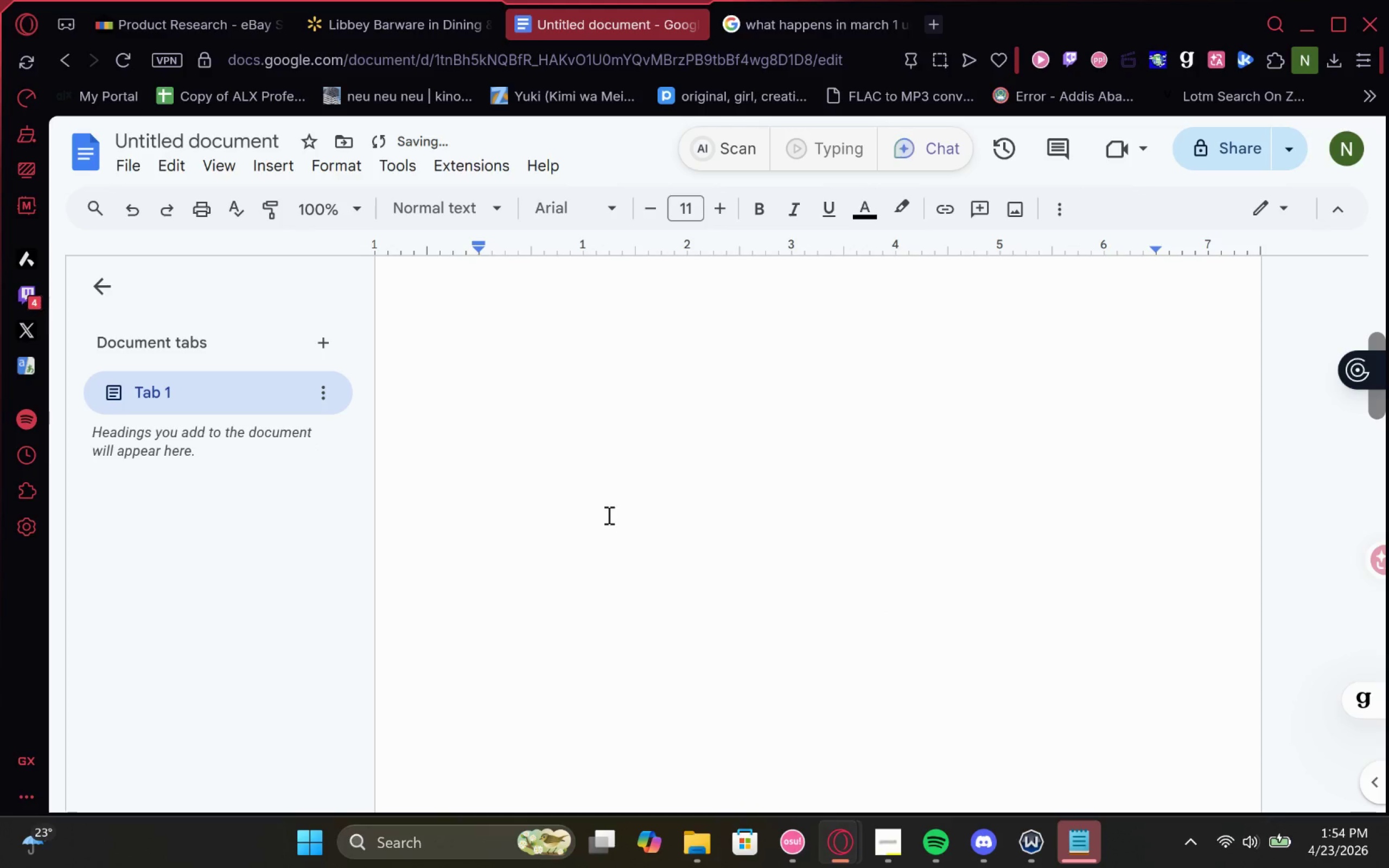 
key(Delete)
 